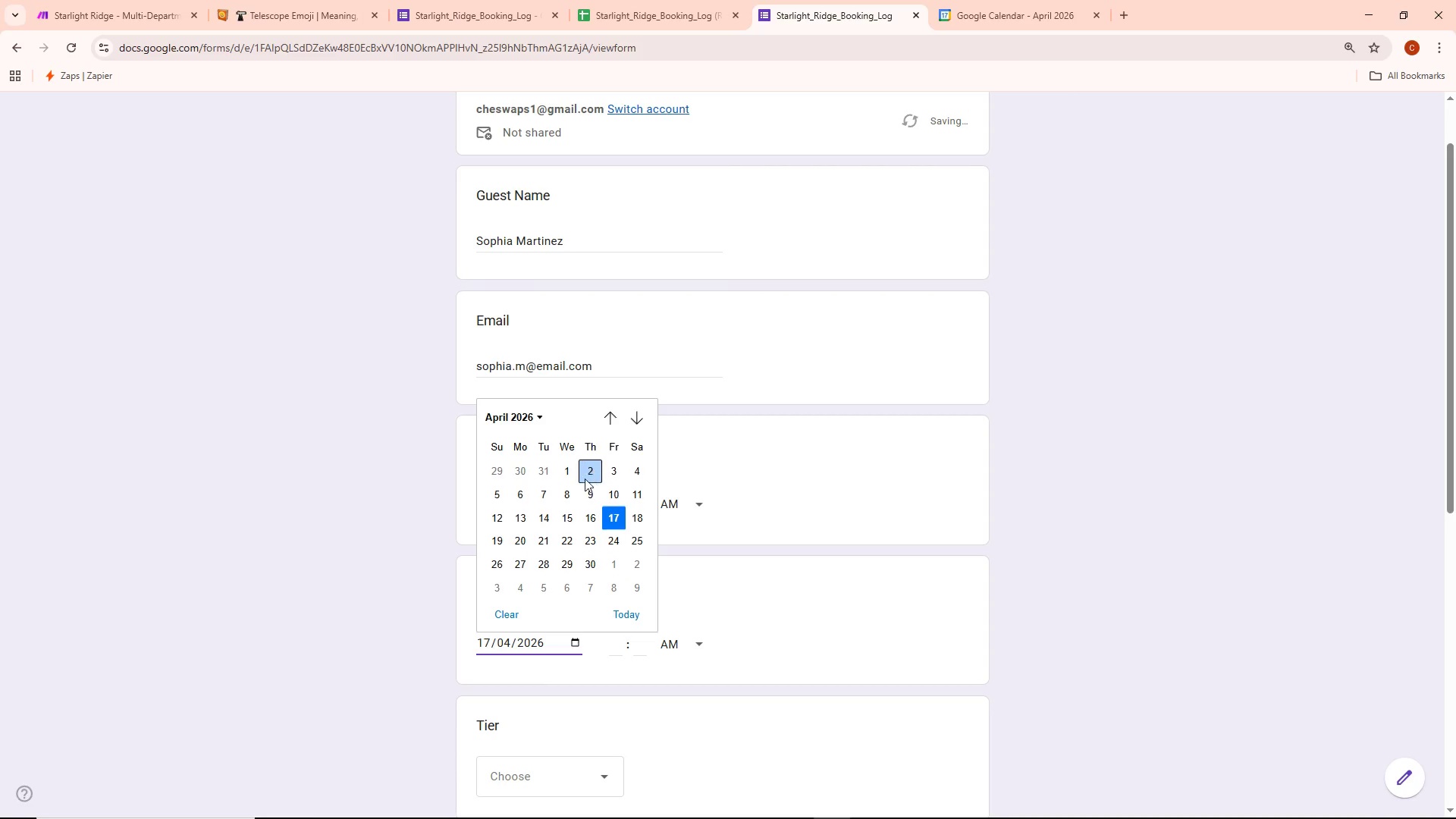 
left_click([617, 521])
 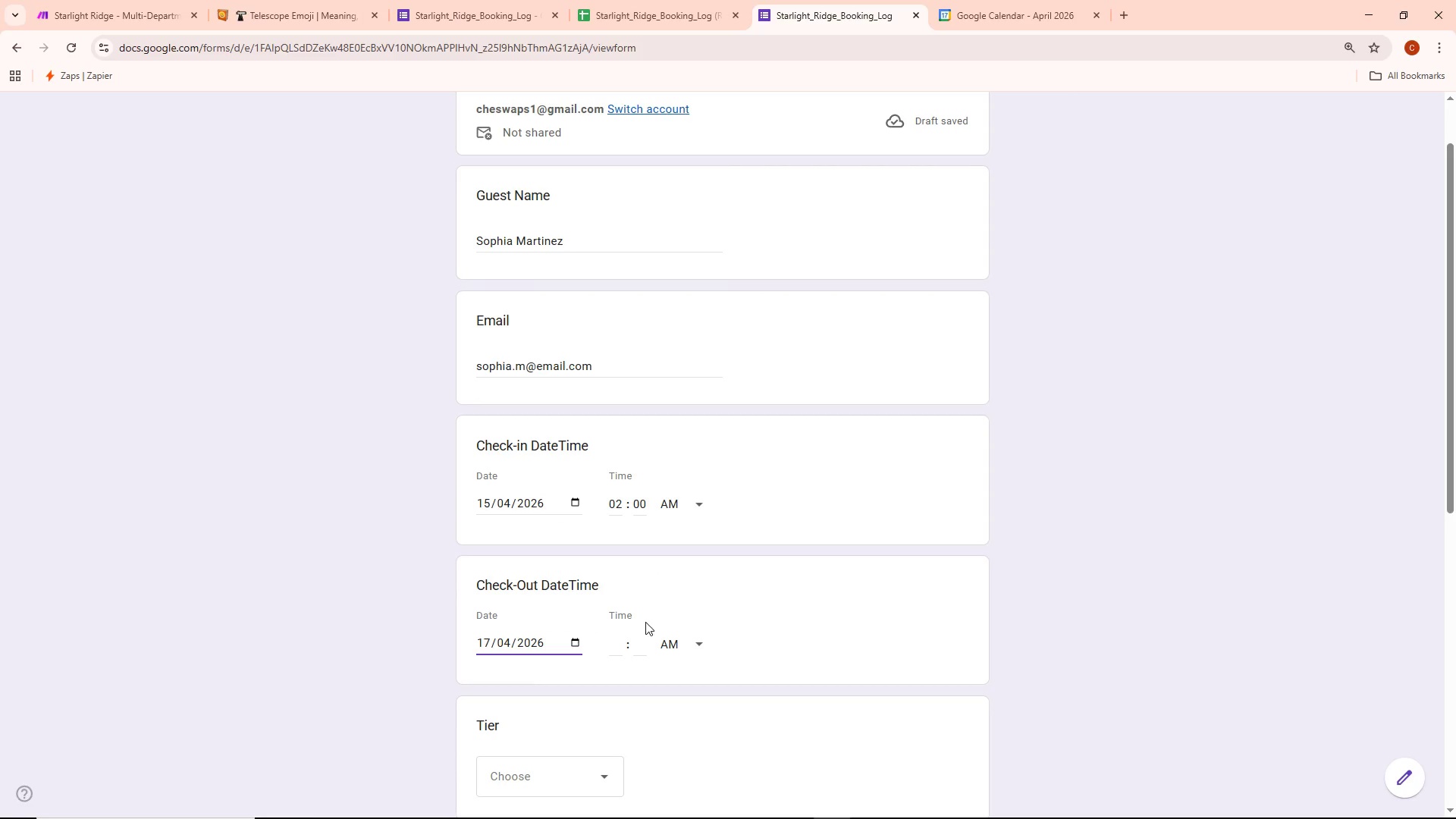 
left_click([620, 637])
 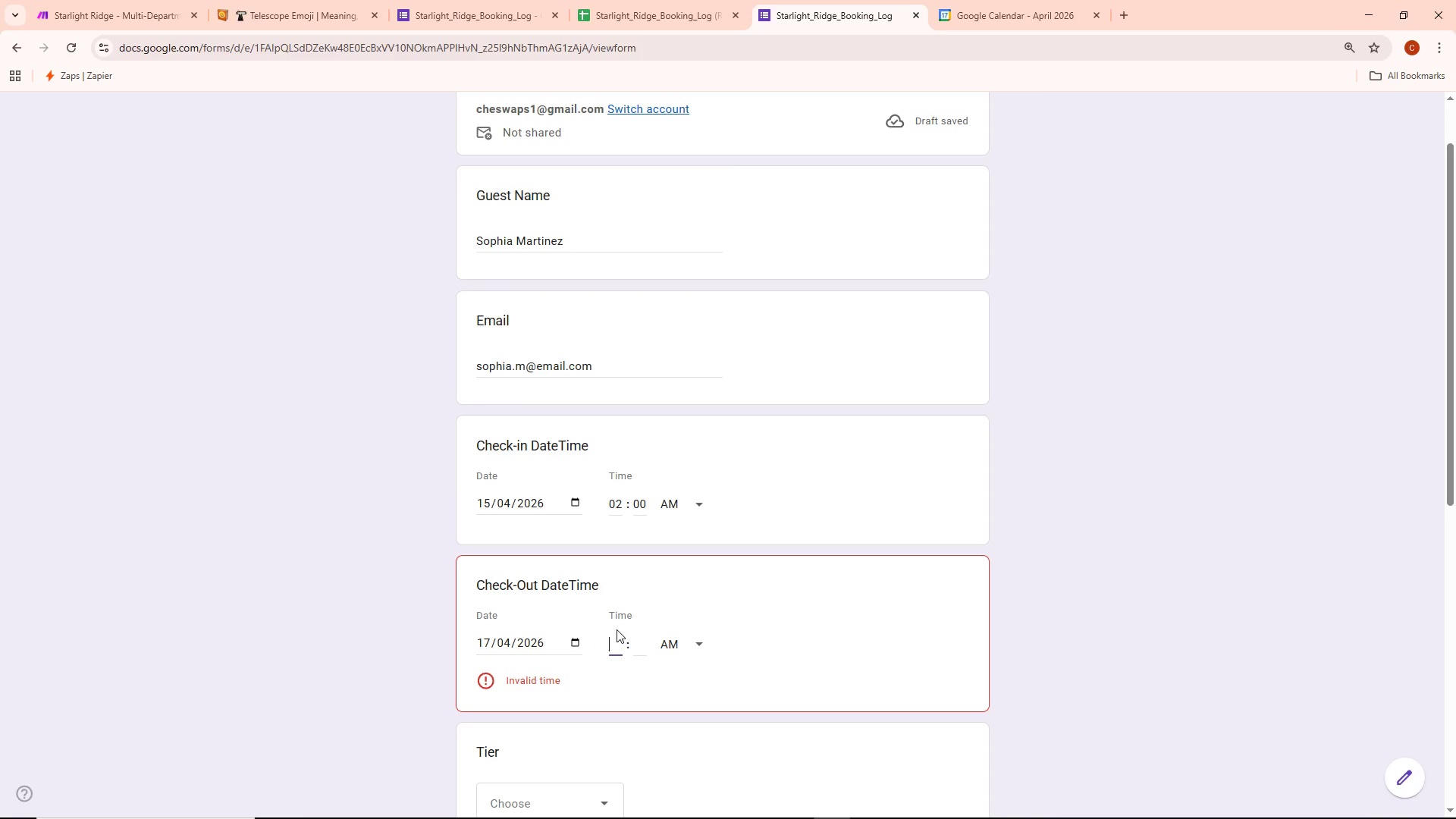 
type(11)
 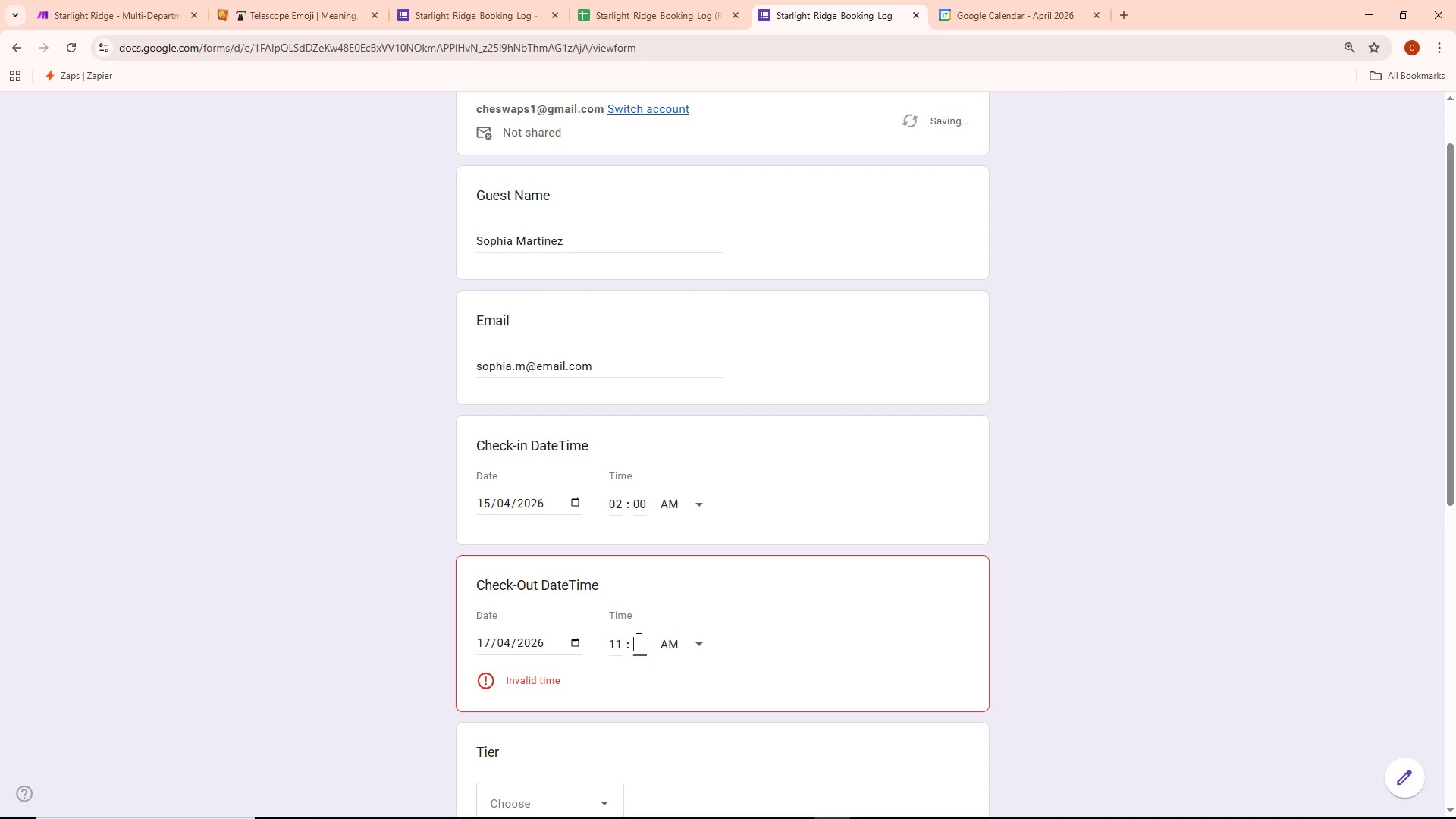 
type(00)
 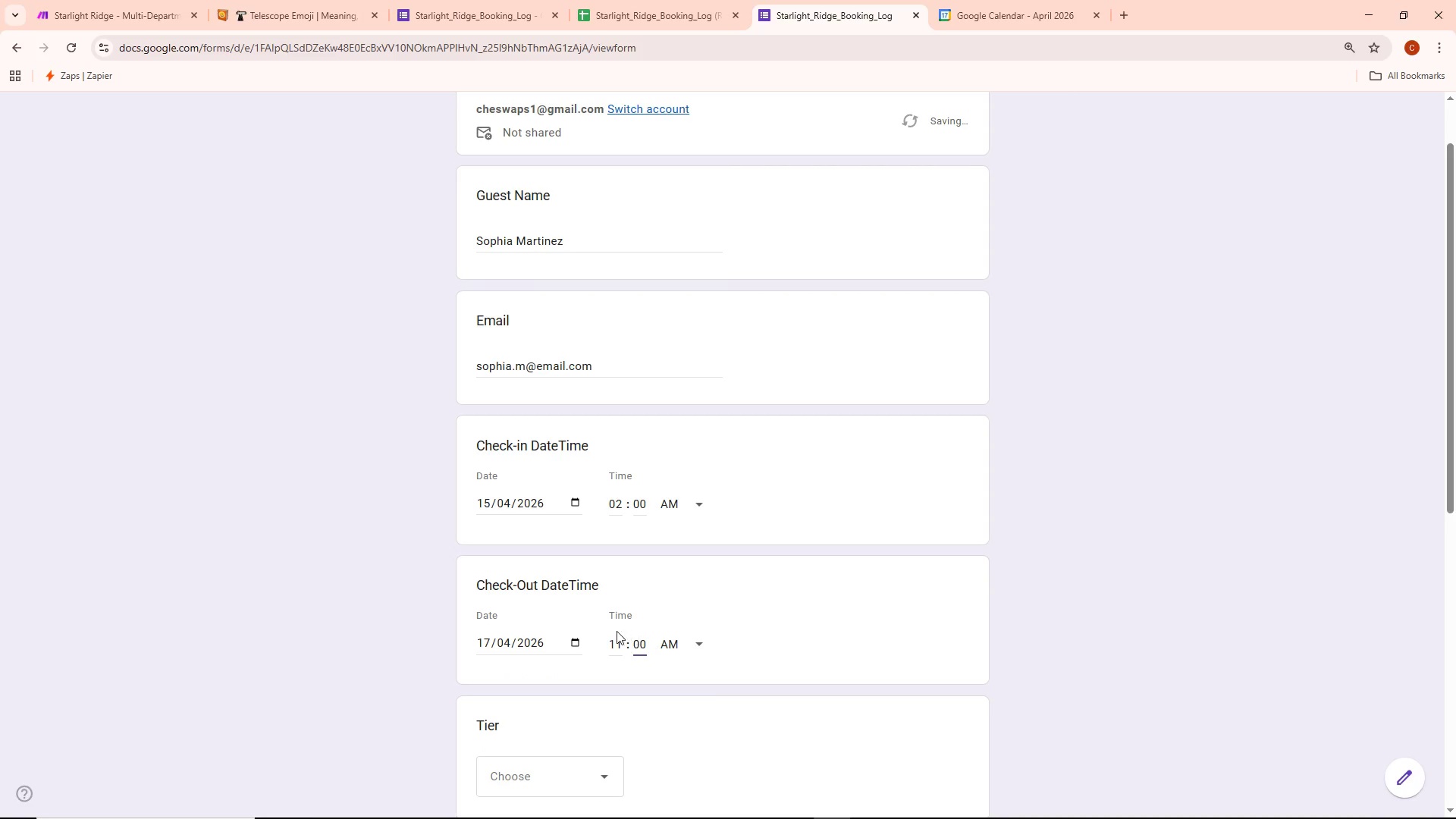 
scroll: coordinate [704, 588], scroll_direction: down, amount: 3.0
 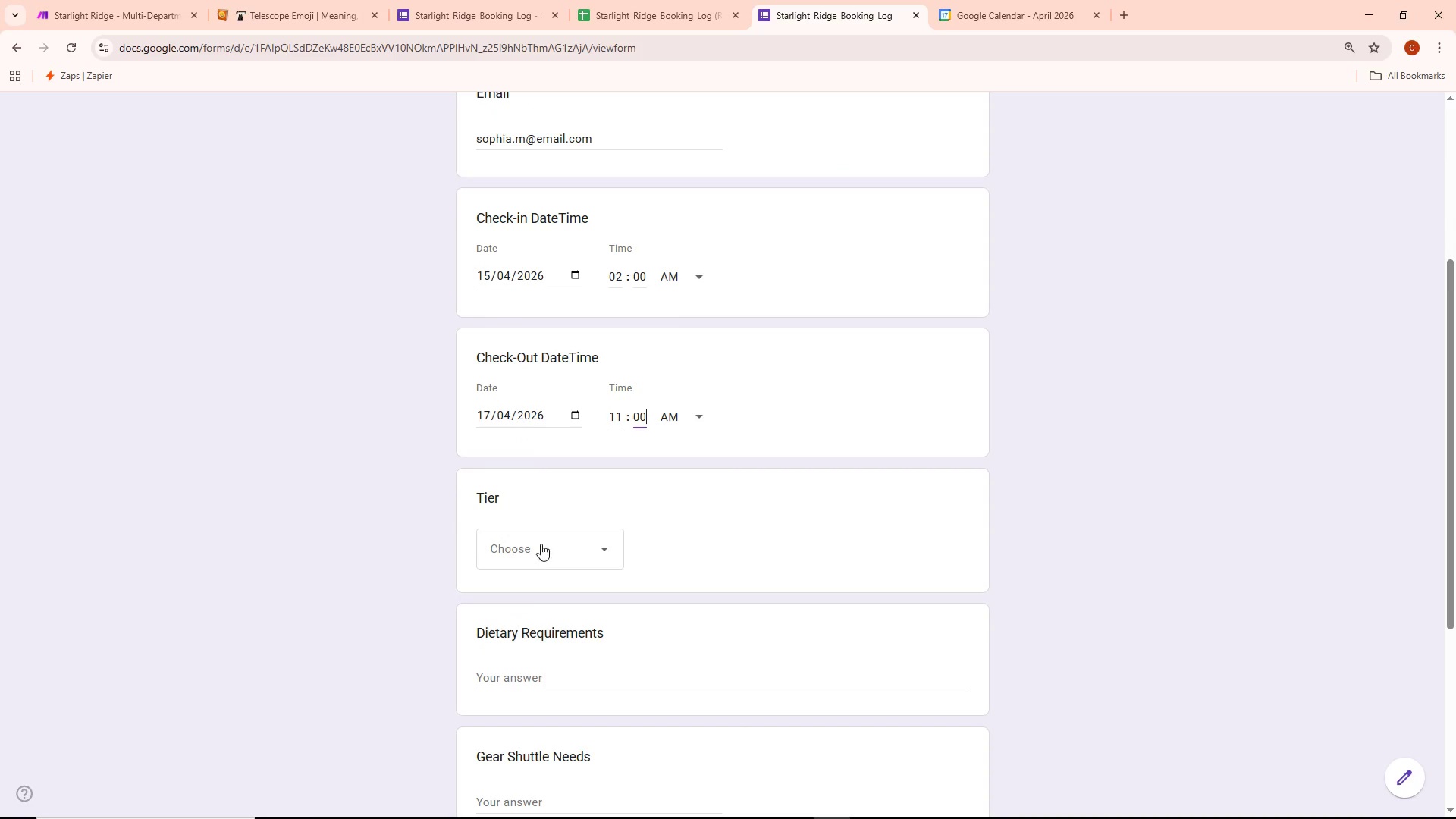 
left_click([541, 544])
 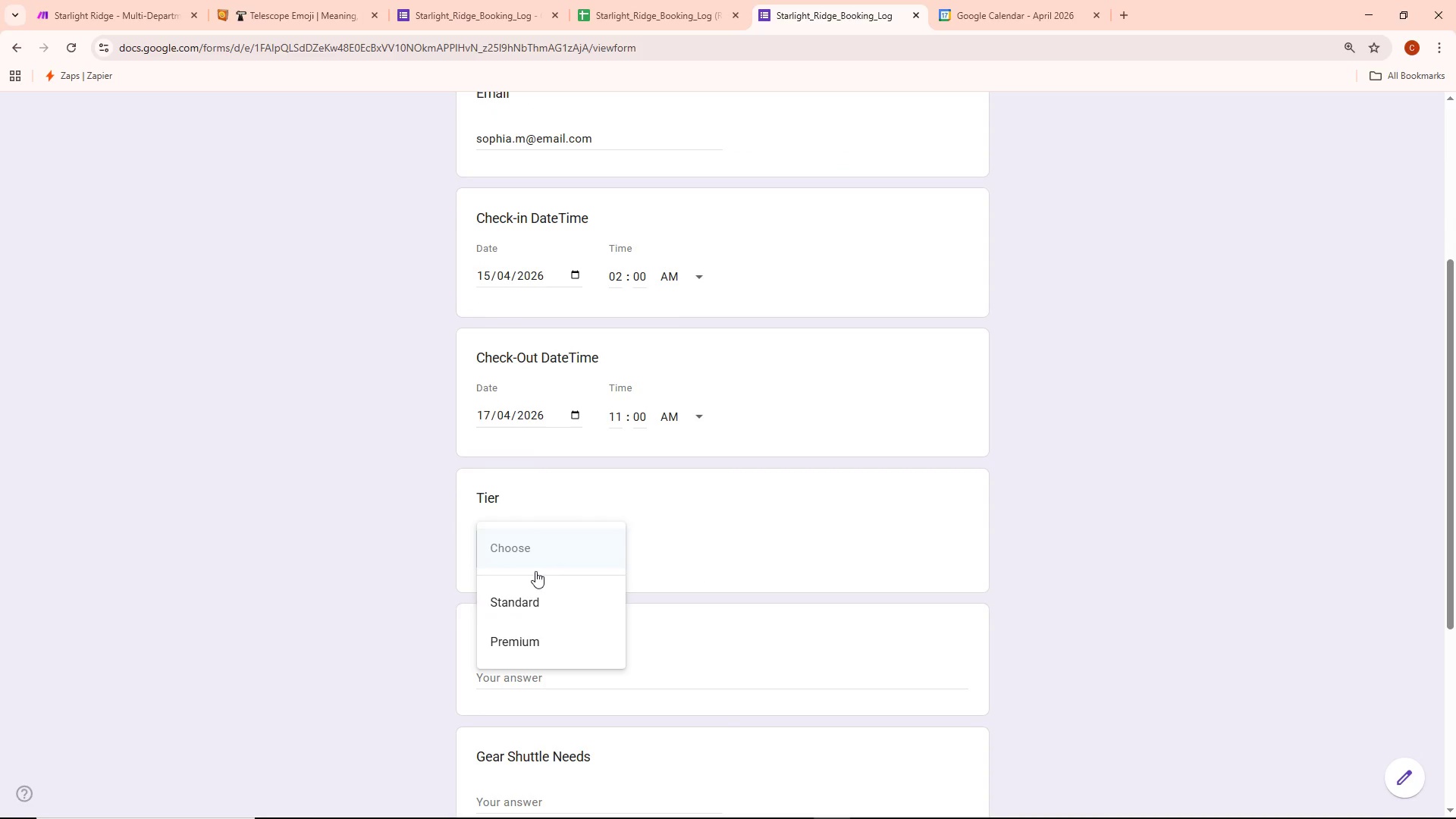 
left_click([534, 630])
 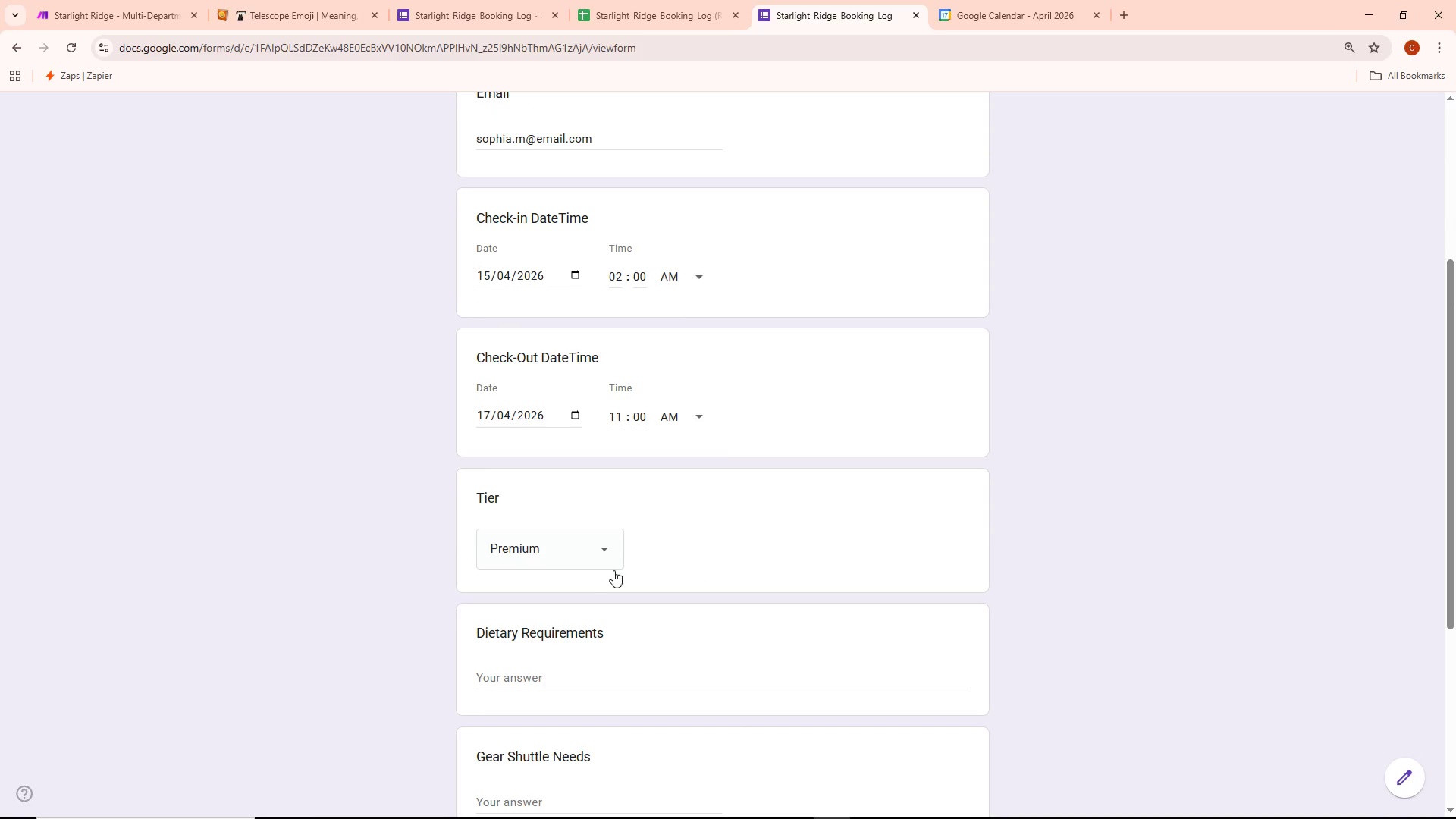 
scroll: coordinate [615, 570], scroll_direction: down, amount: 2.0
 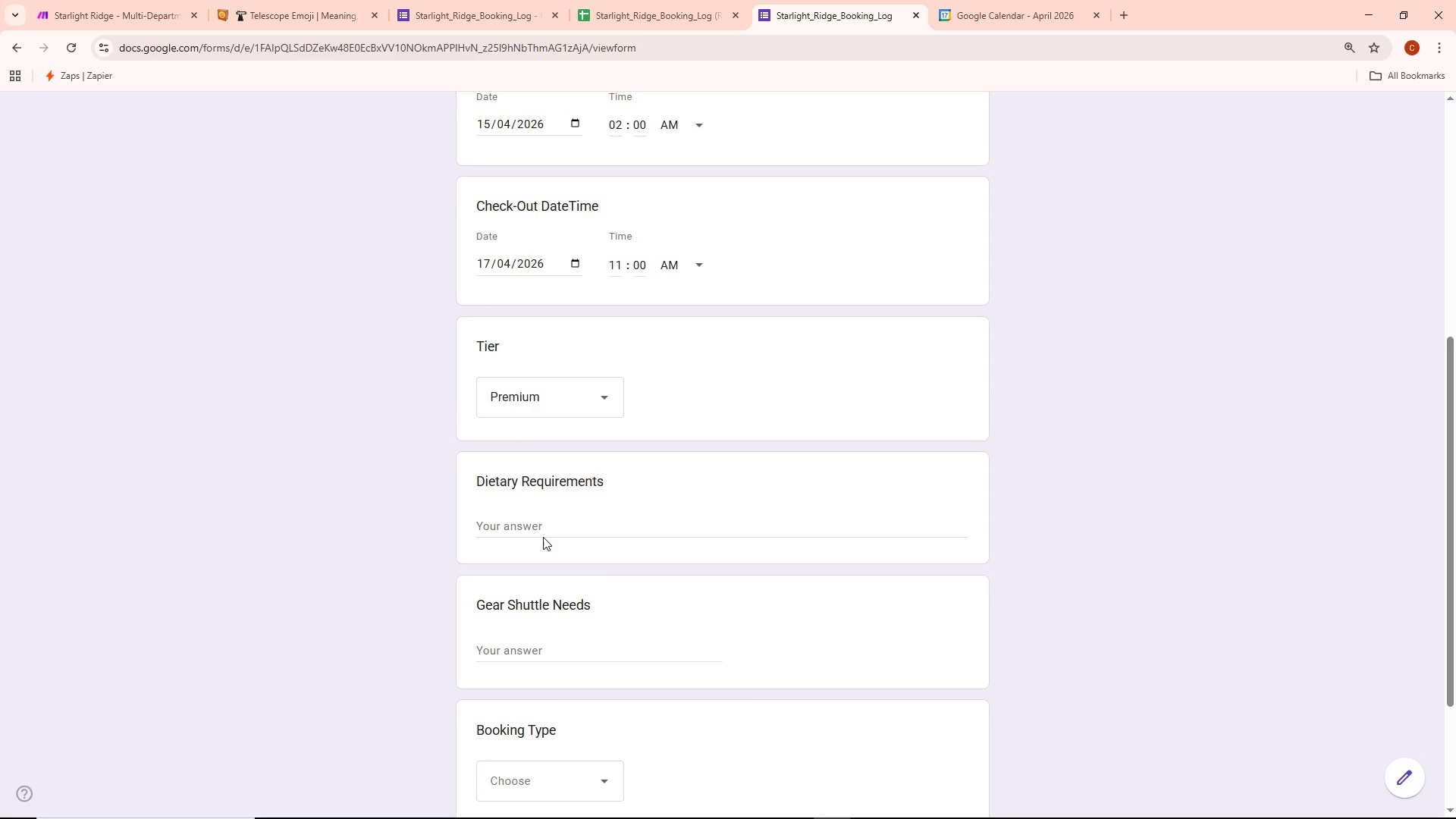 
left_click([535, 524])
 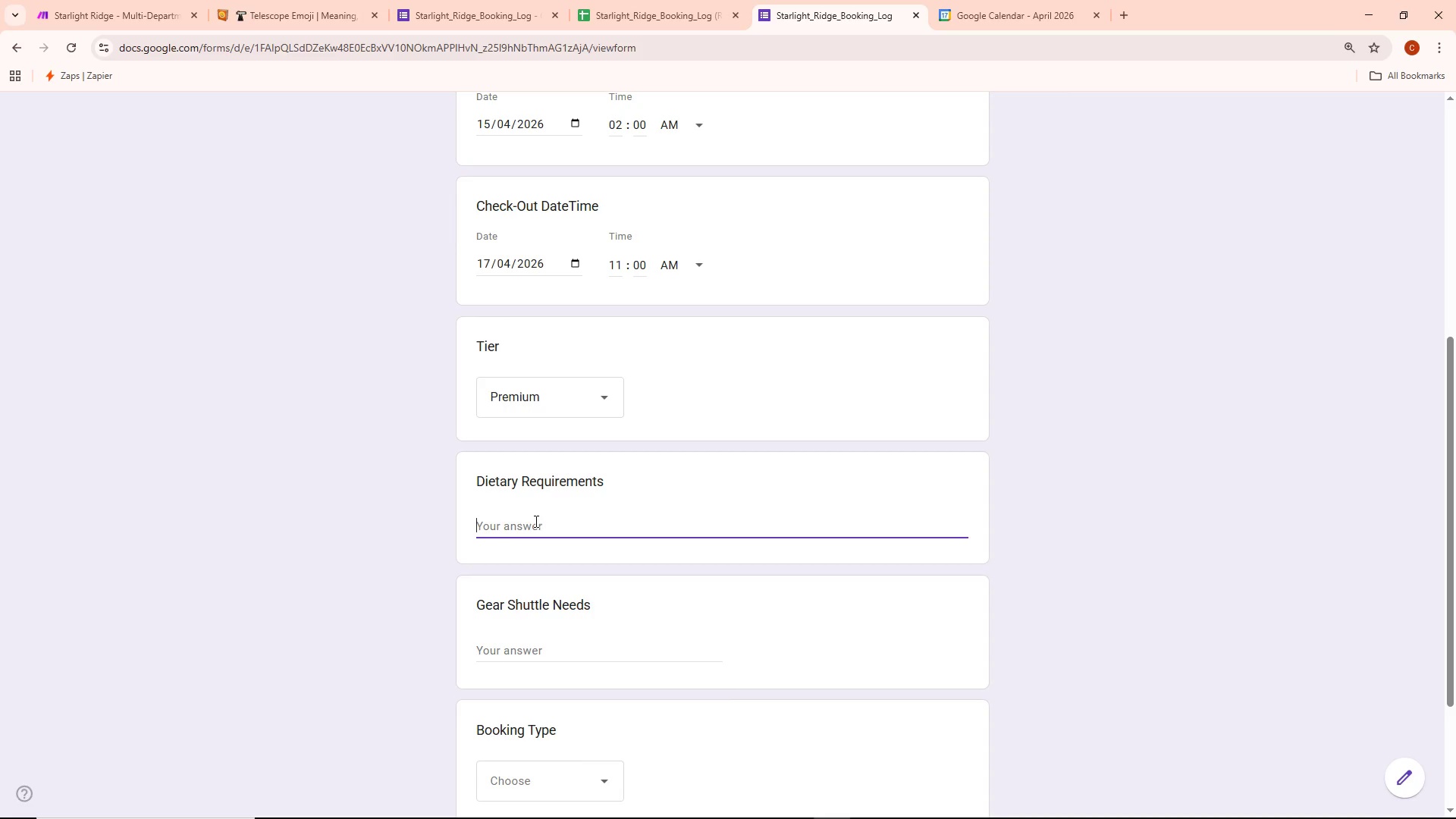 
type(Vegetarian)
 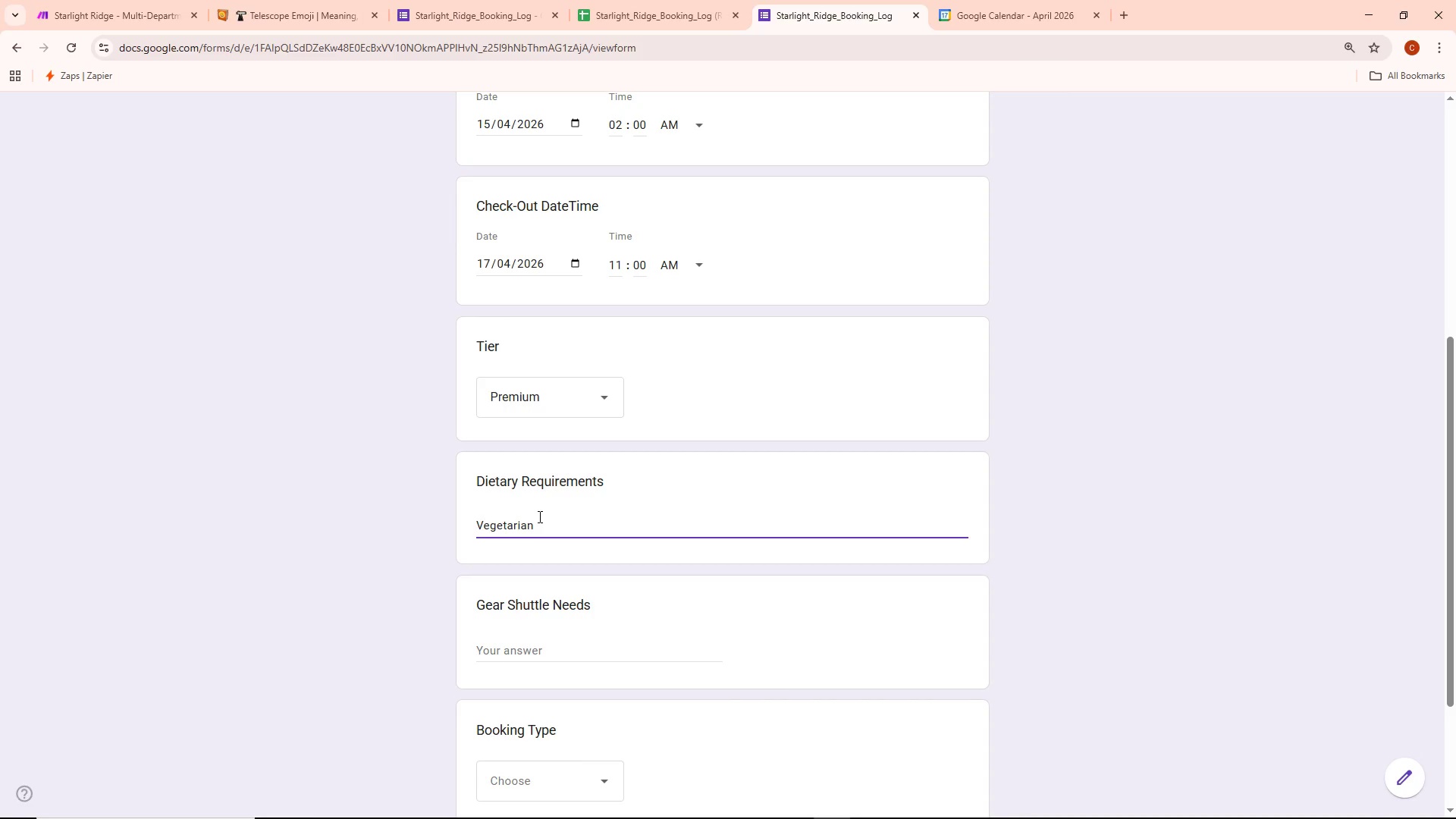 
scroll: coordinate [576, 563], scroll_direction: down, amount: 2.0
 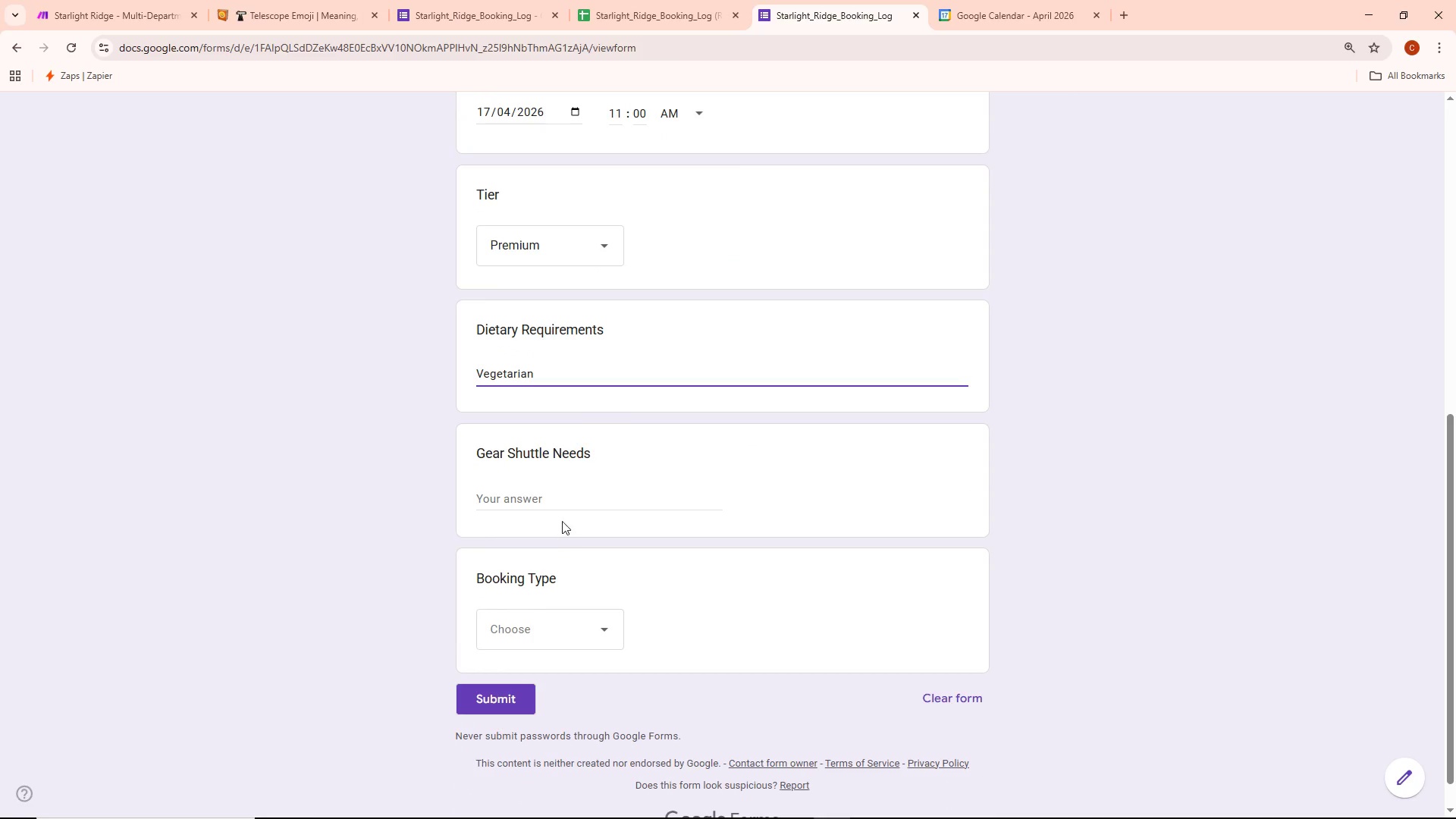 
left_click([570, 497])
 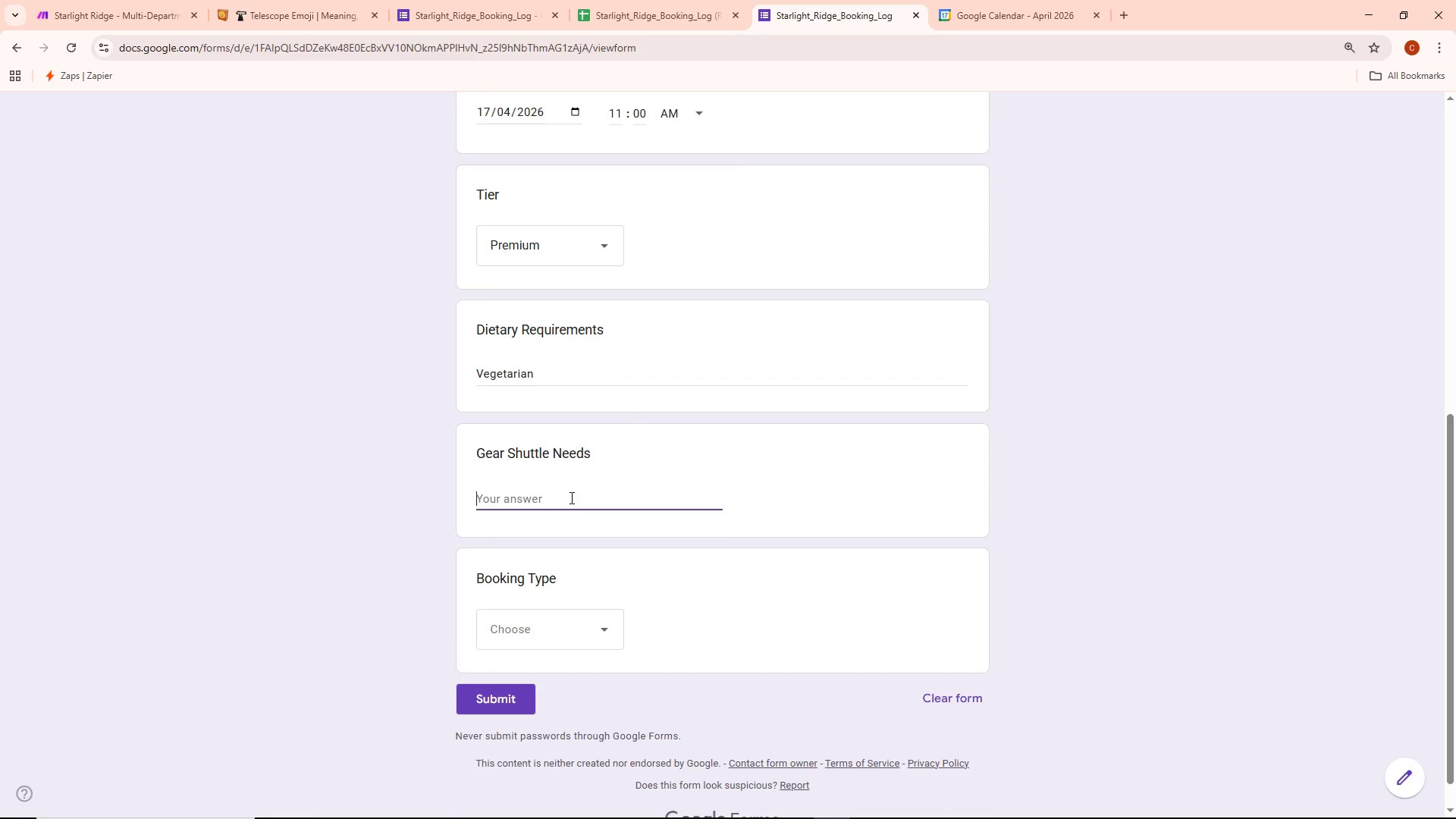 
type(Camera Equipment)
 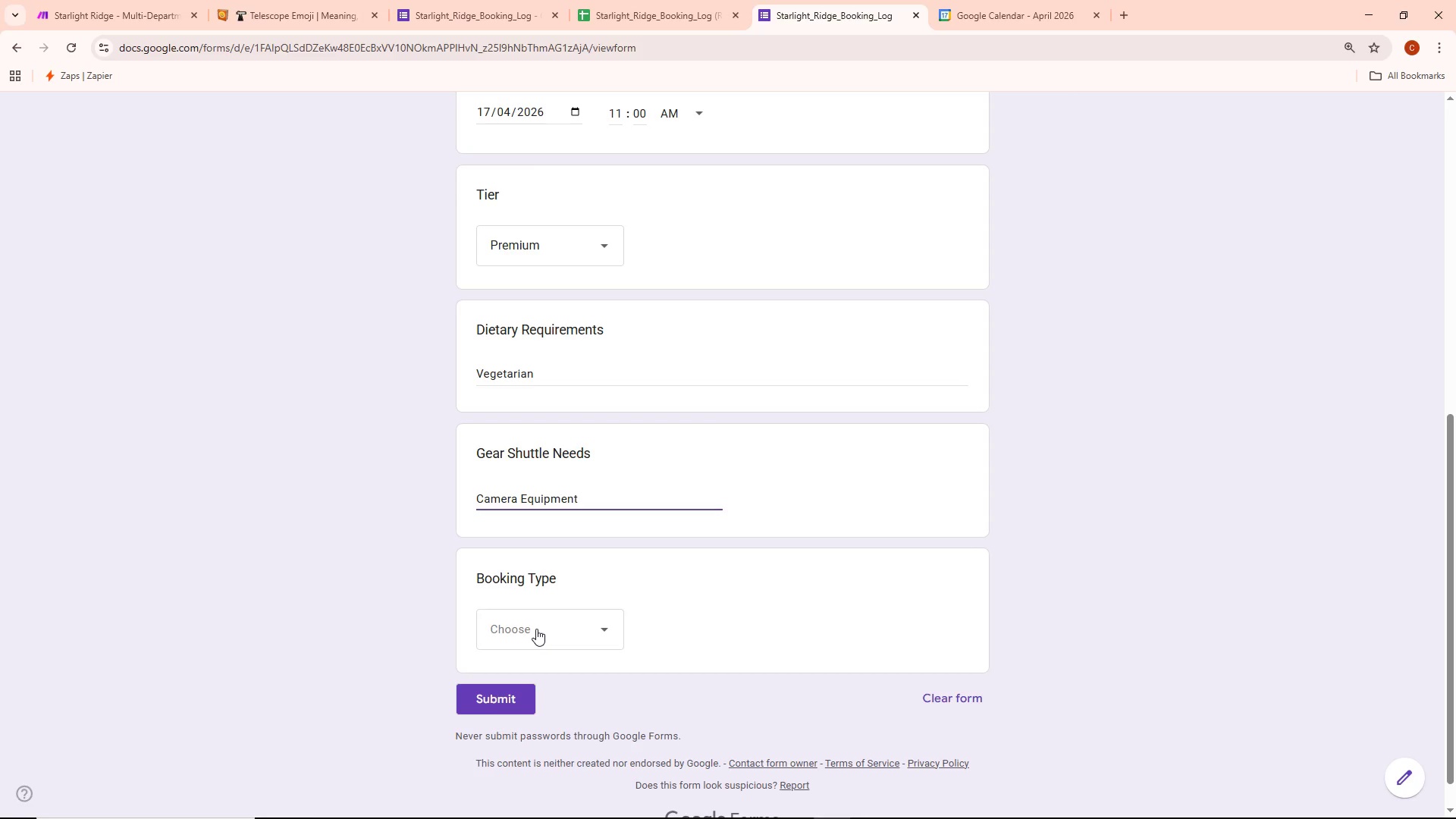 
left_click([534, 679])
 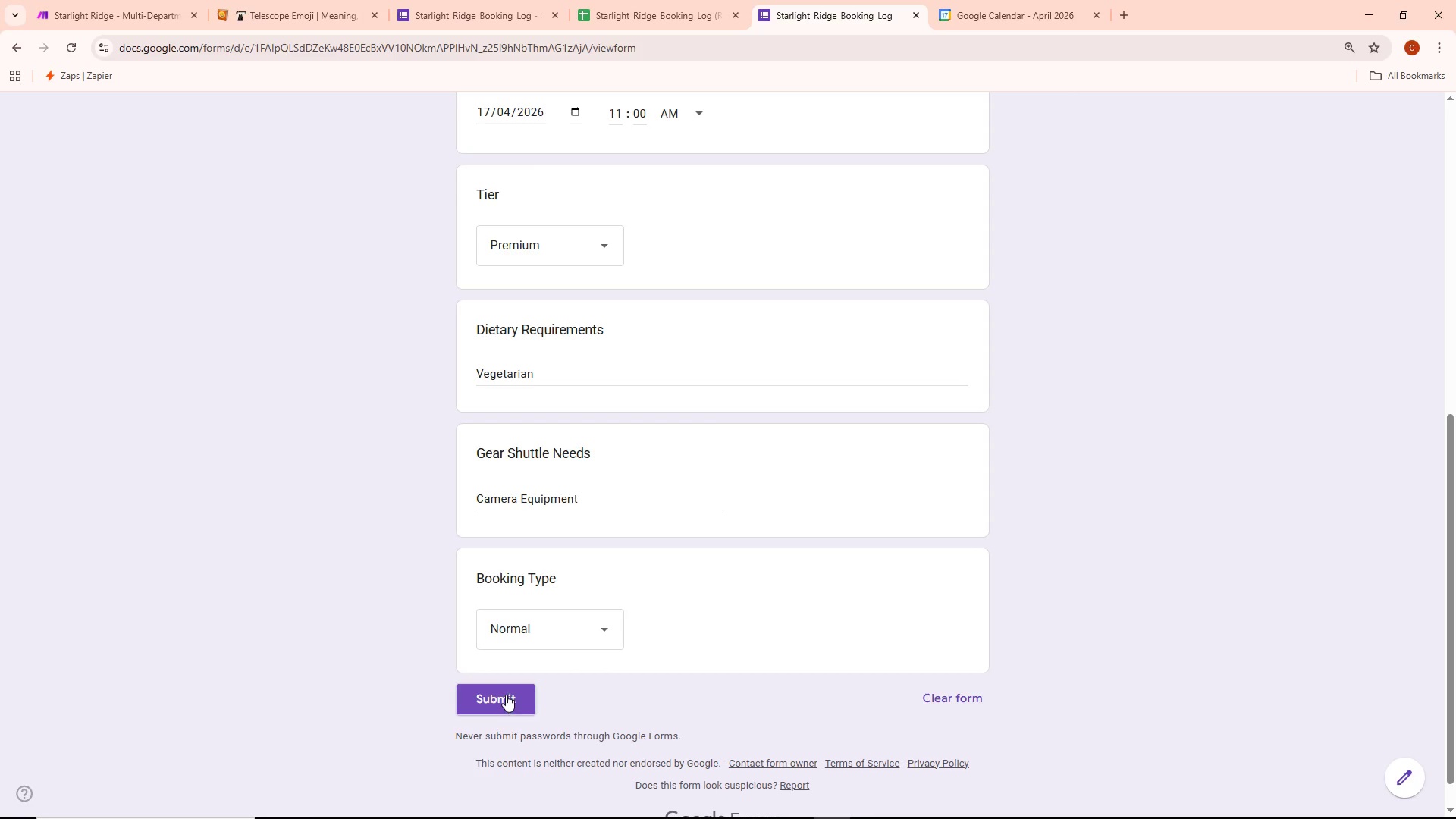 
left_click([506, 699])
 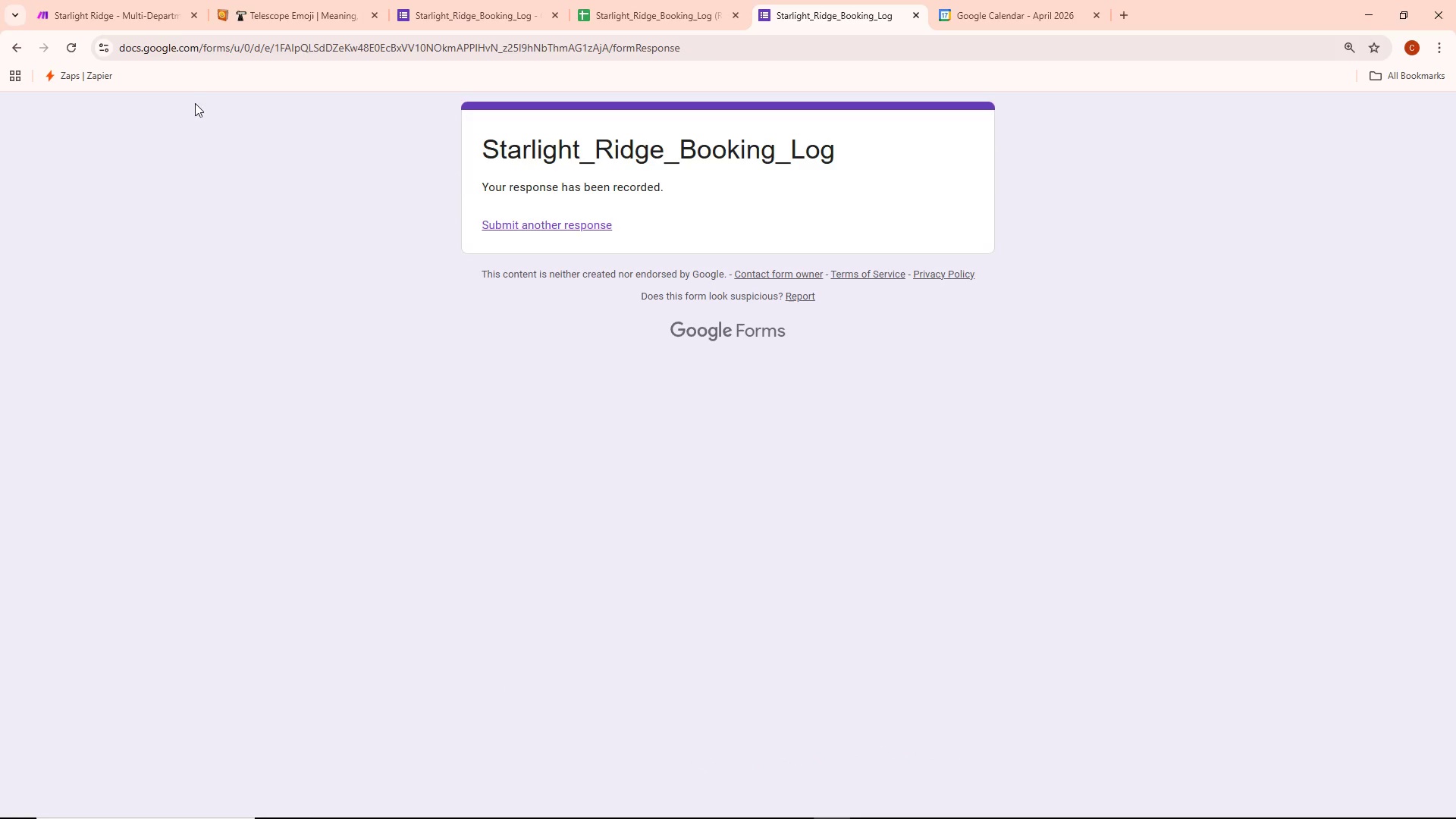 
left_click([132, 0])
 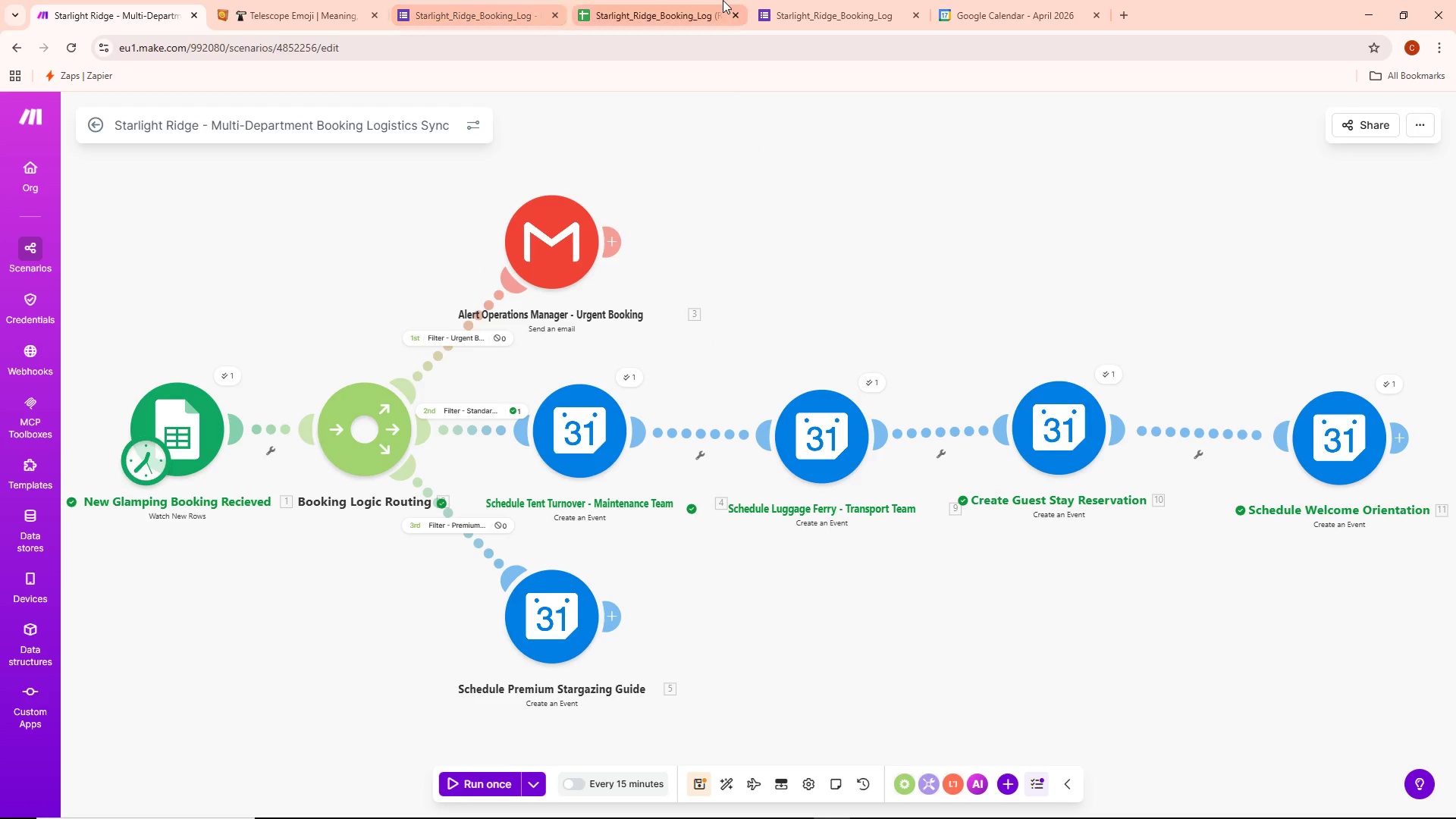 
left_click([657, 0])
 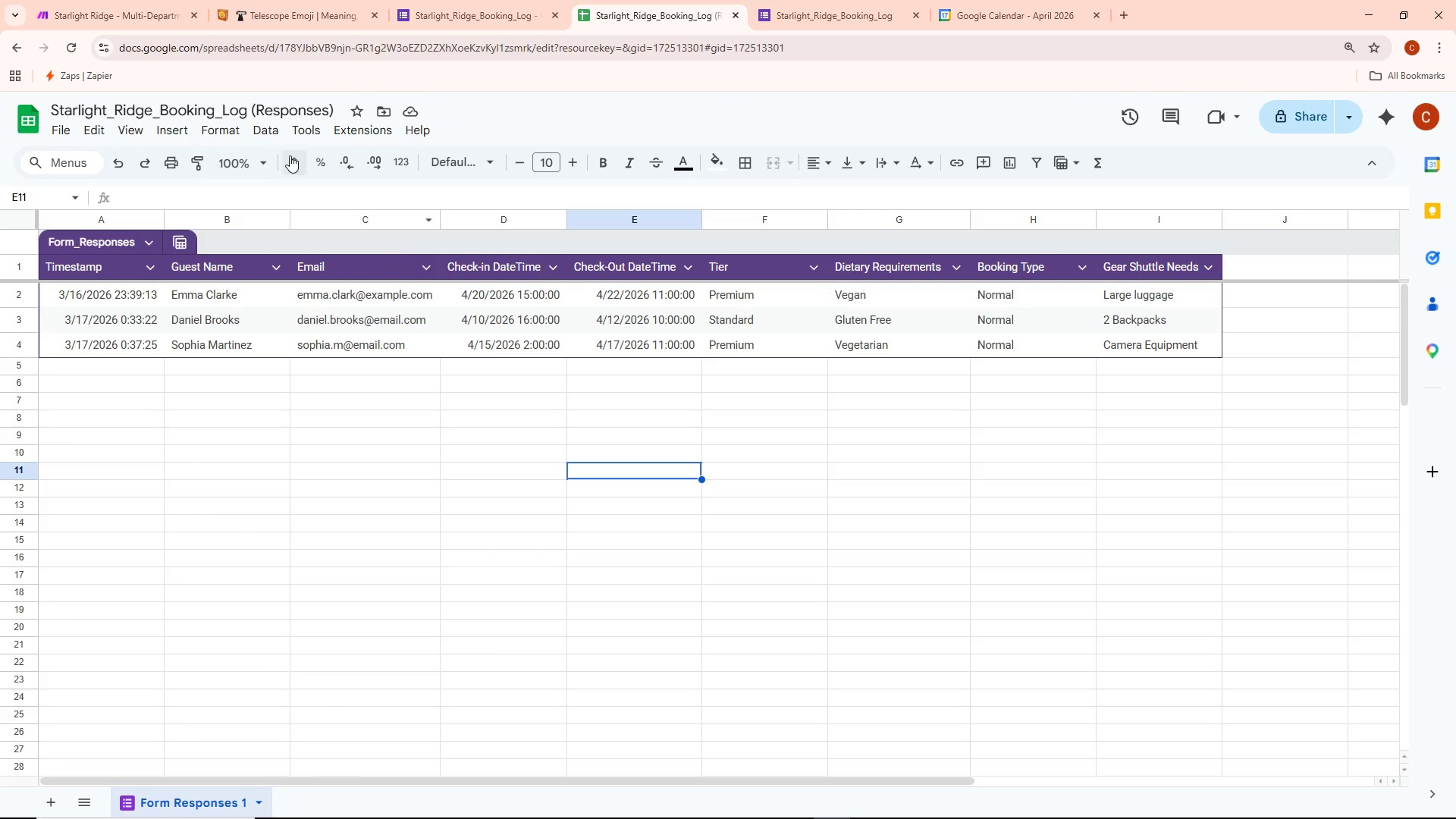 
left_click_drag(start_coordinate=[108, 23], to_coordinate=[115, 22])
 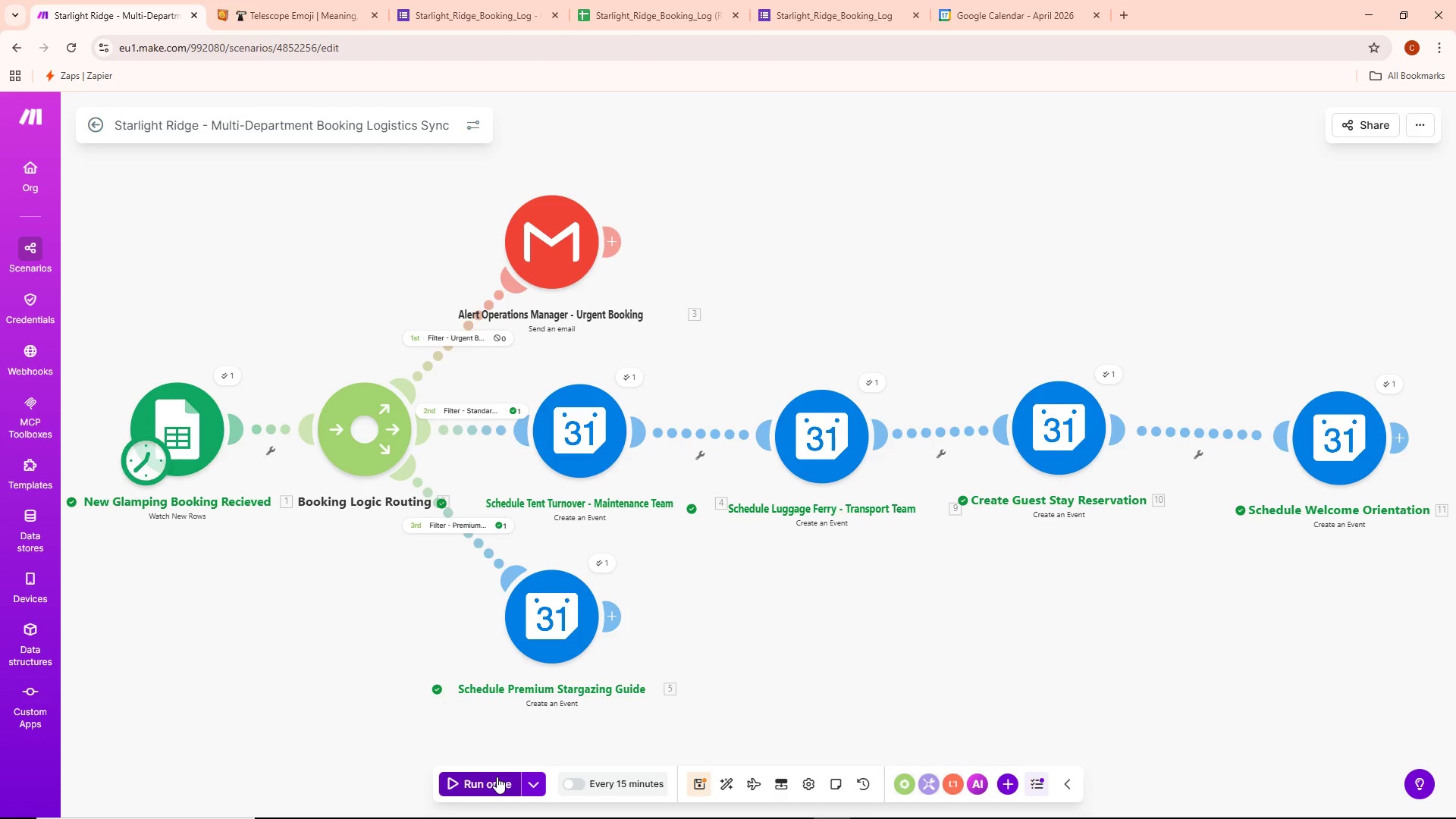 
wait(14.45)
 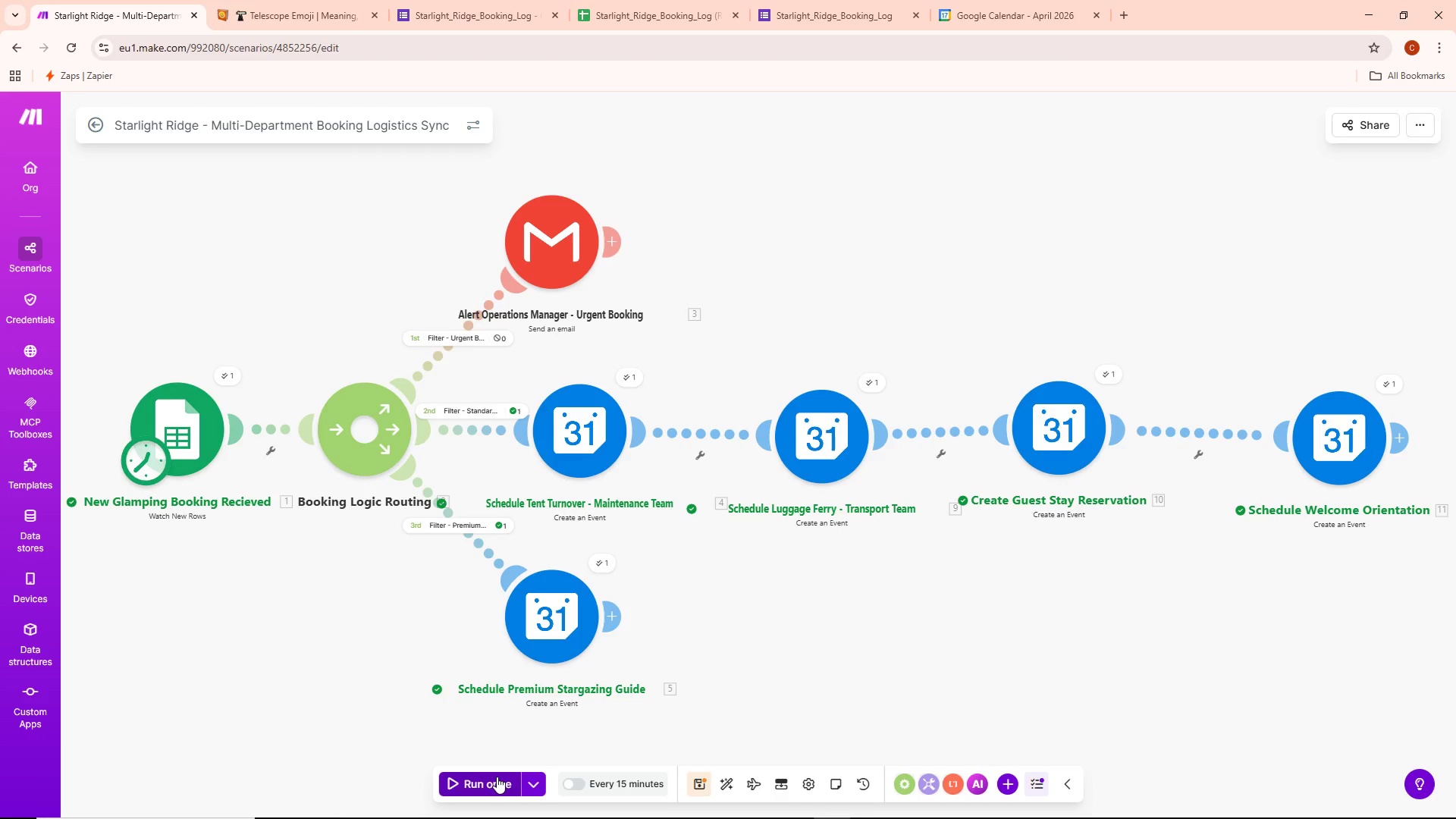 
left_click([1045, 0])
 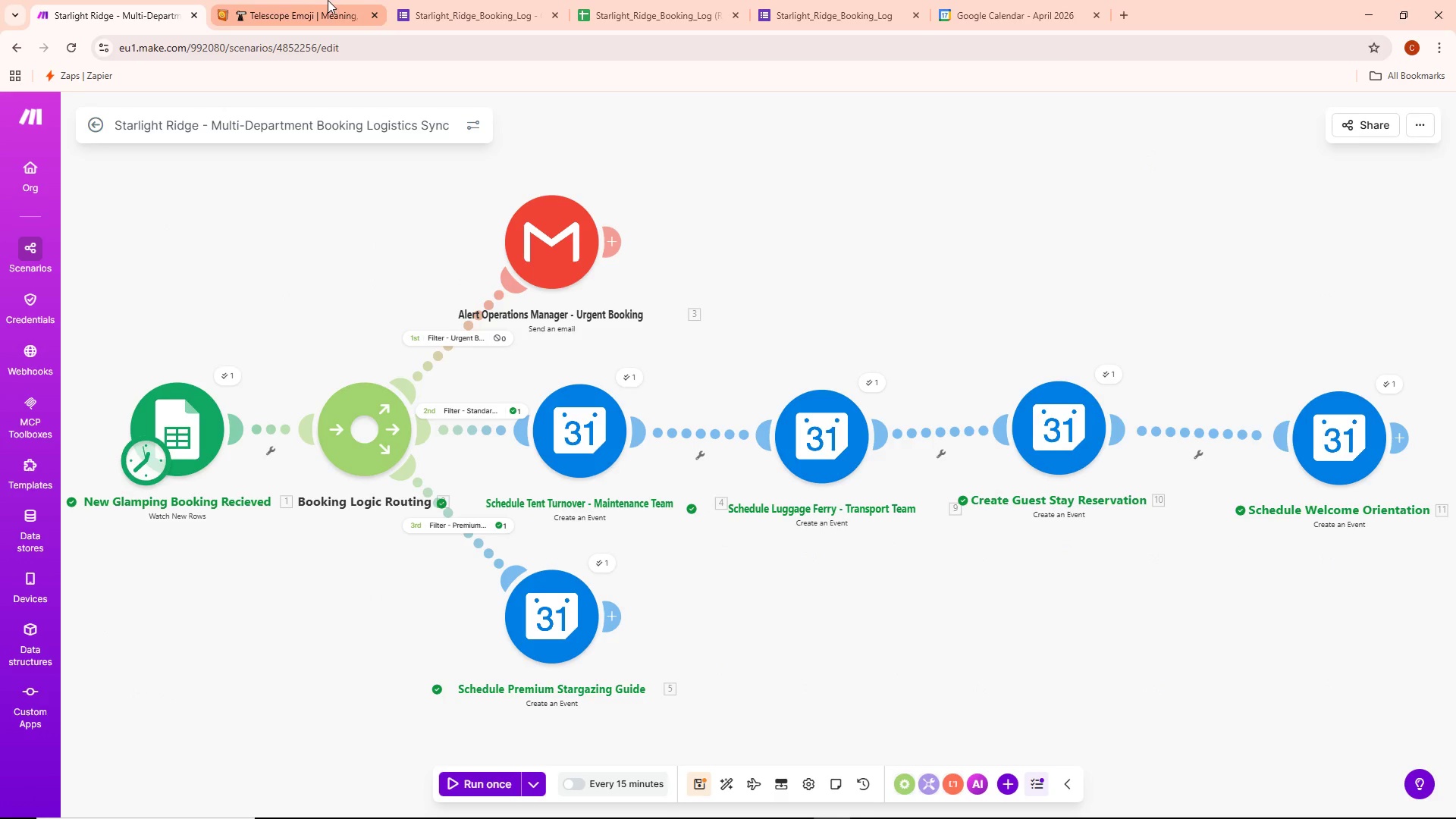 
wait(19.38)
 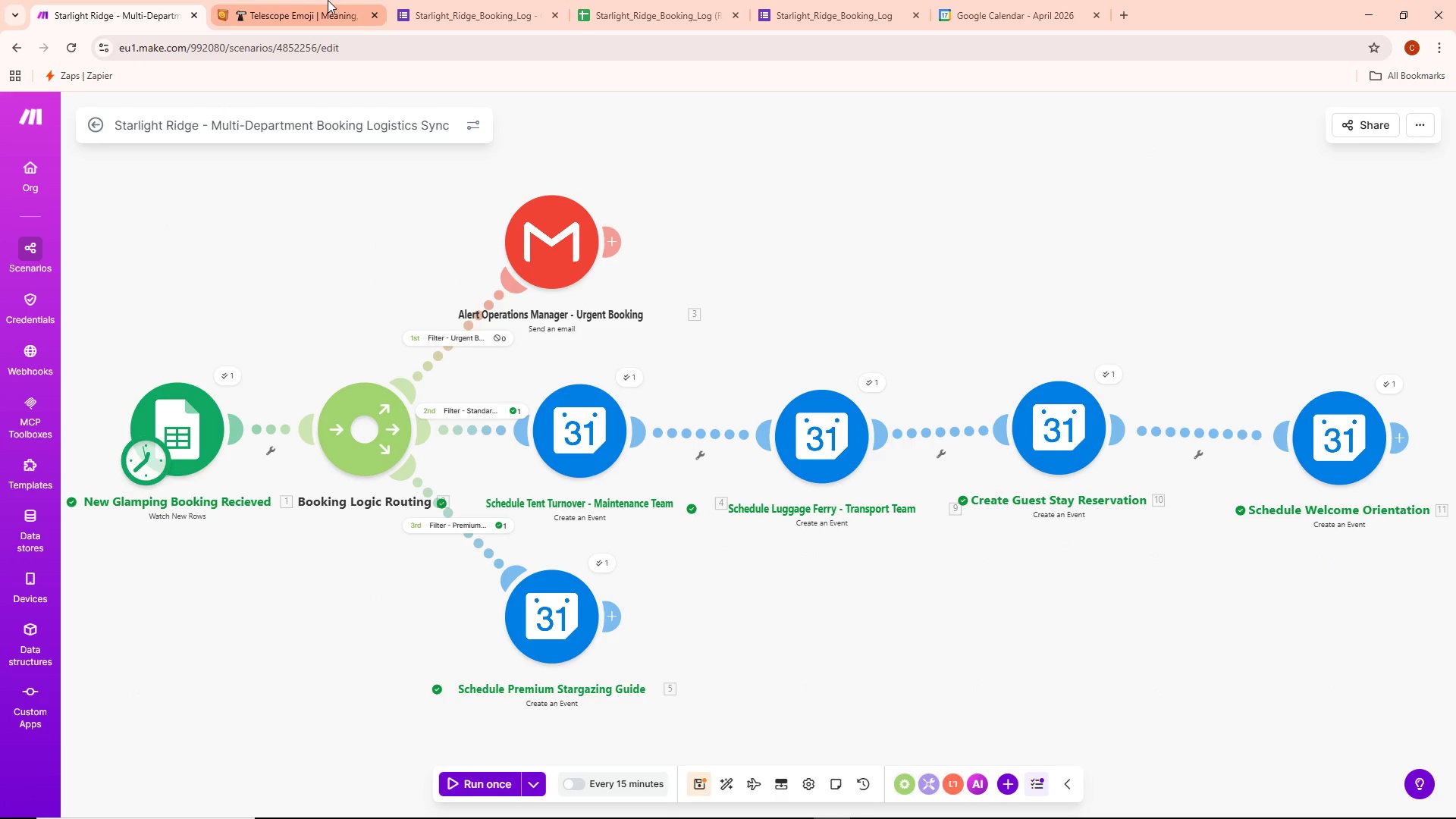 
left_click([322, 0])
 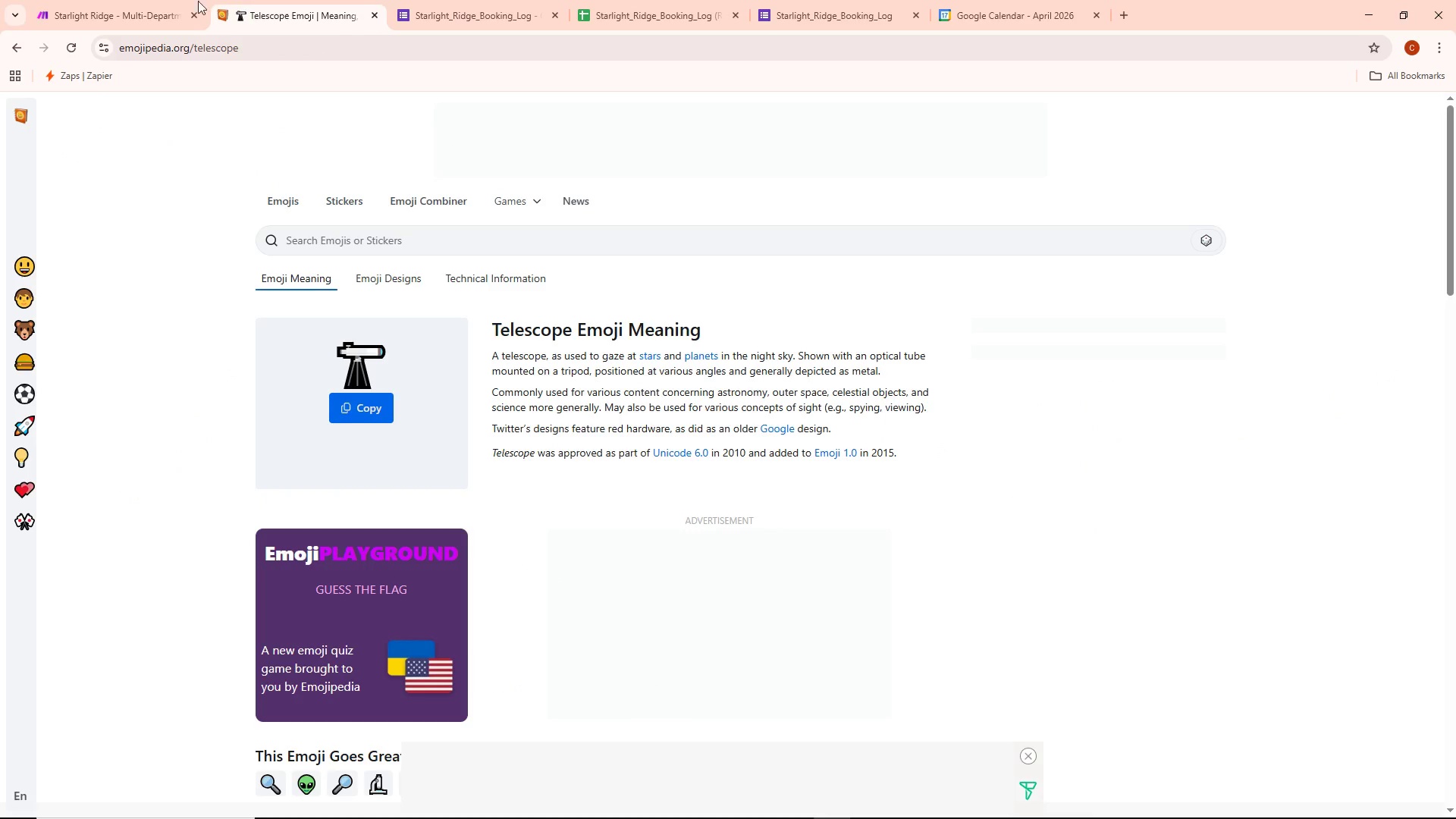 
left_click([107, 0])
 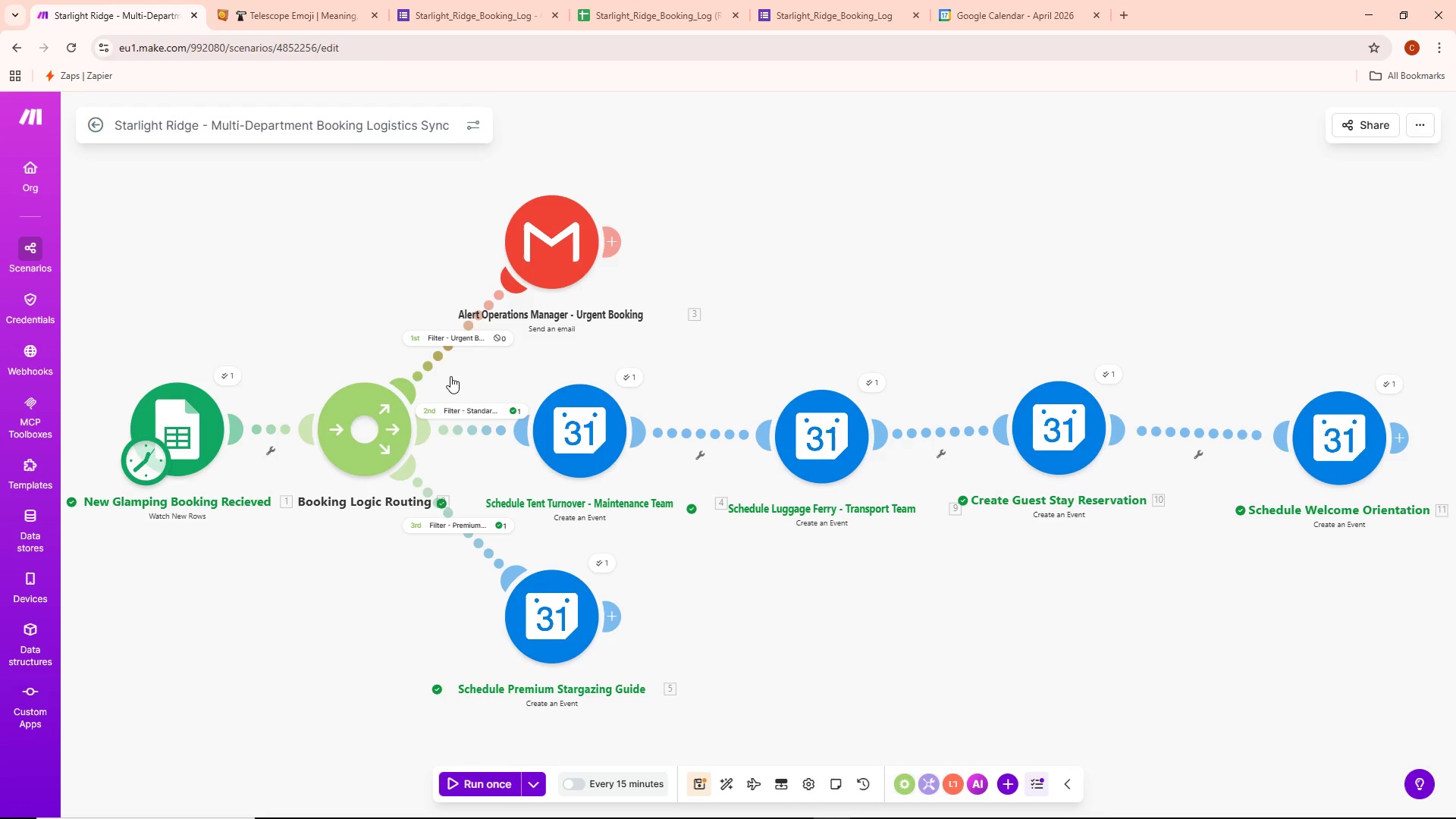 
scroll: coordinate [784, 263], scroll_direction: down, amount: 1.0
 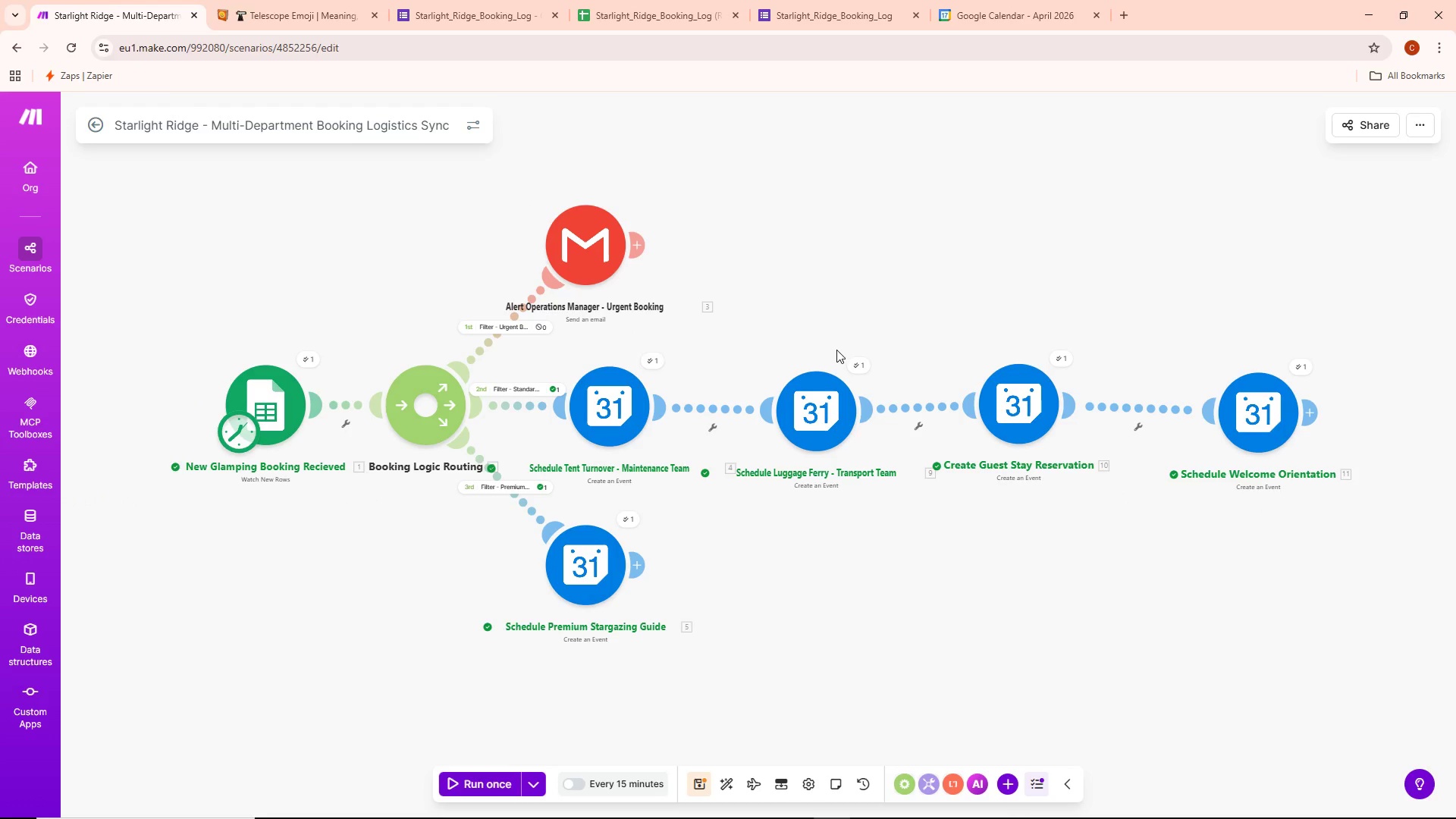 
left_click_drag(start_coordinate=[814, 415], to_coordinate=[808, 409])
 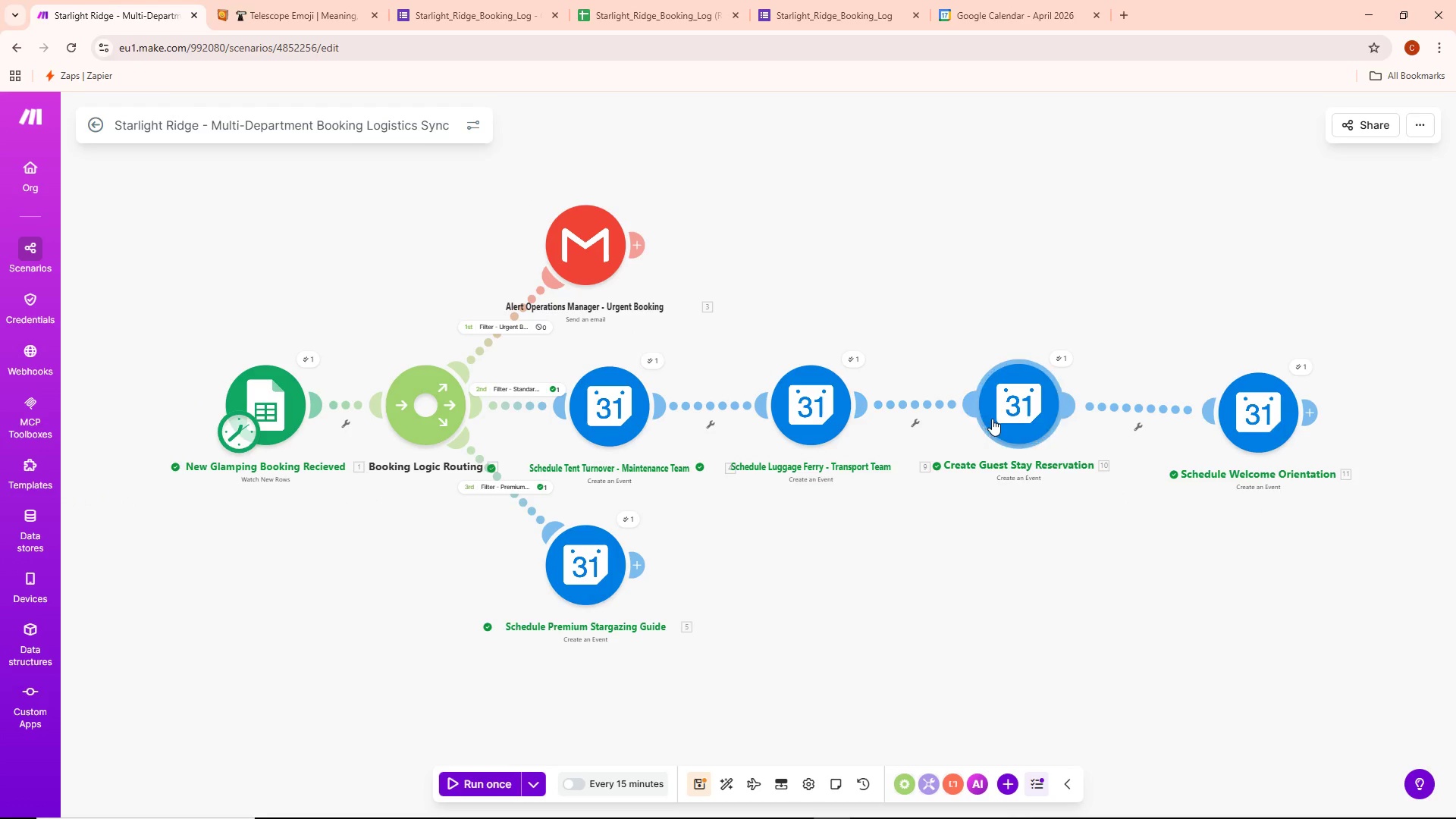 
left_click_drag(start_coordinate=[1006, 411], to_coordinate=[994, 414])
 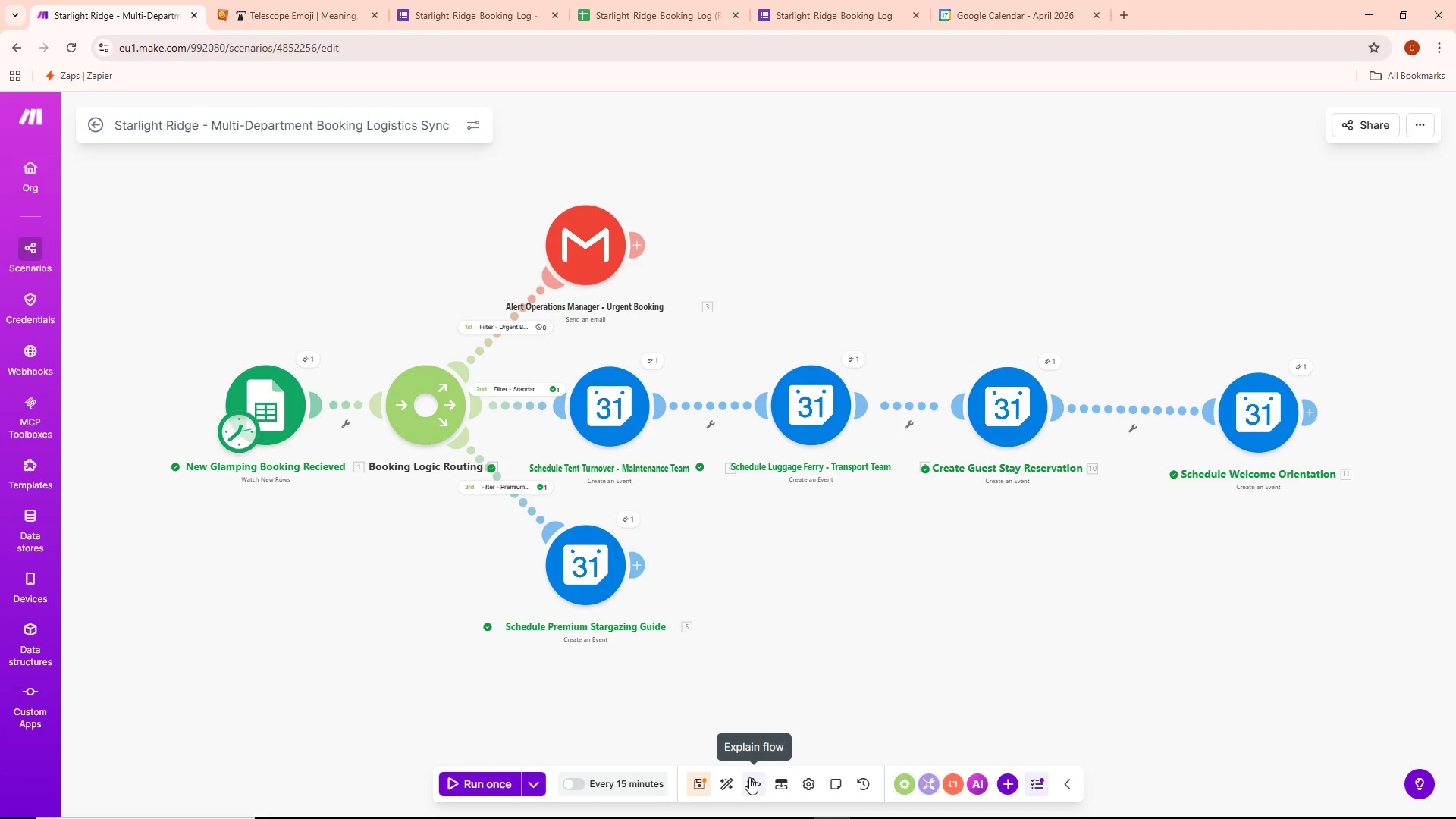 
left_click([736, 777])
 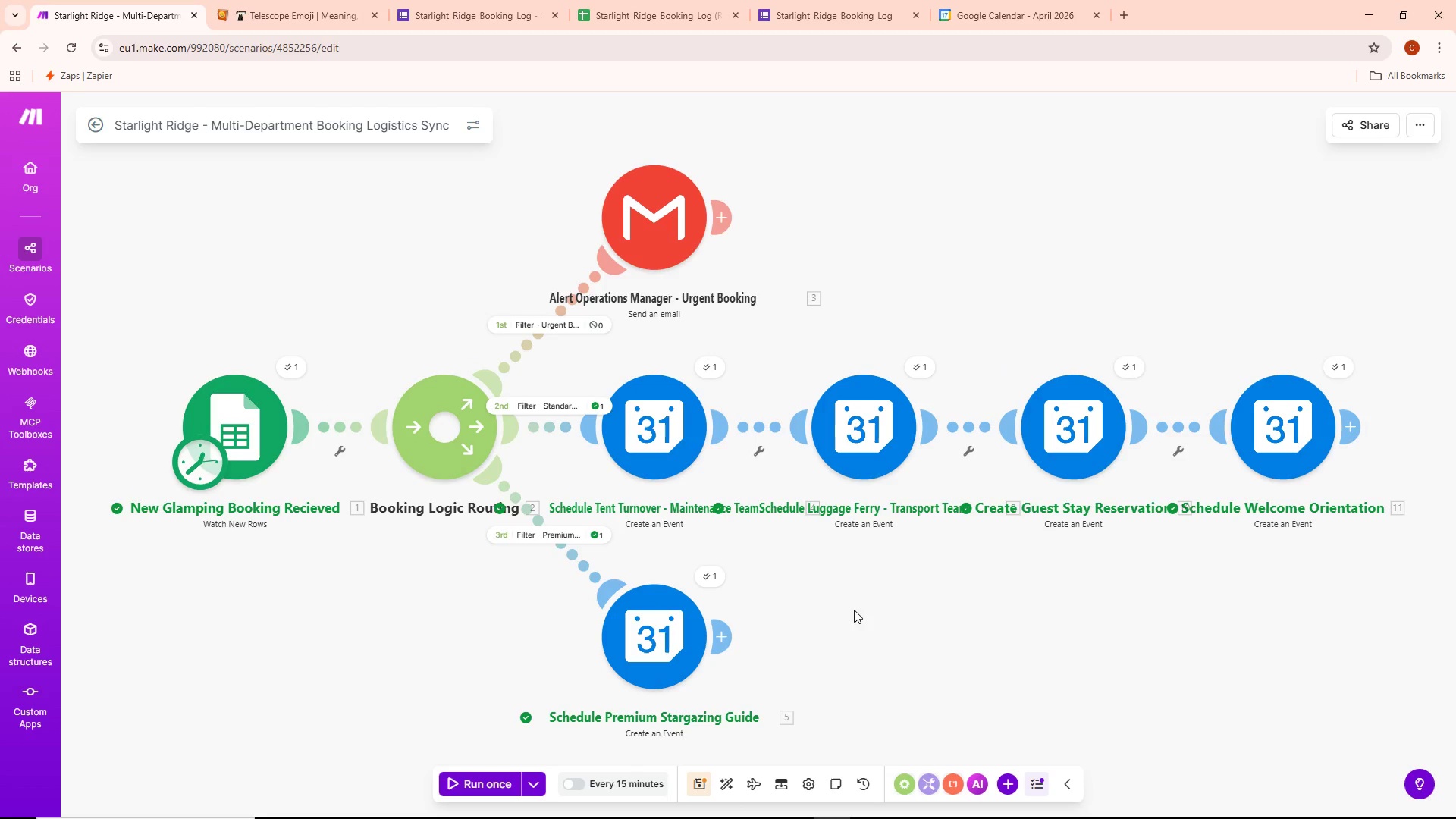 
scroll: coordinate [857, 611], scroll_direction: down, amount: 2.0
 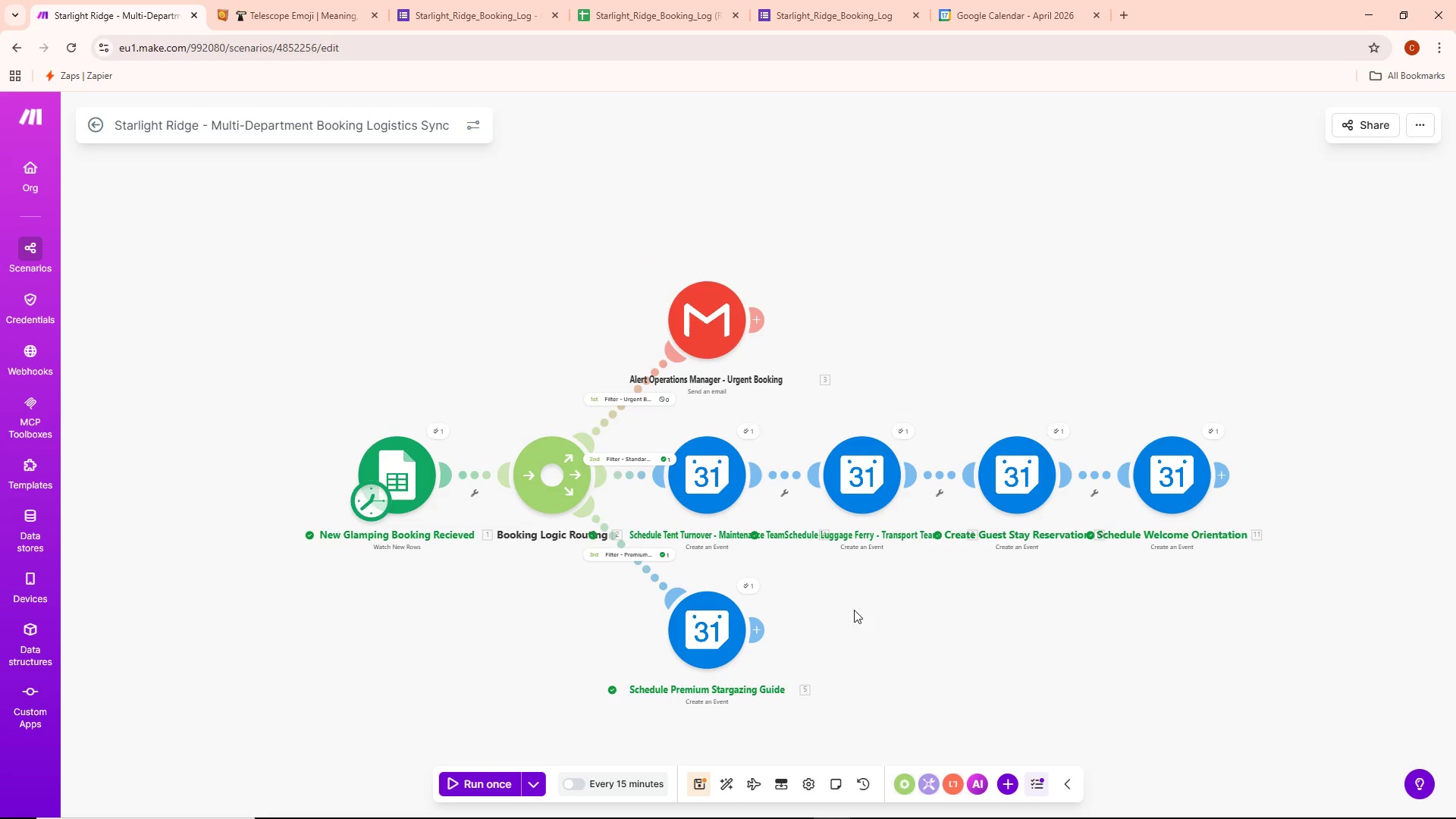 
left_click_drag(start_coordinate=[855, 622], to_coordinate=[857, 575])
 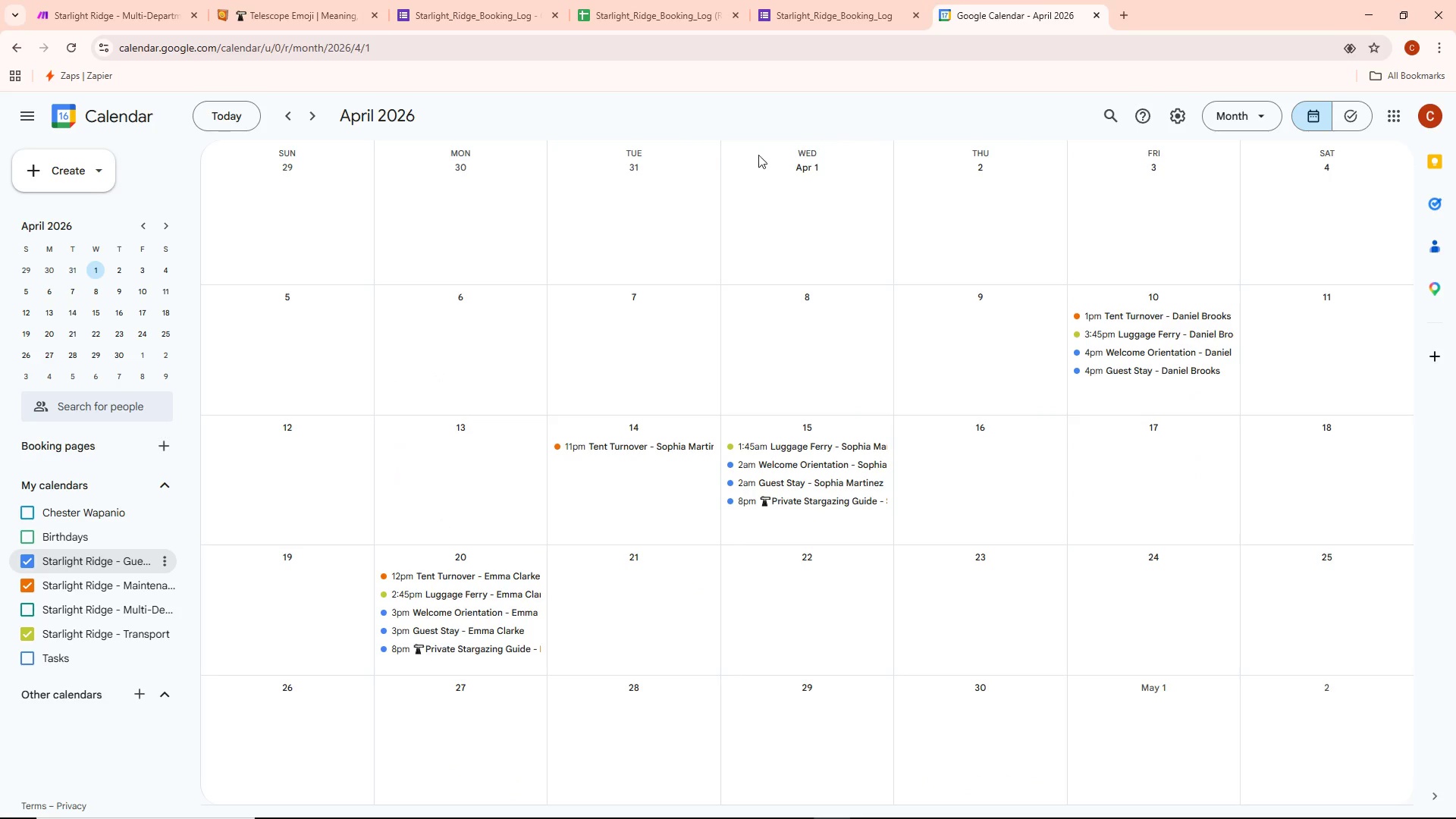 
left_click([859, 0])
 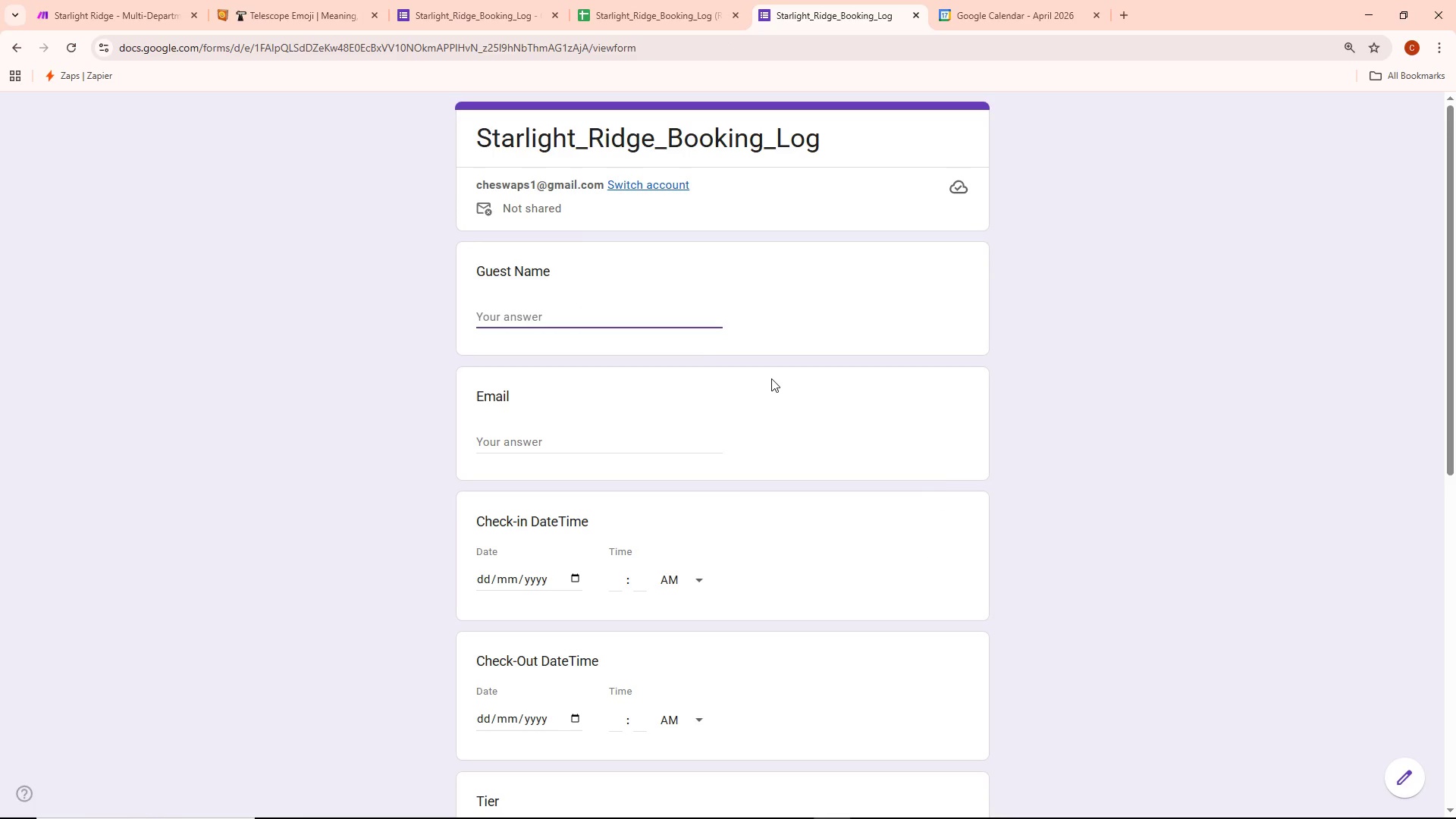 
wait(14.14)
 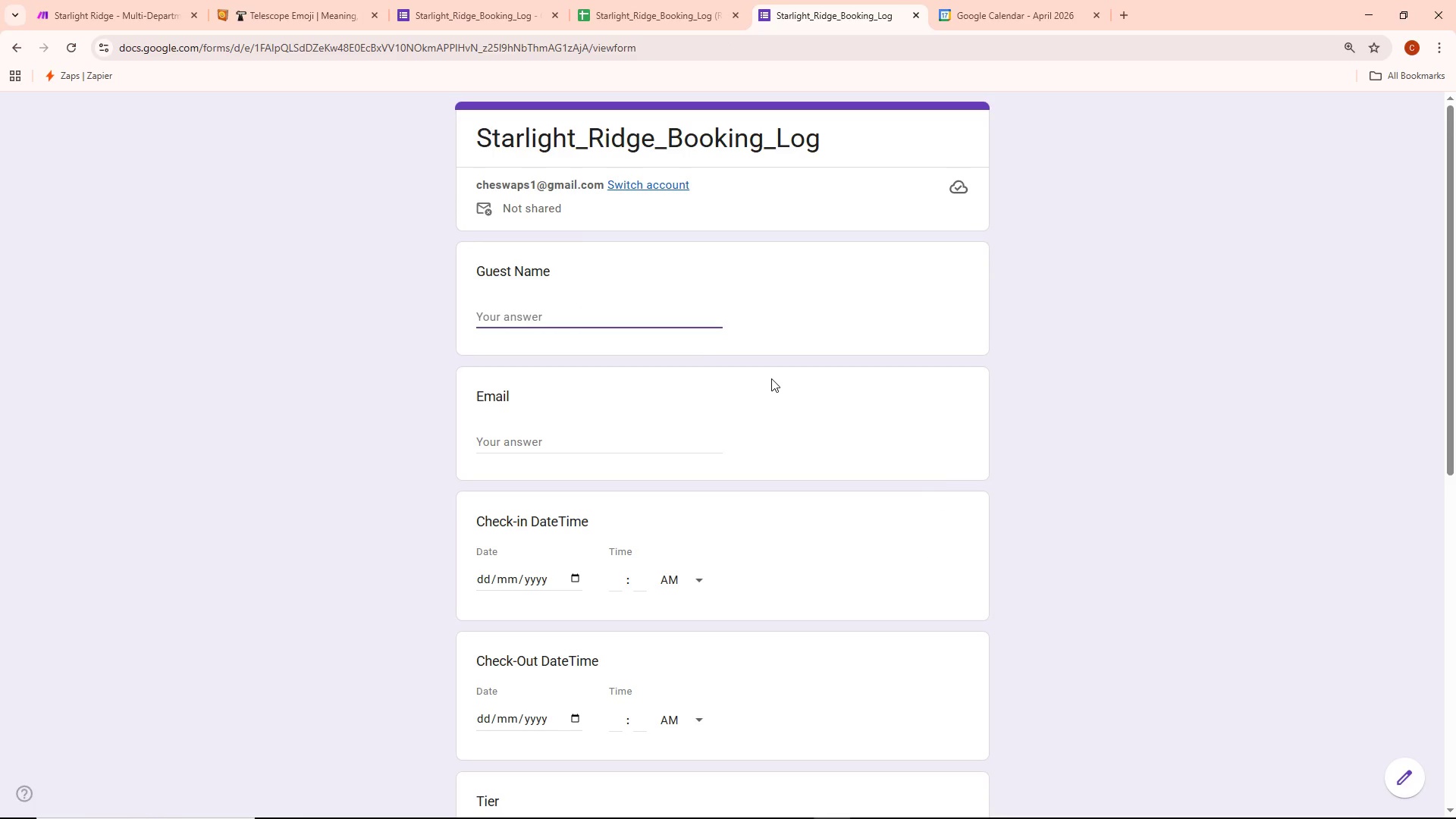 
left_click([575, 579])
 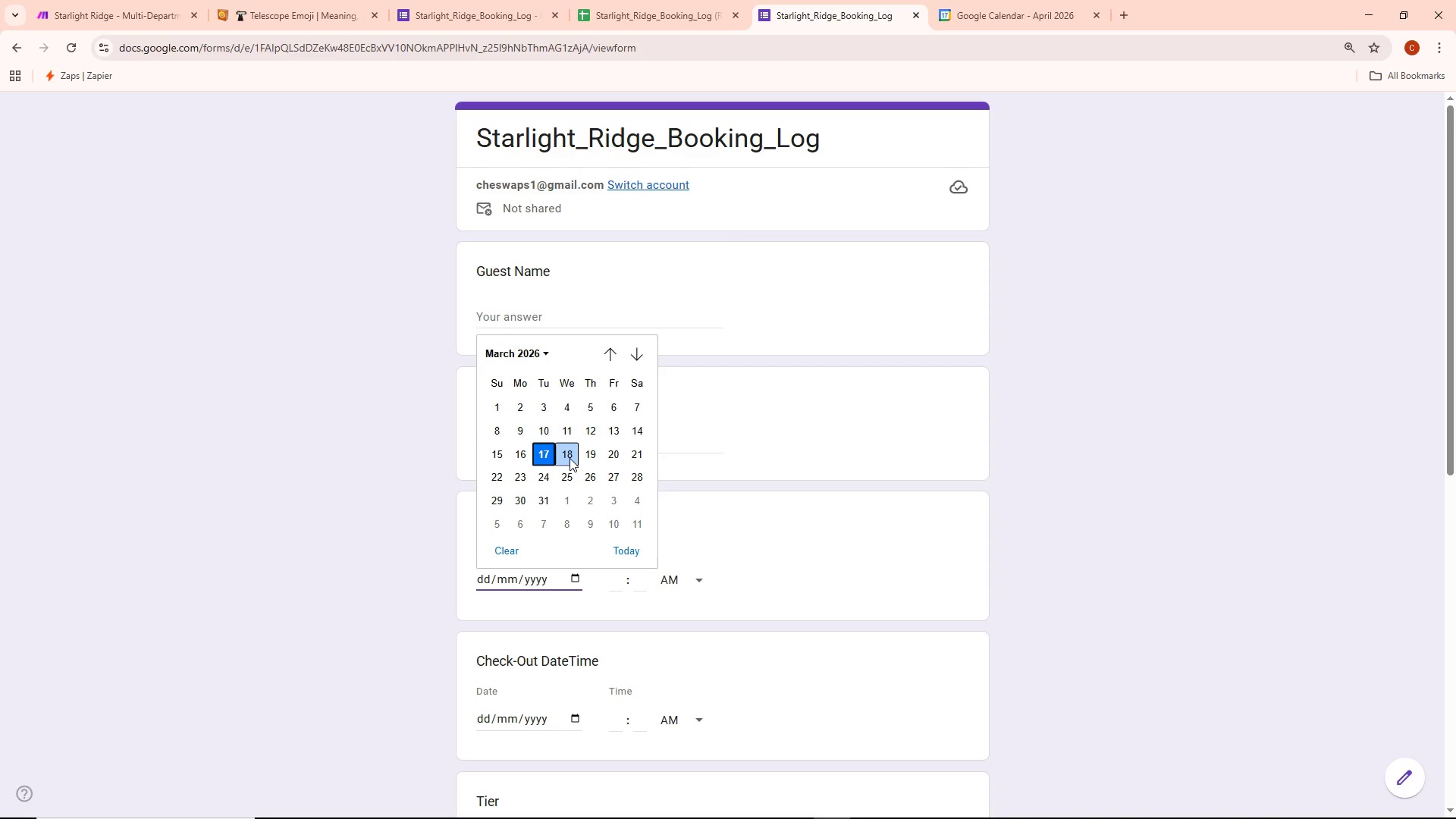 
left_click([570, 457])
 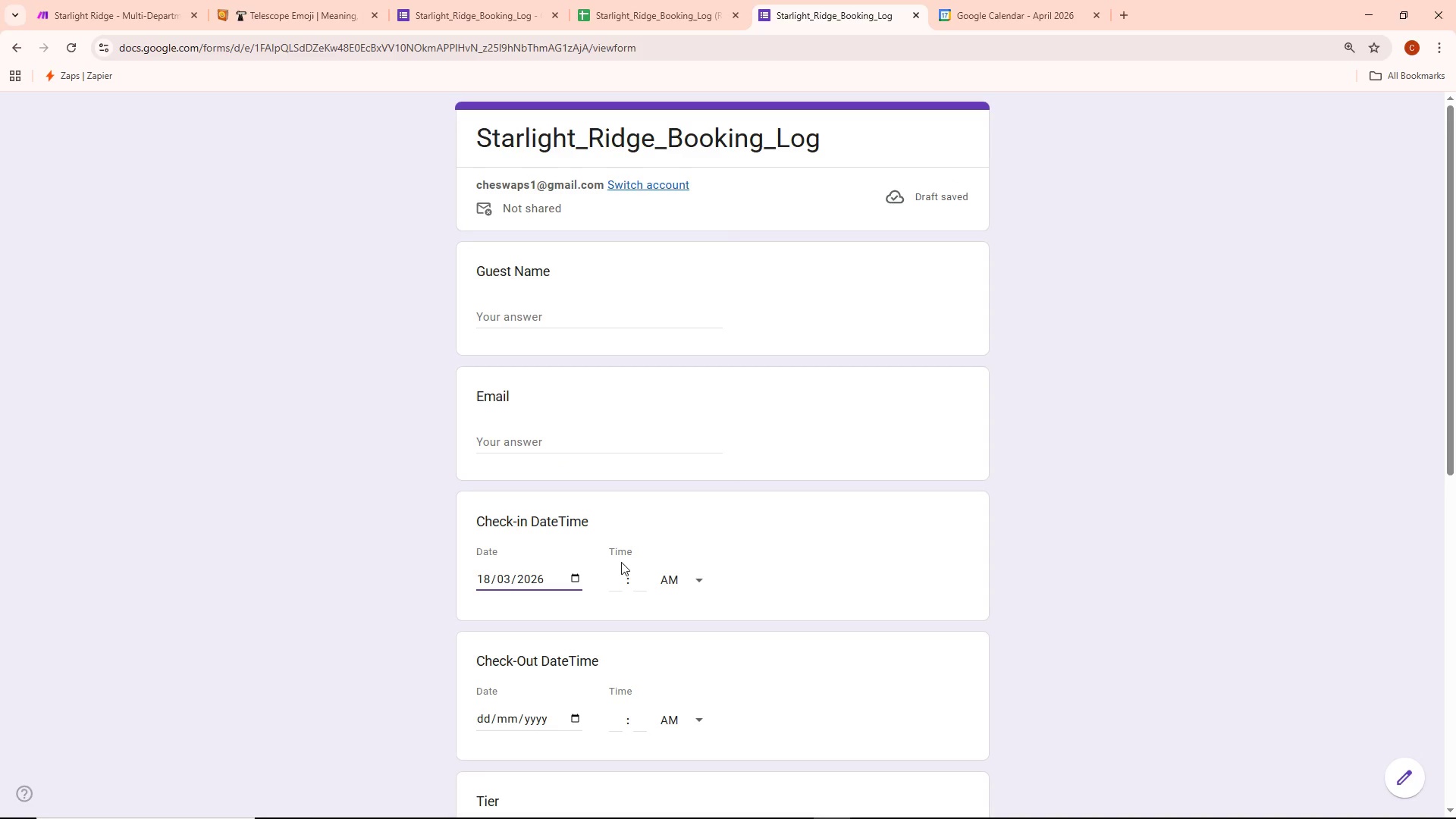 
left_click([624, 581])
 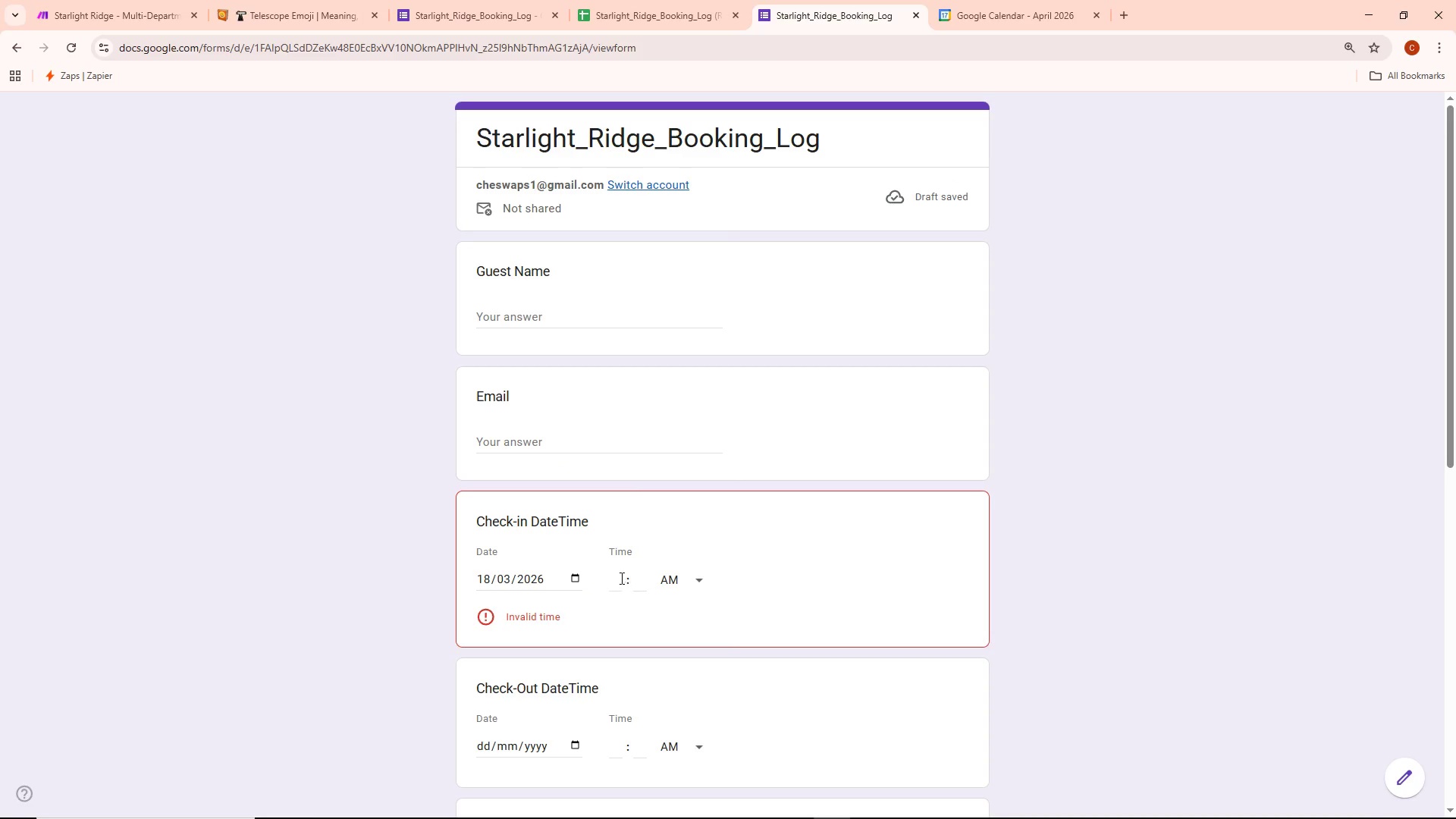 
left_click([617, 576])
 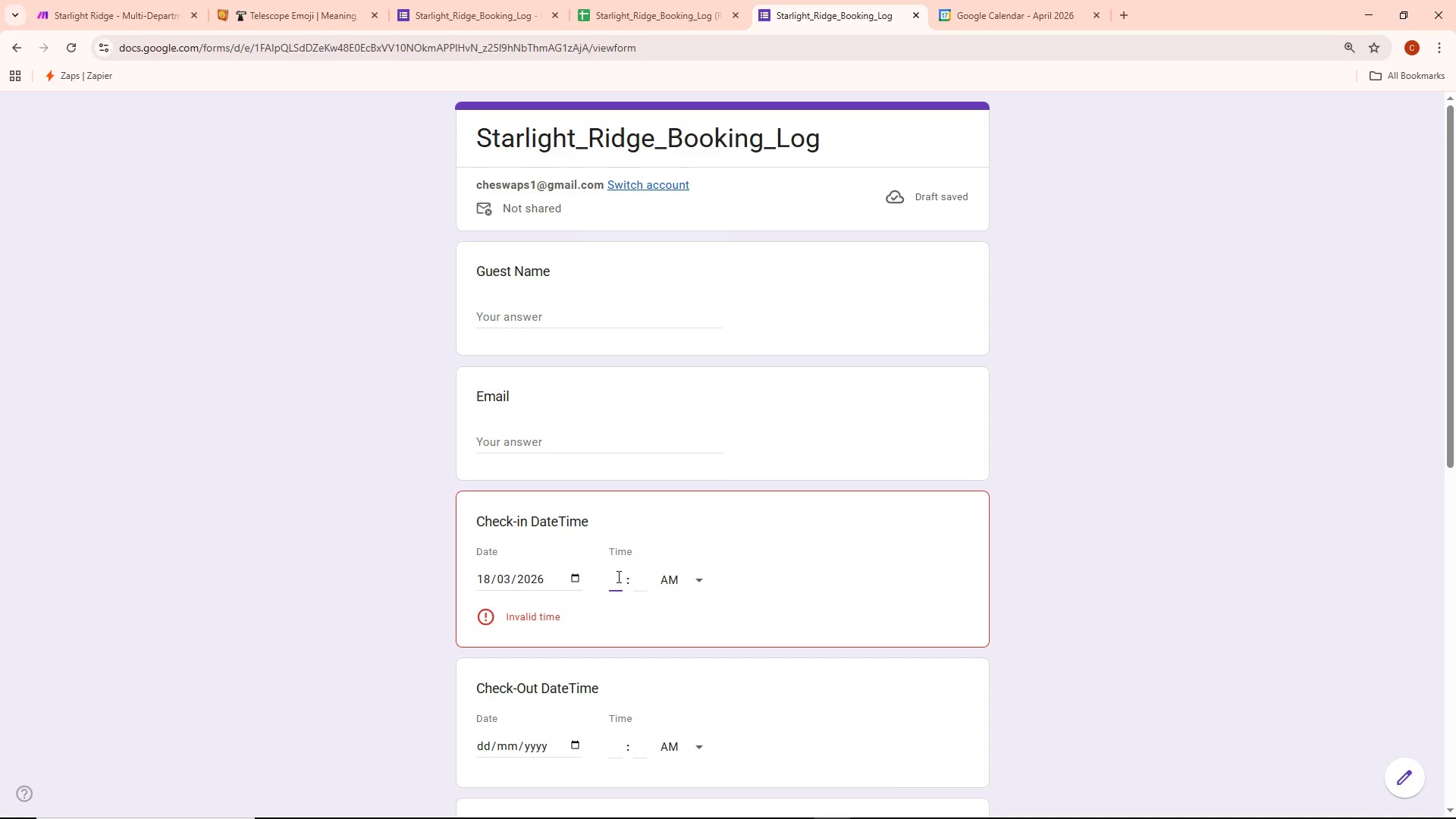 
type(500)
 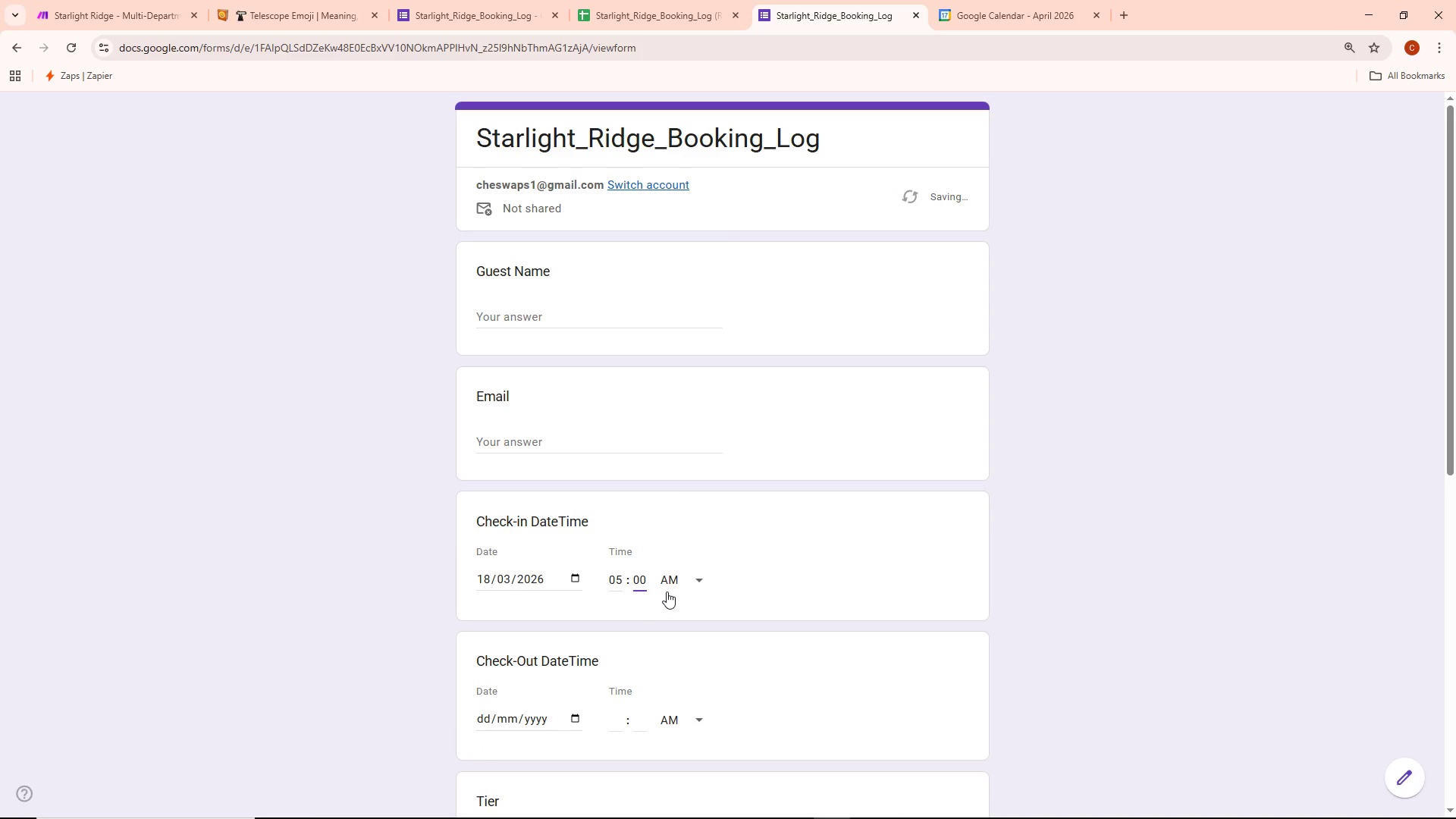 
left_click([668, 588])
 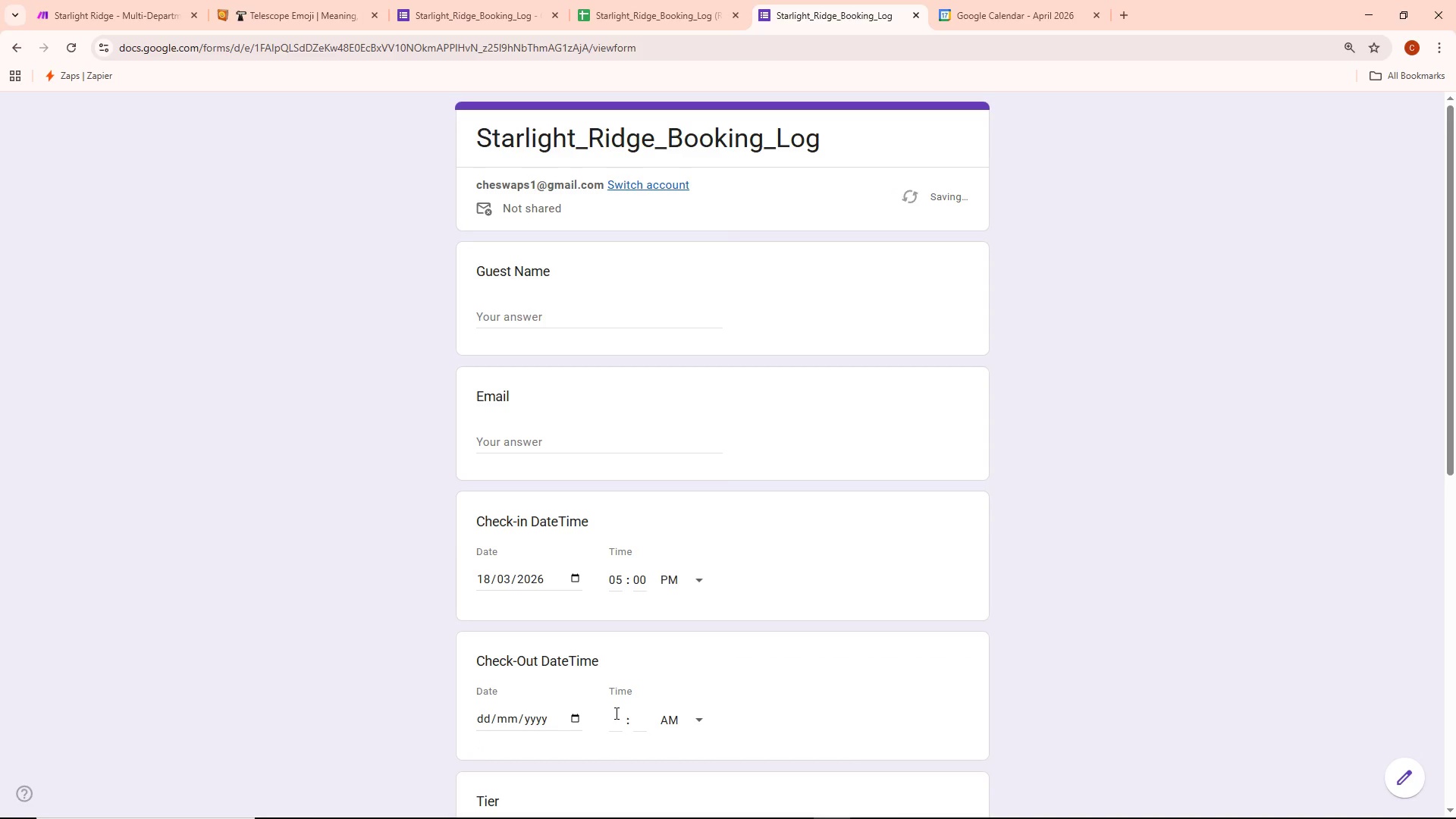 
left_click([614, 720])
 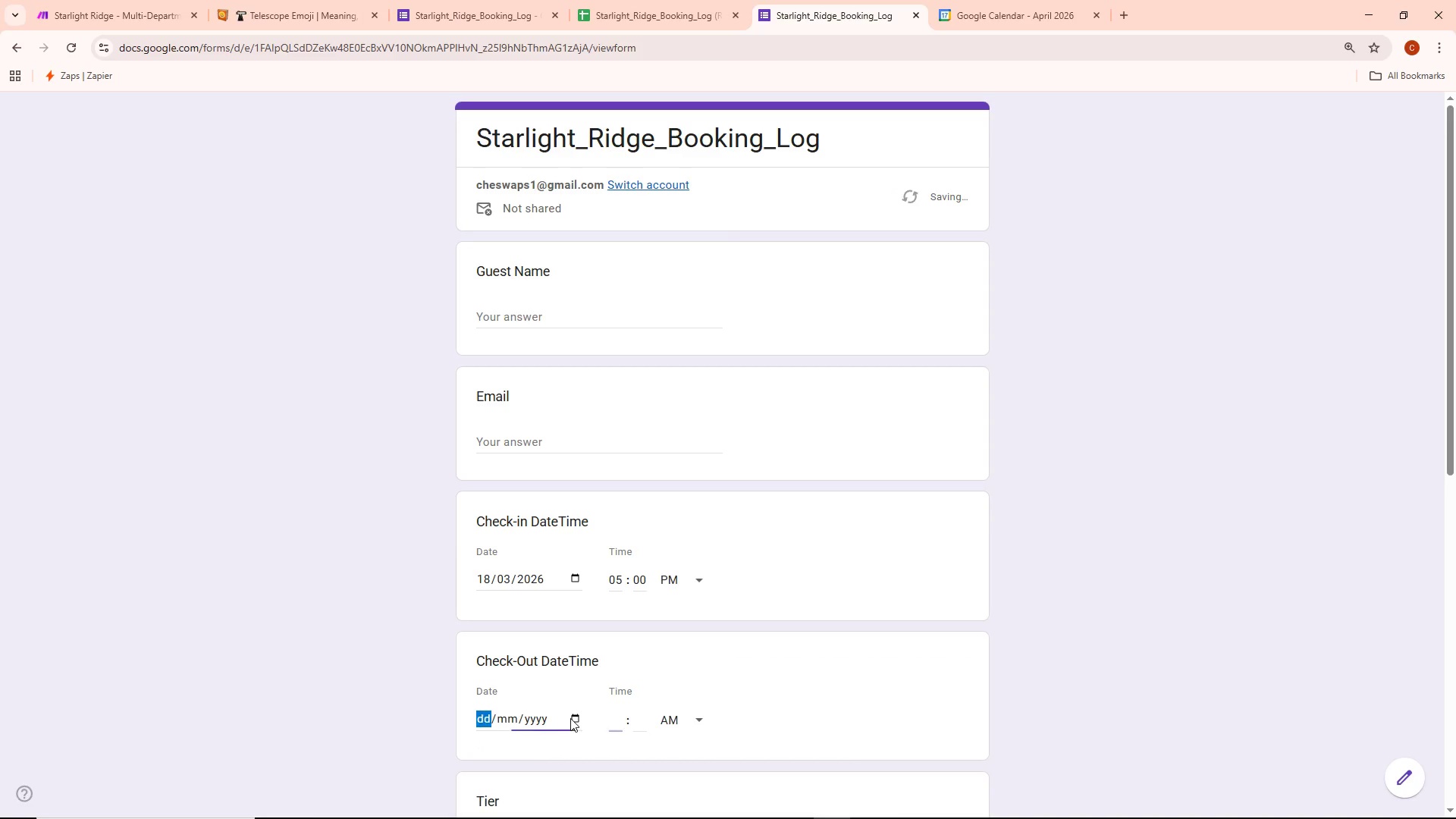 
double_click([573, 718])
 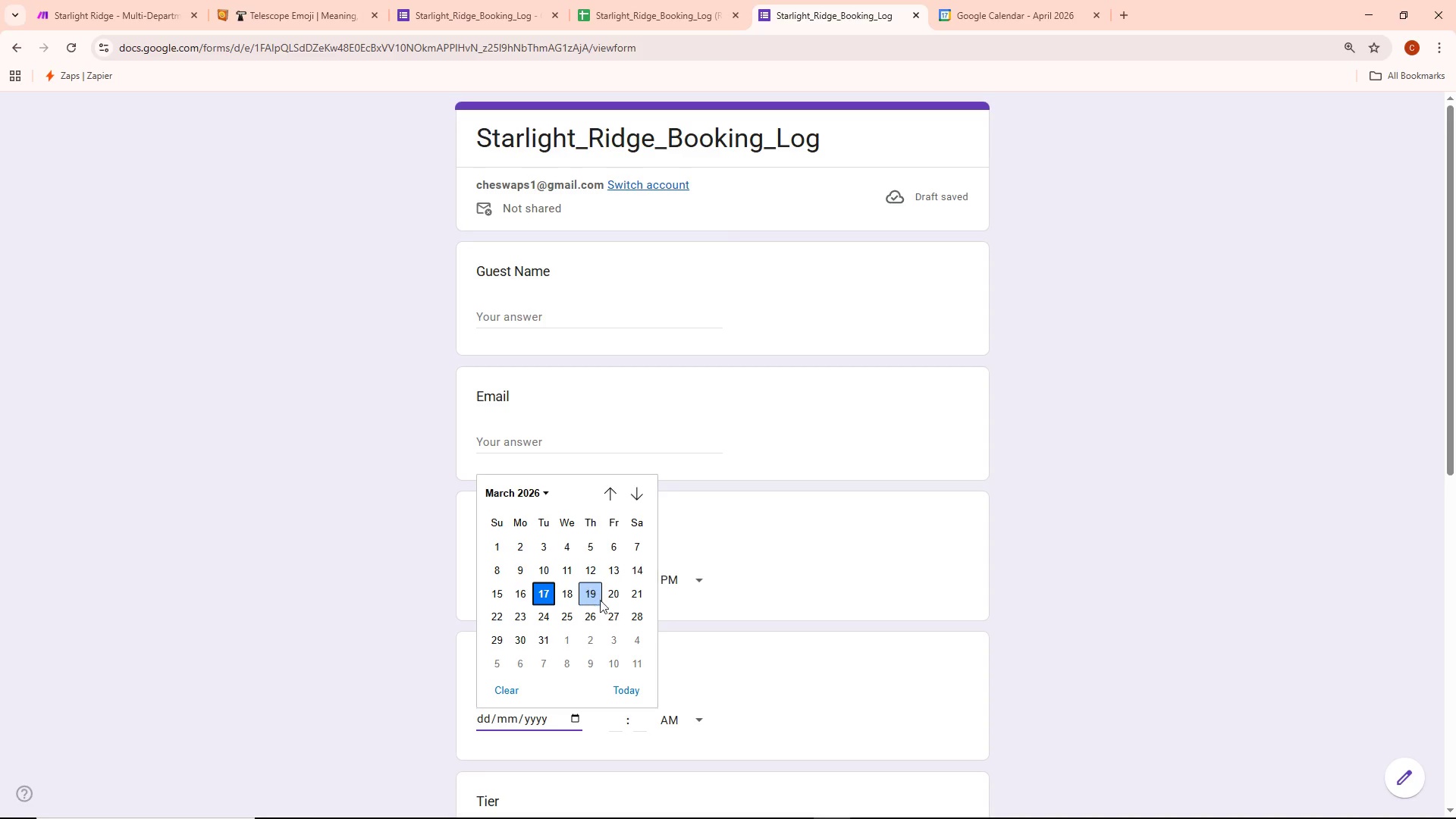 
wait(5.28)
 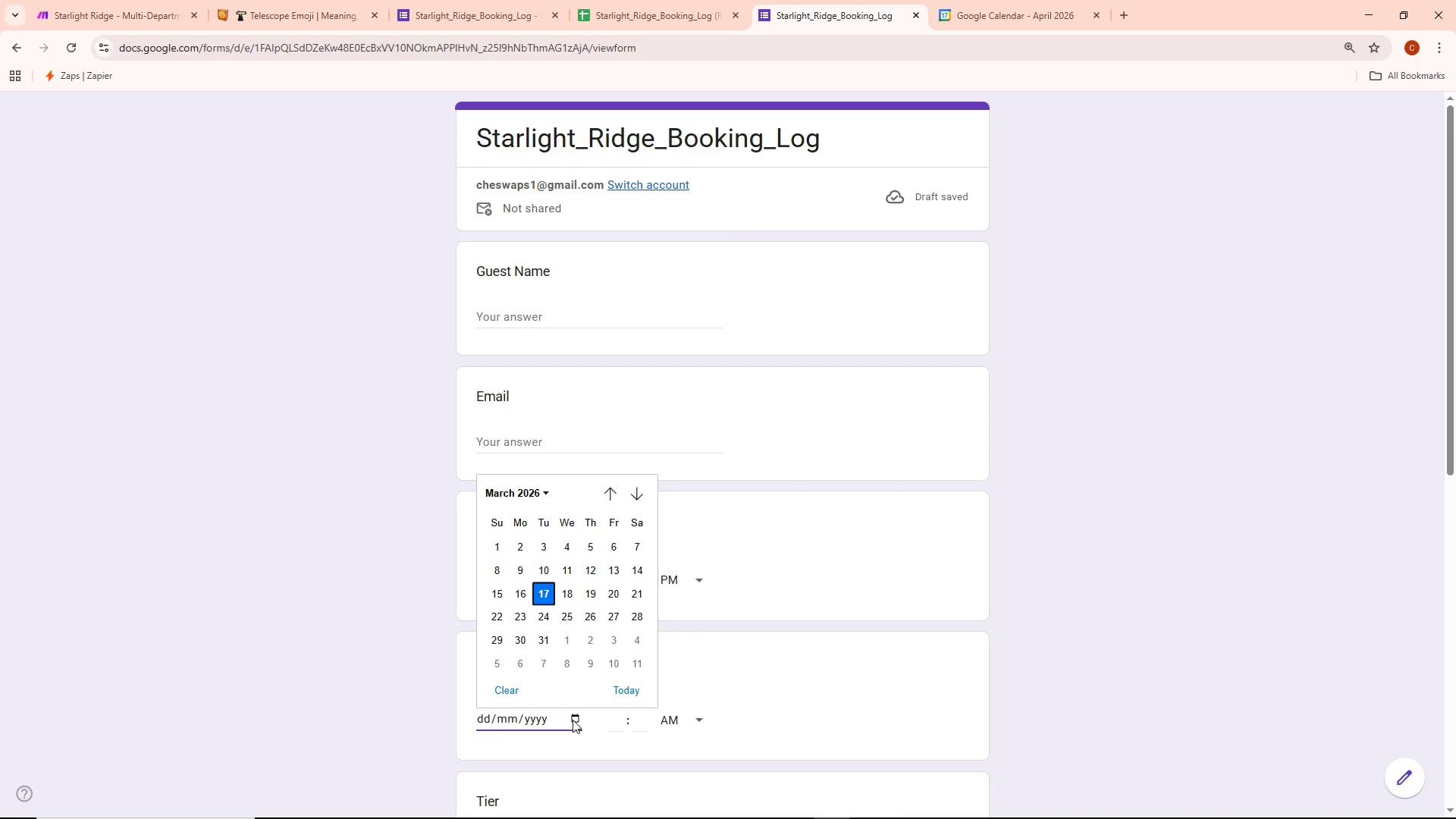 
left_click([638, 501])
 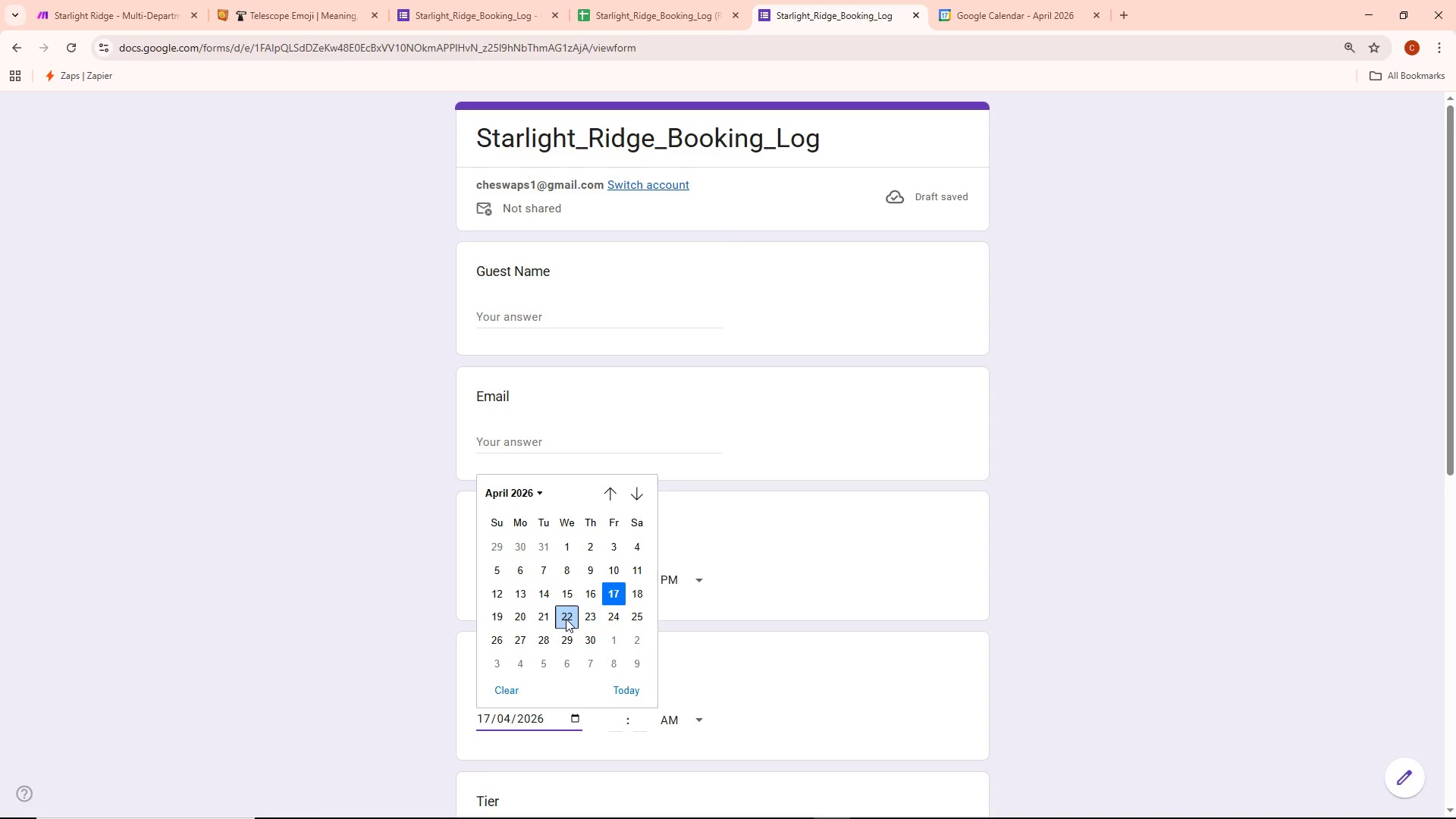 
left_click([520, 618])
 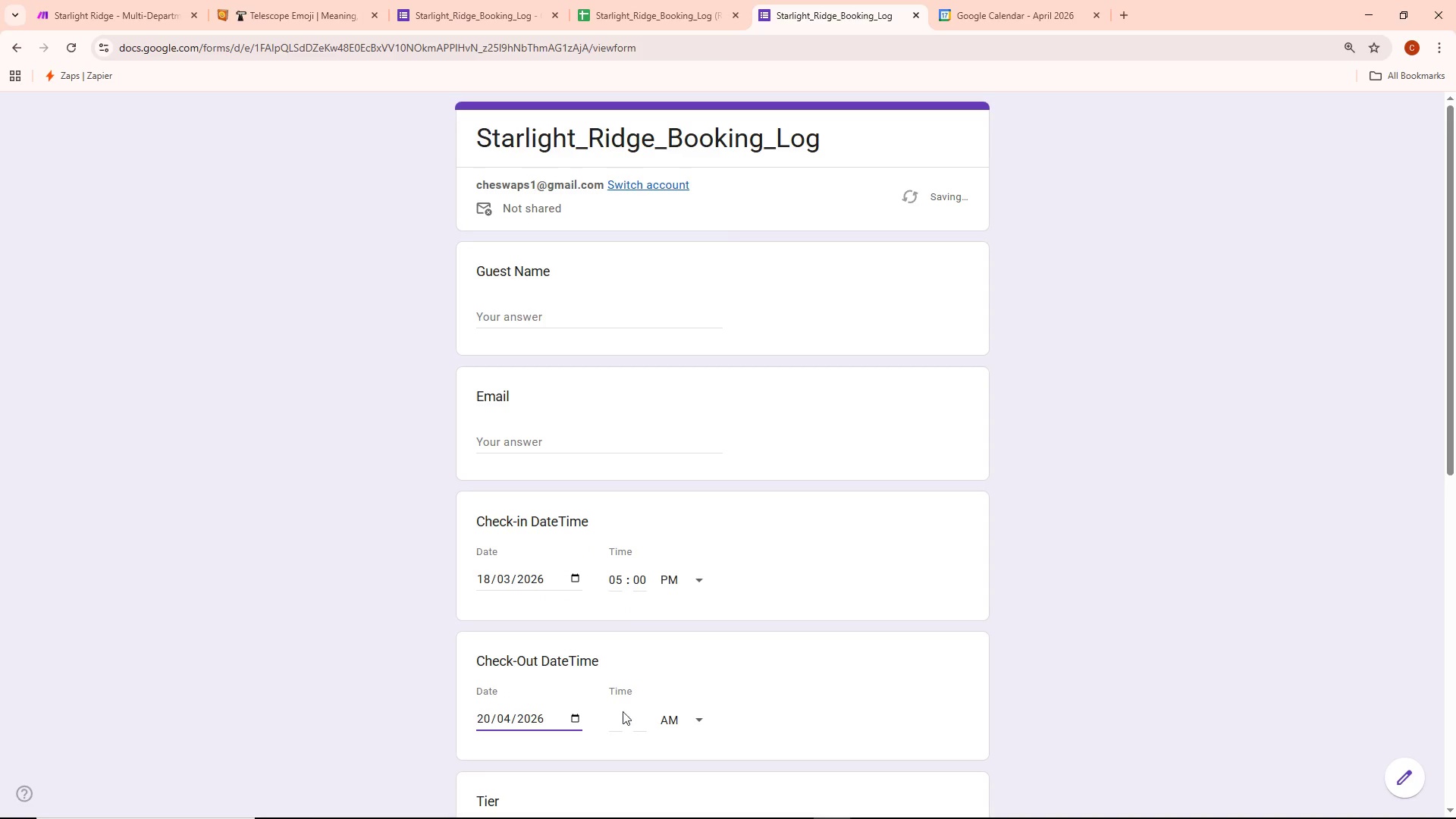 
left_click([612, 723])
 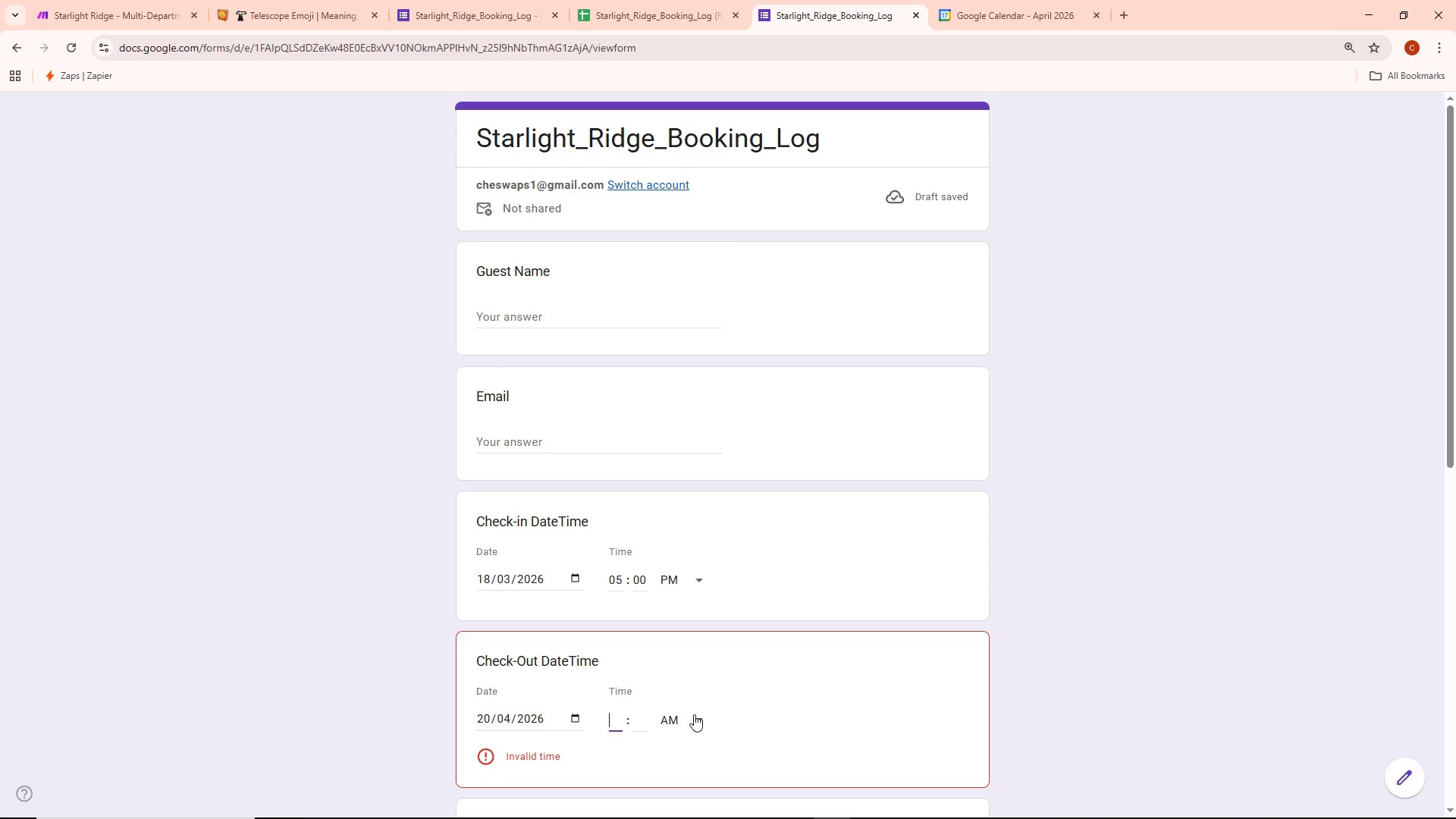 
type(111)
 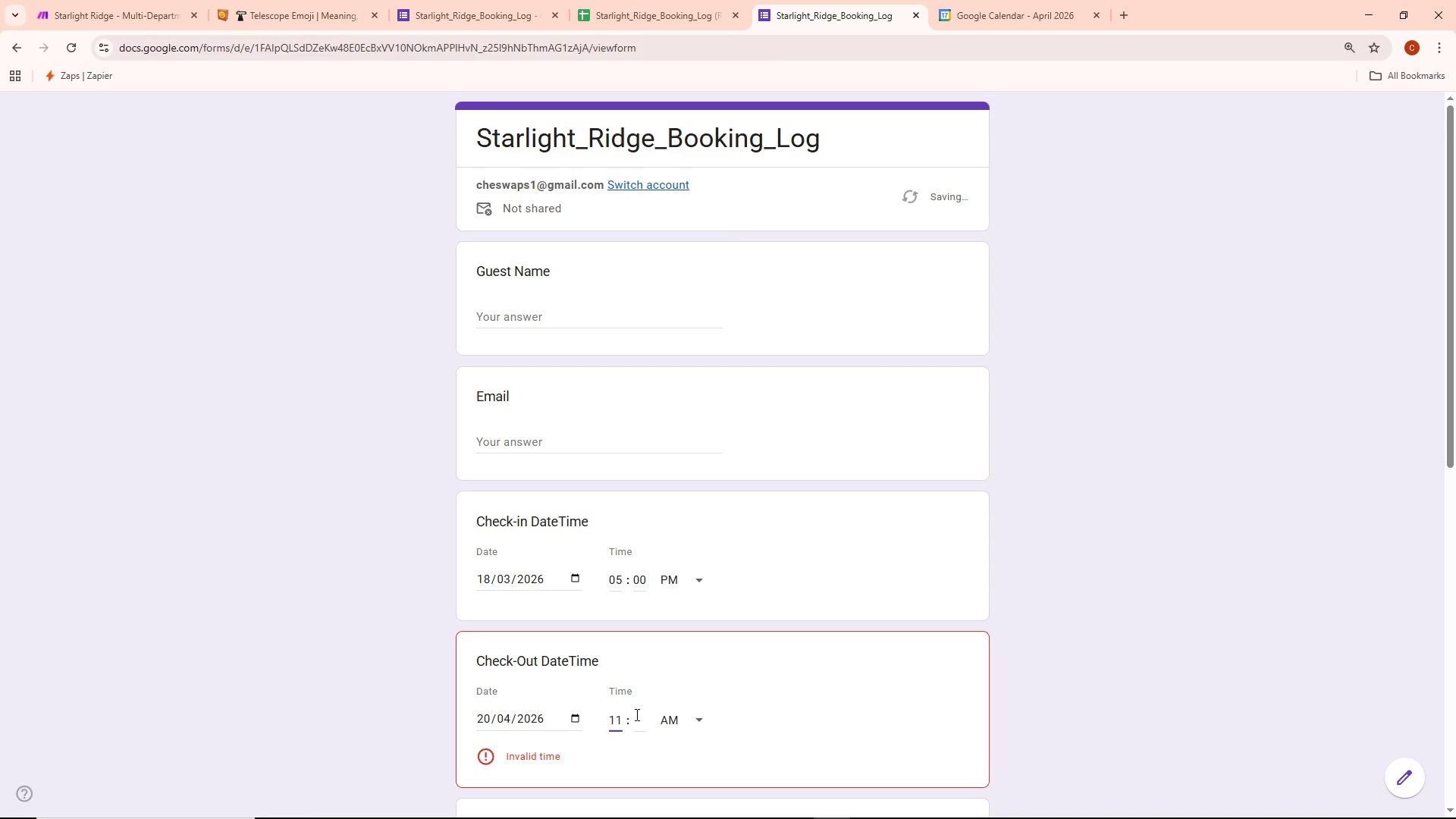 
left_click([629, 714])
 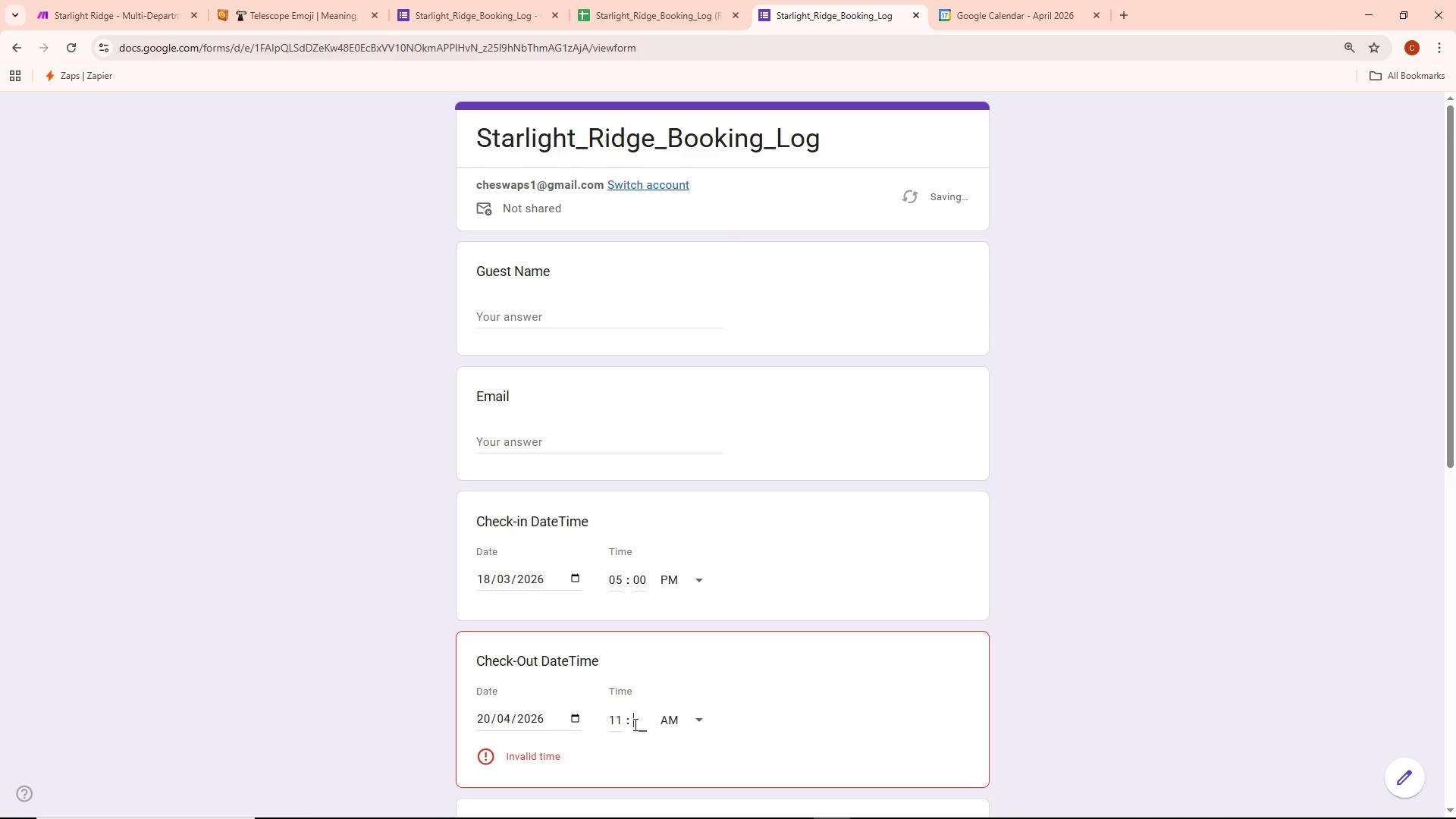 
type(00)
 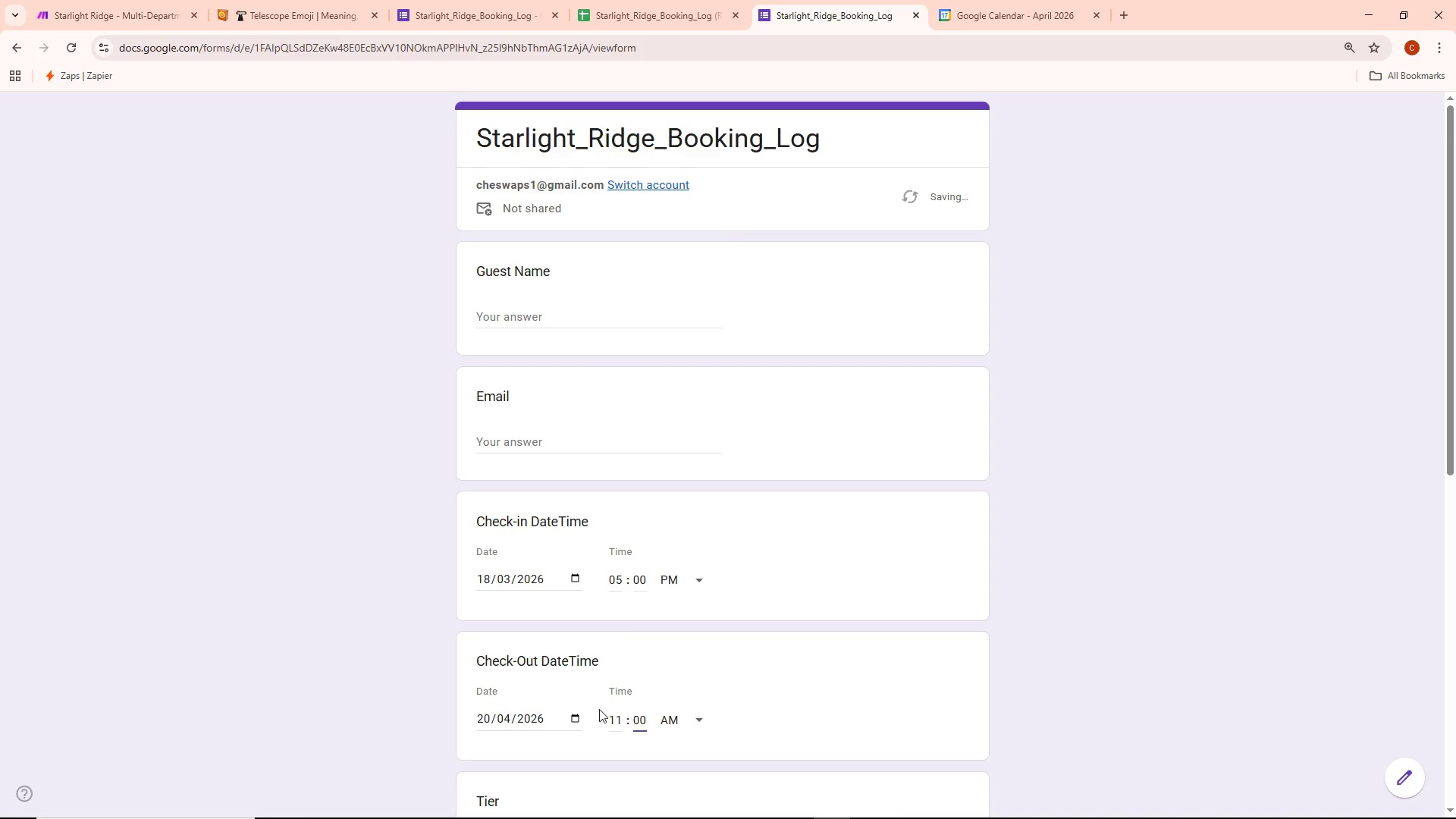 
scroll: coordinate [623, 668], scroll_direction: down, amount: 4.0
 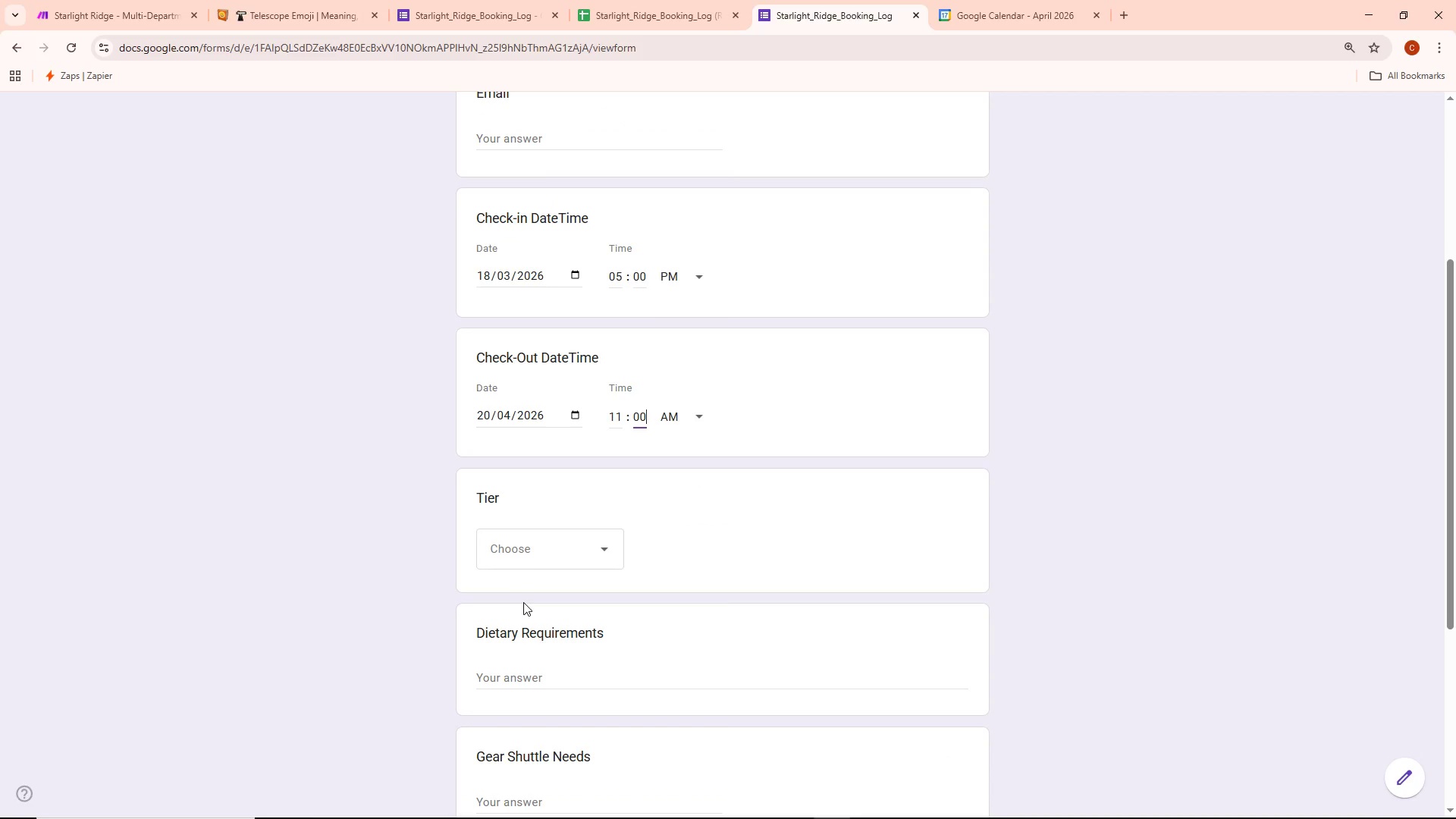 
mouse_move([531, 585])
 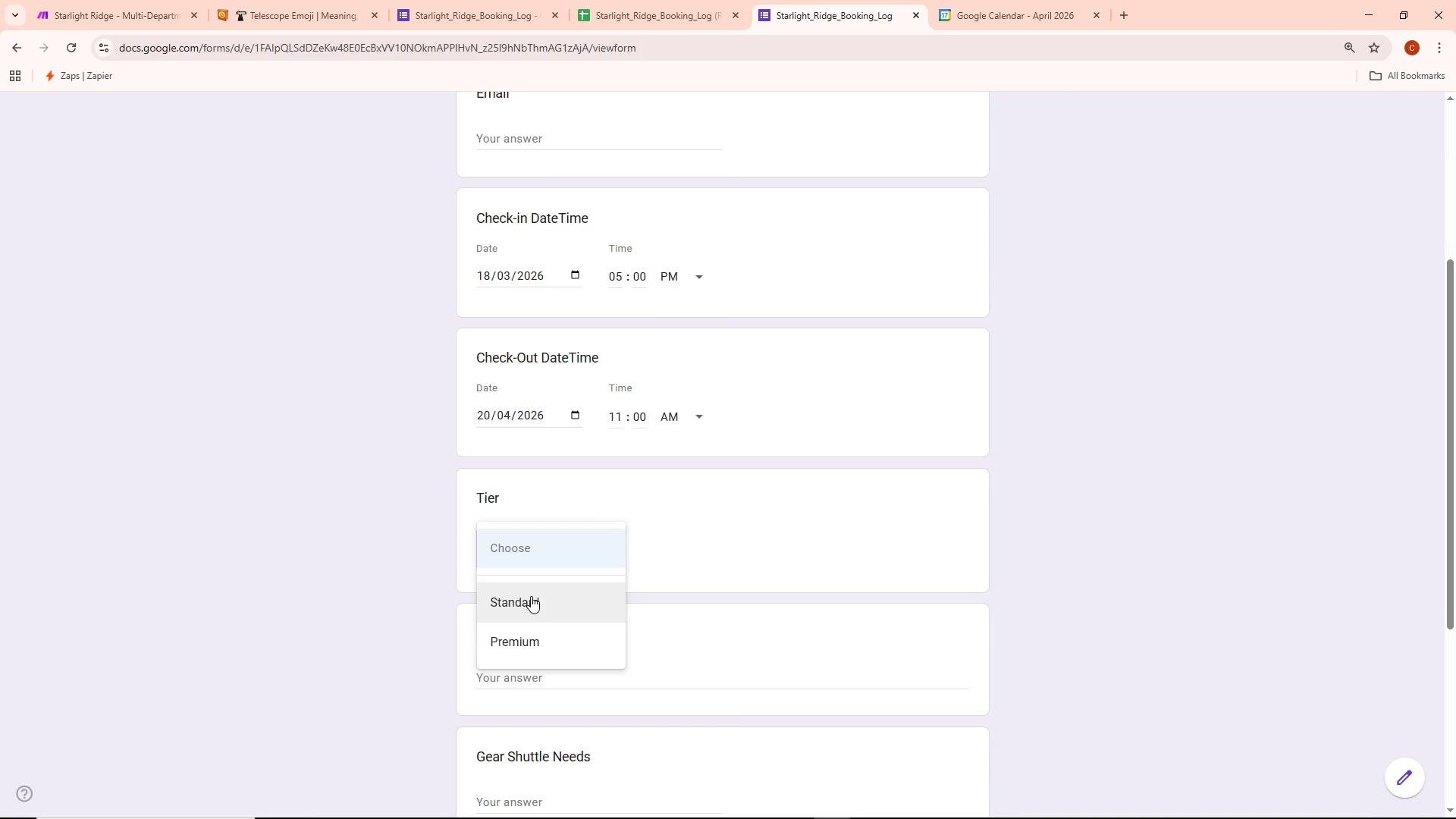 
left_click([531, 596])
 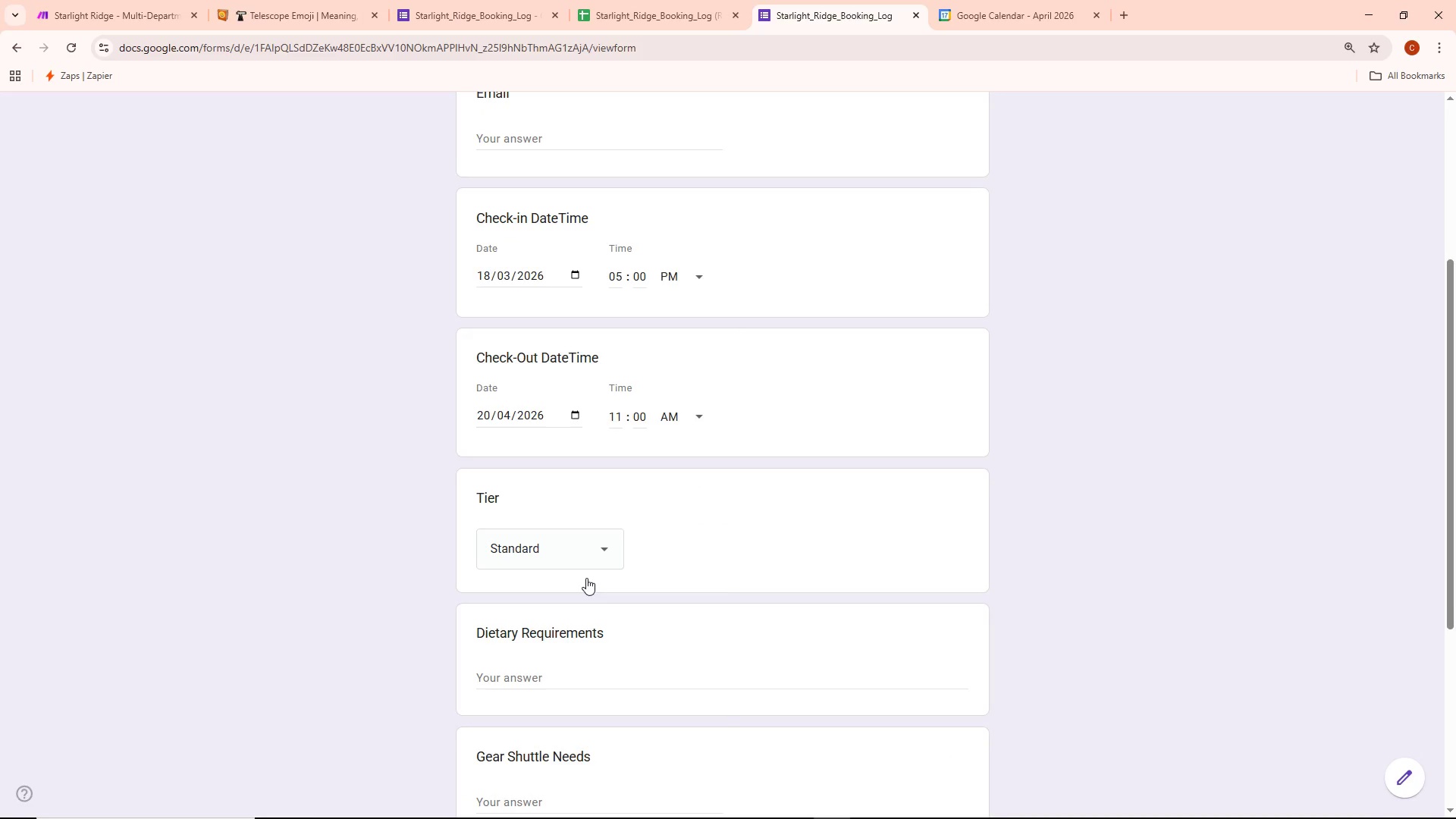 
scroll: coordinate [586, 578], scroll_direction: down, amount: 2.0
 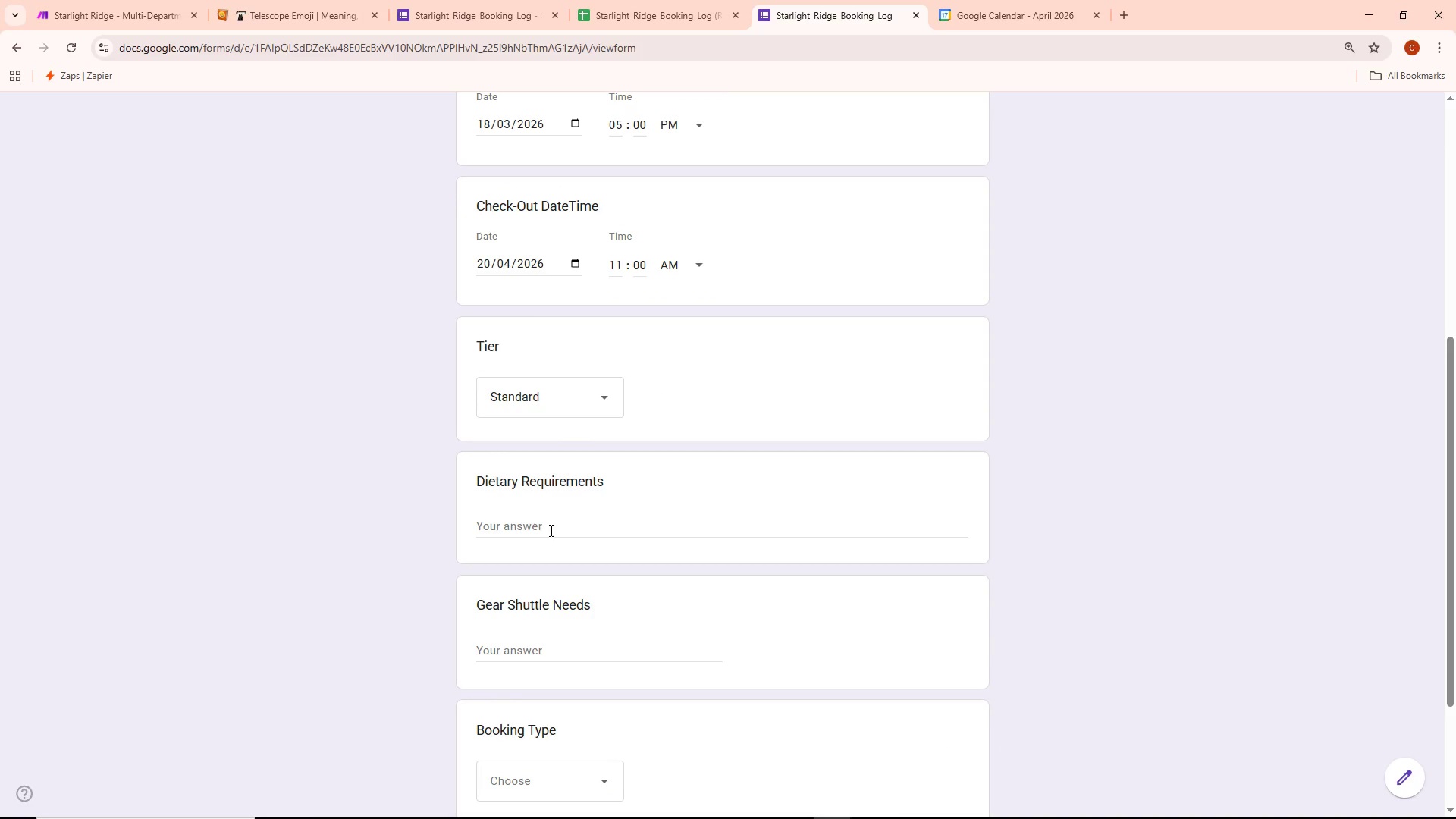 
left_click([550, 530])
 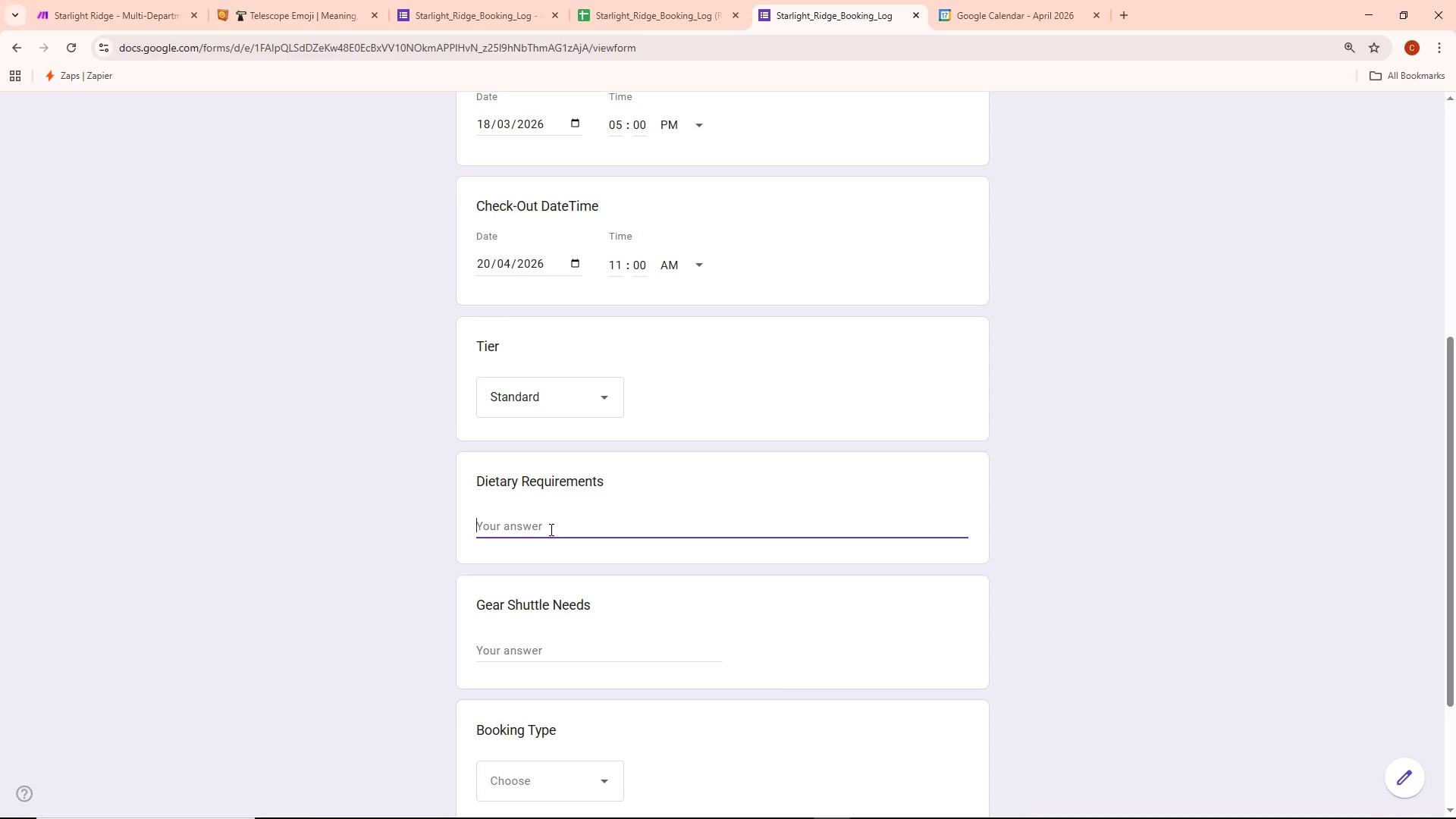 
type(No Sea F)
key(Backspace)
key(Backspace)
key(Backspace)
key(Backspace)
key(Backspace)
type(seafood)
 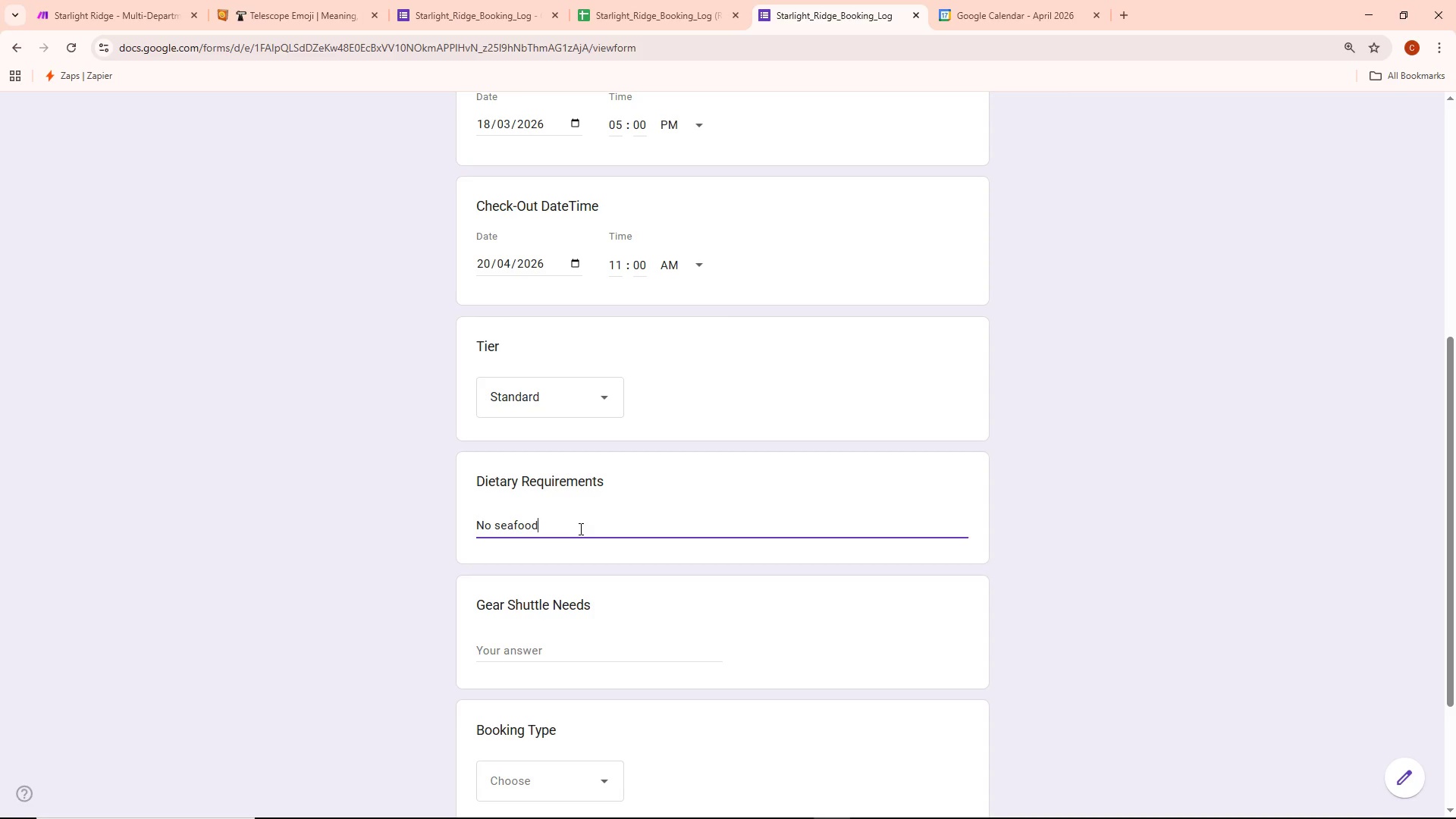 
scroll: coordinate [579, 529], scroll_direction: down, amount: 1.0
 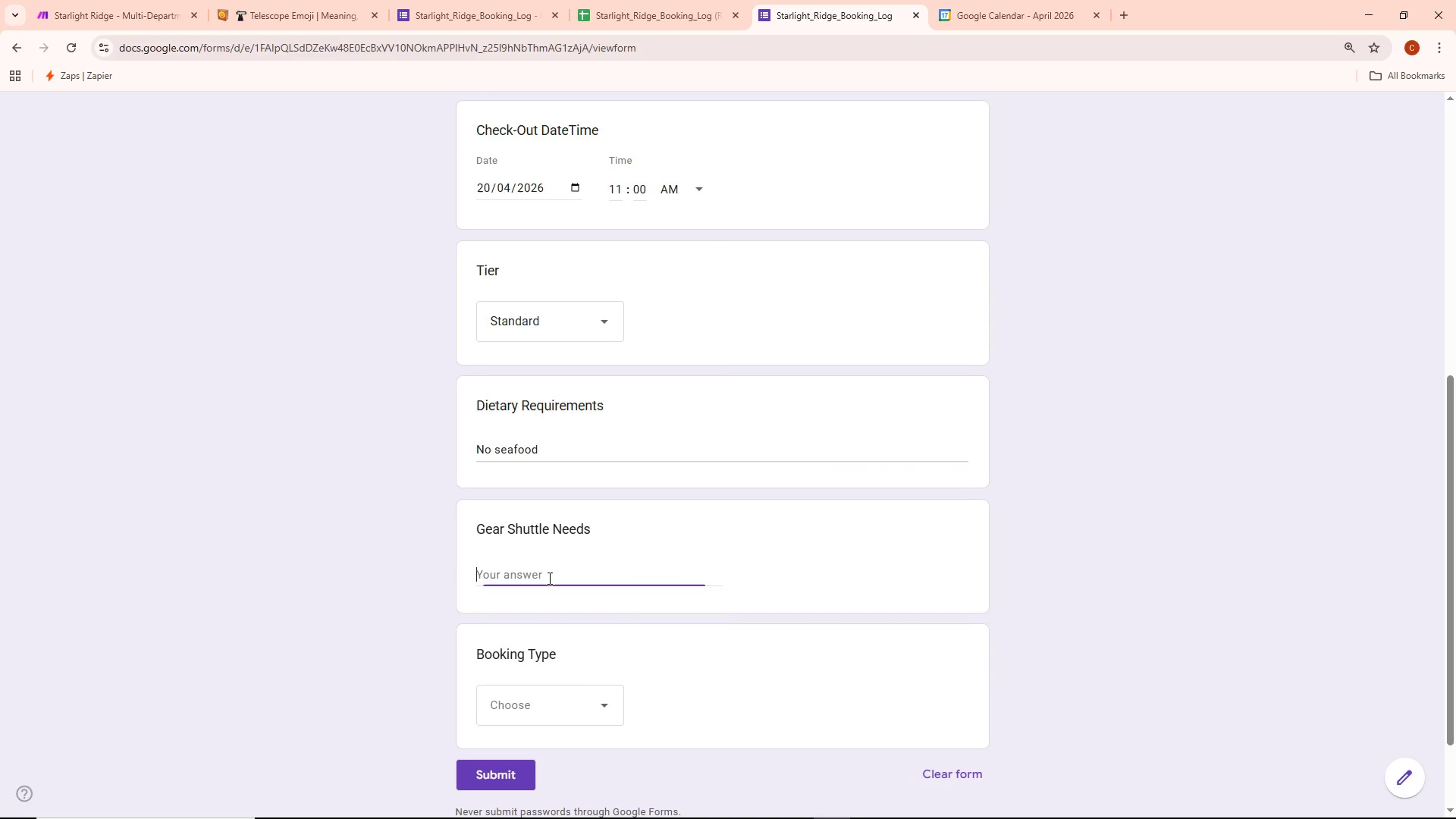 
type(Large luggage + cap)
key(Backspace)
type(mping gear)
 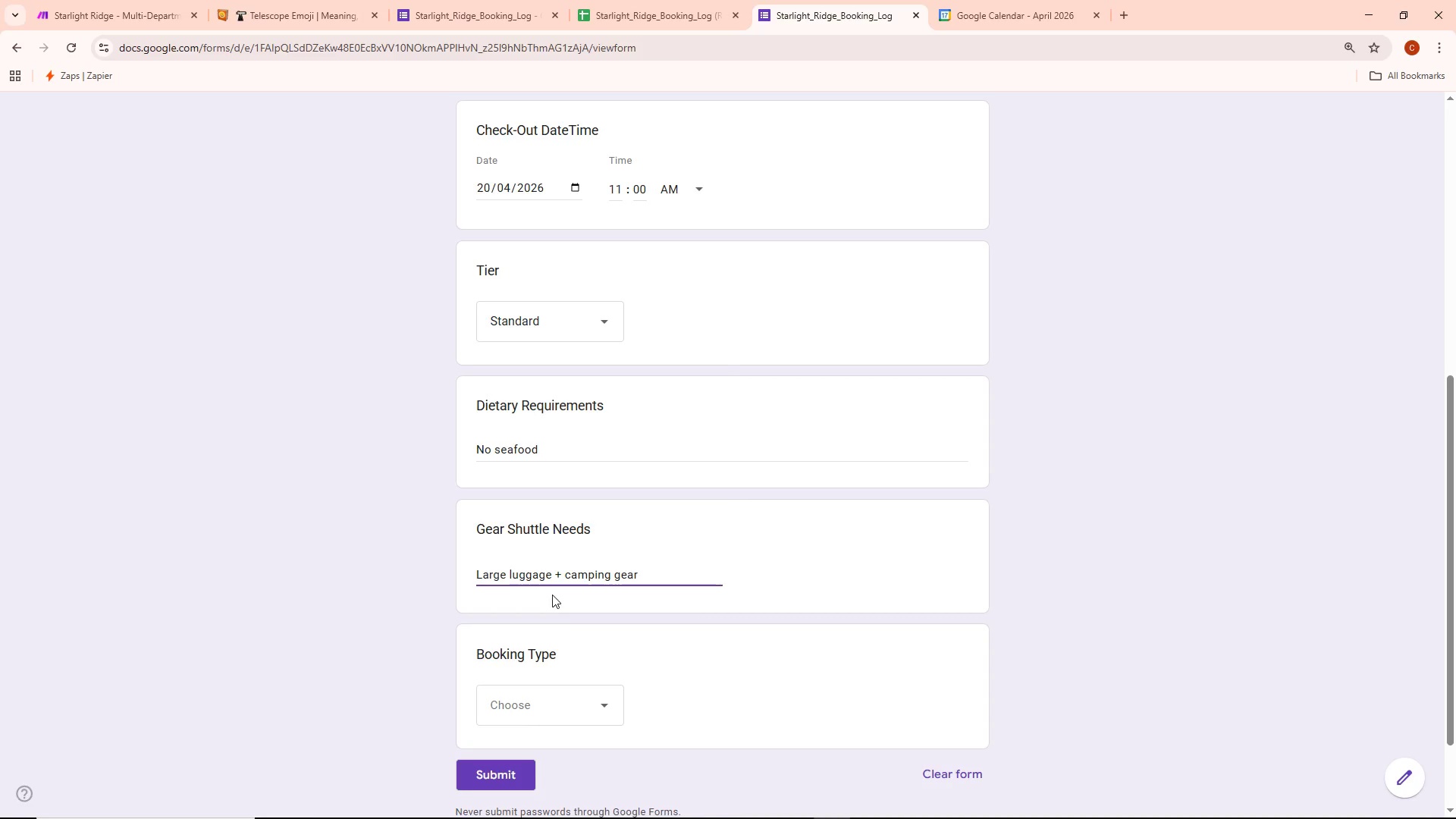 
left_click([526, 698])
 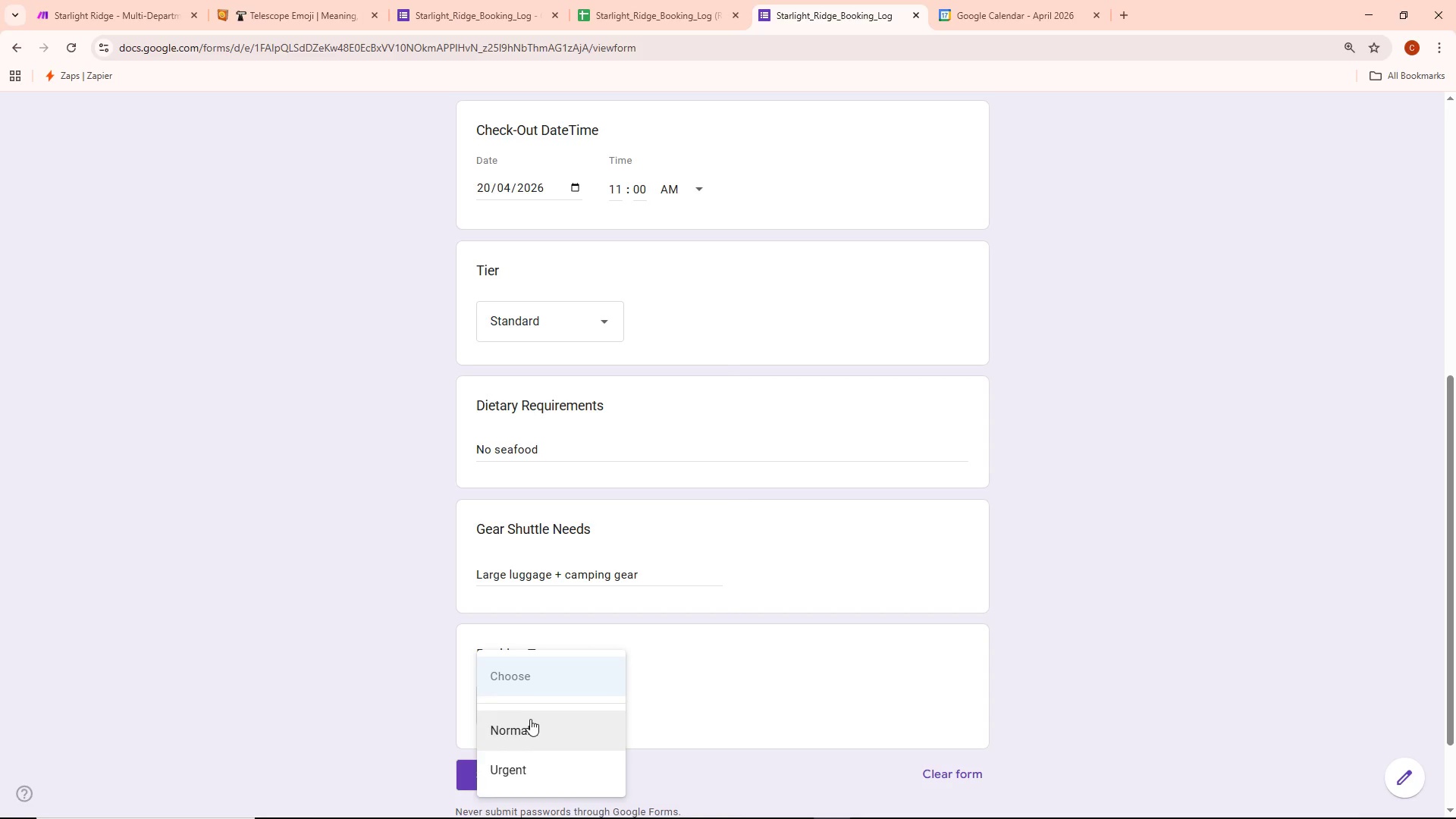 
left_click([530, 724])
 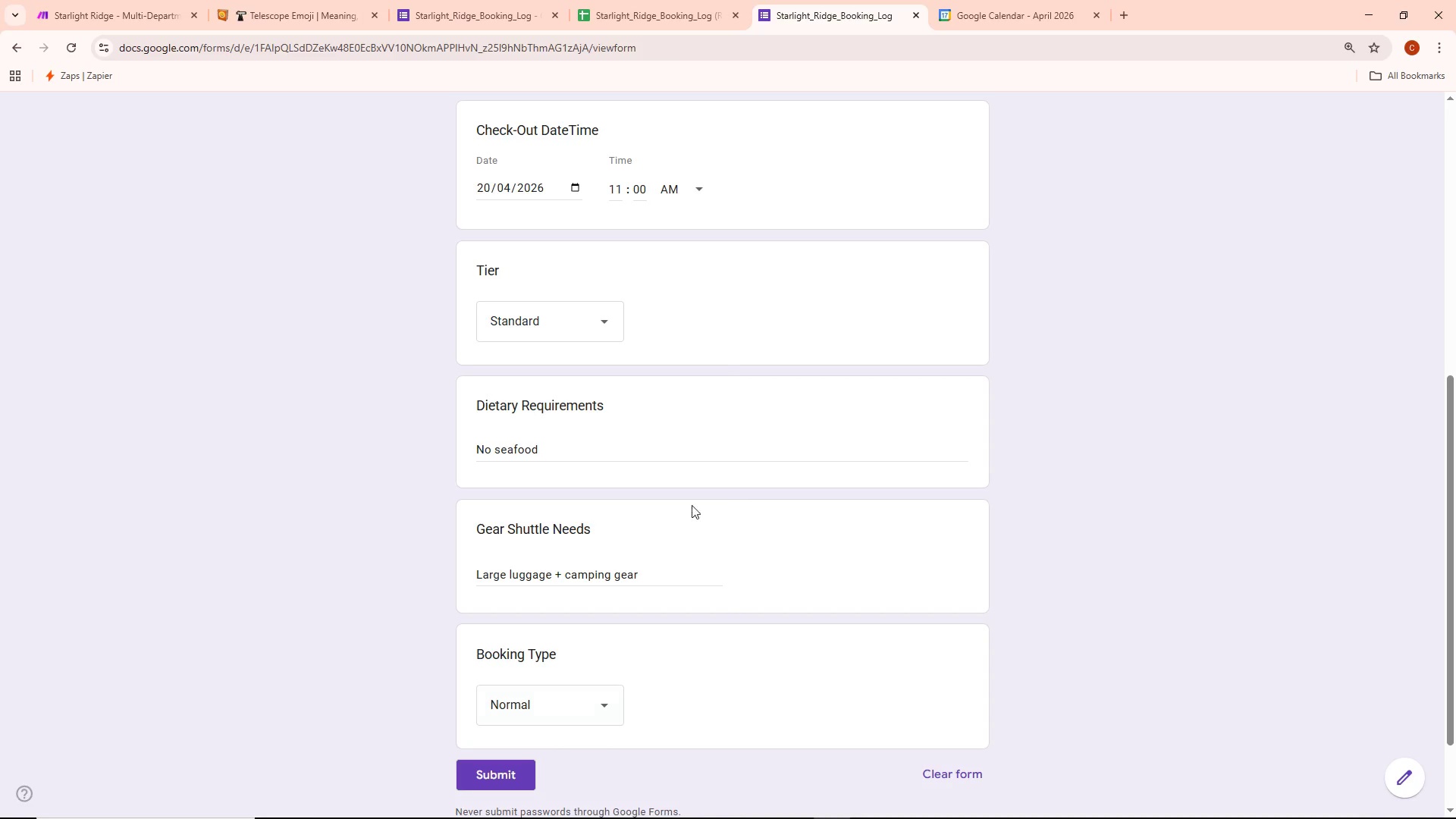 
scroll: coordinate [711, 325], scroll_direction: down, amount: 6.0
 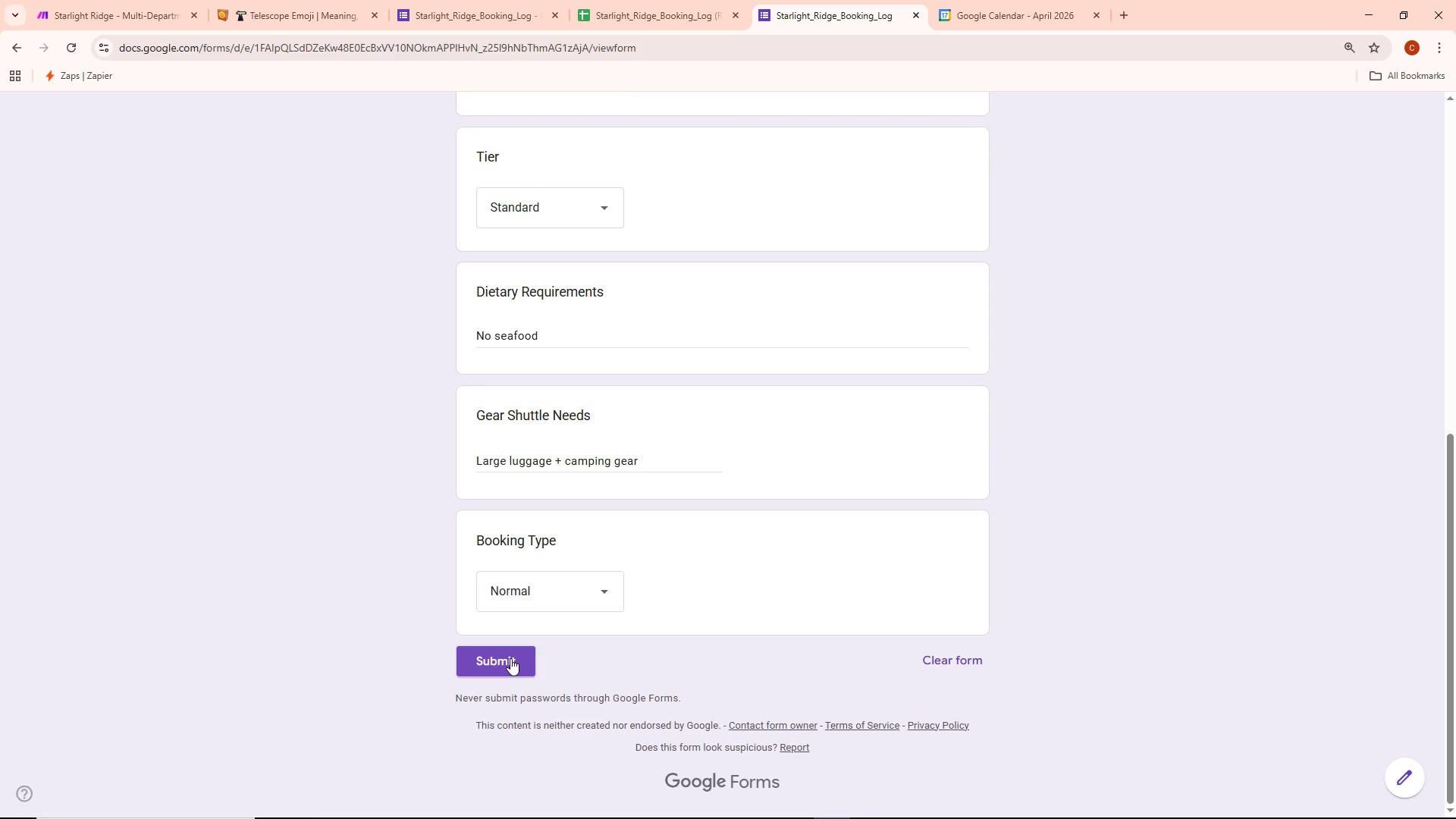 
left_click([510, 658])
 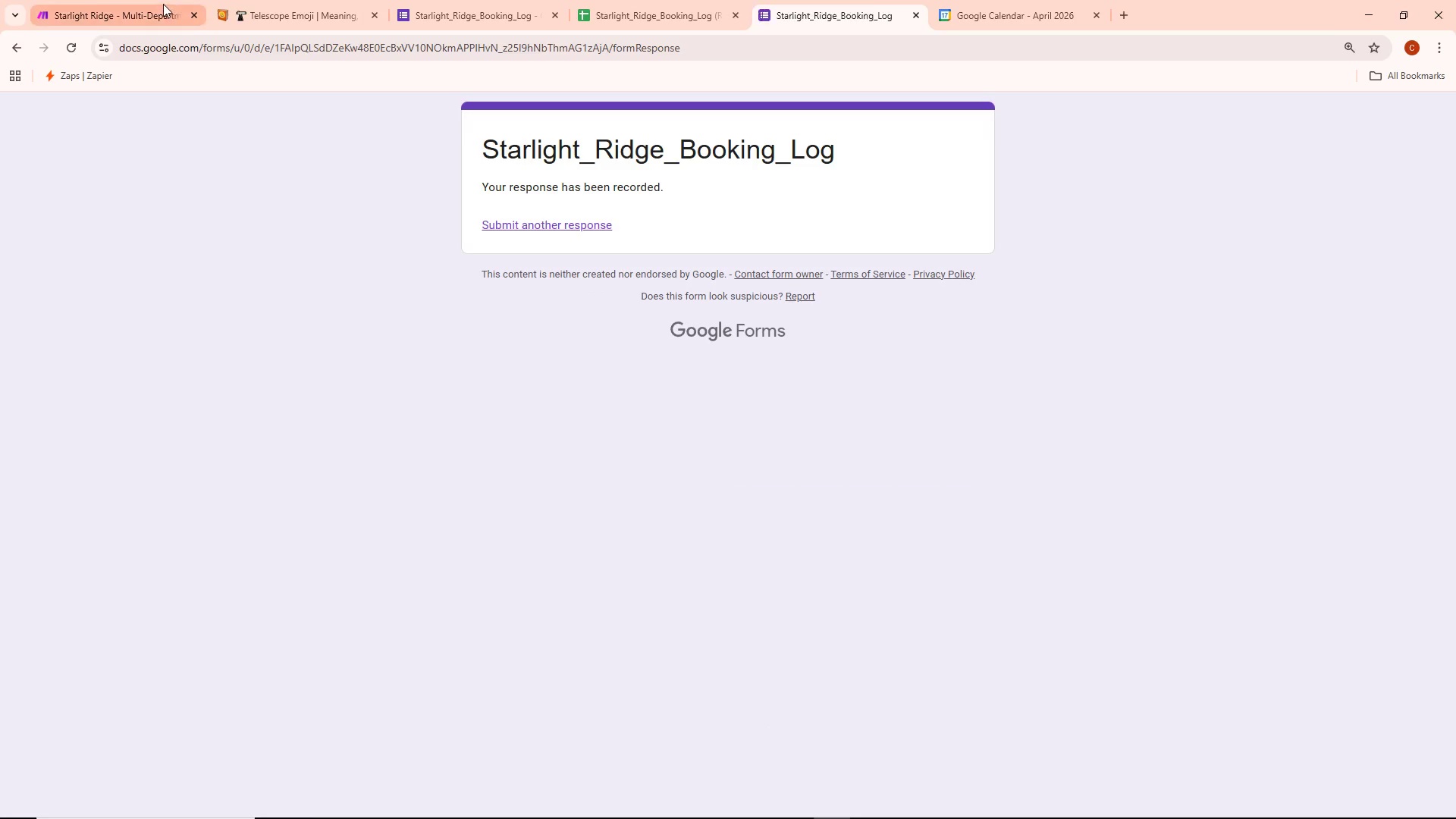 
left_click([146, 4])
 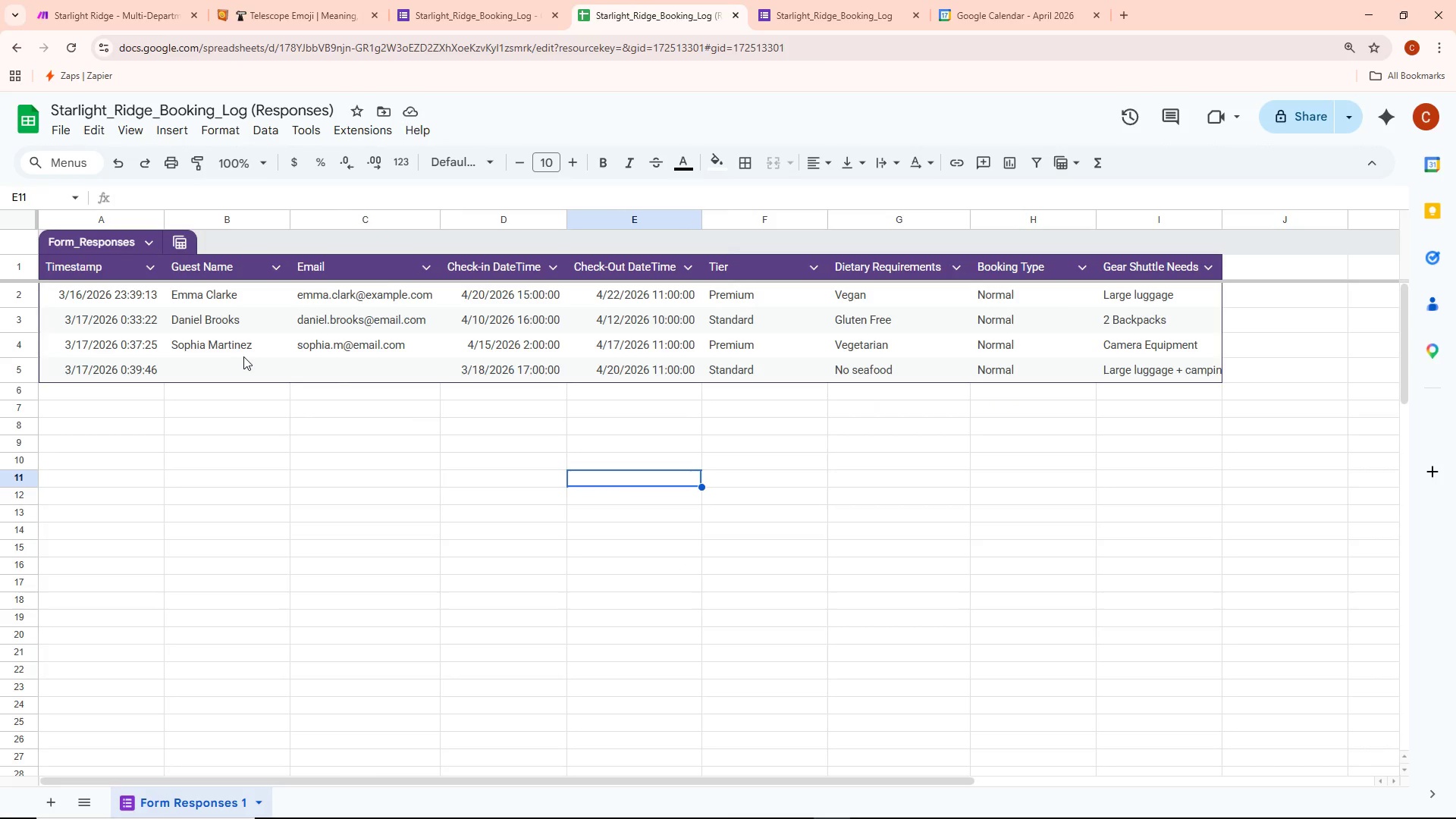 
wait(10.97)
 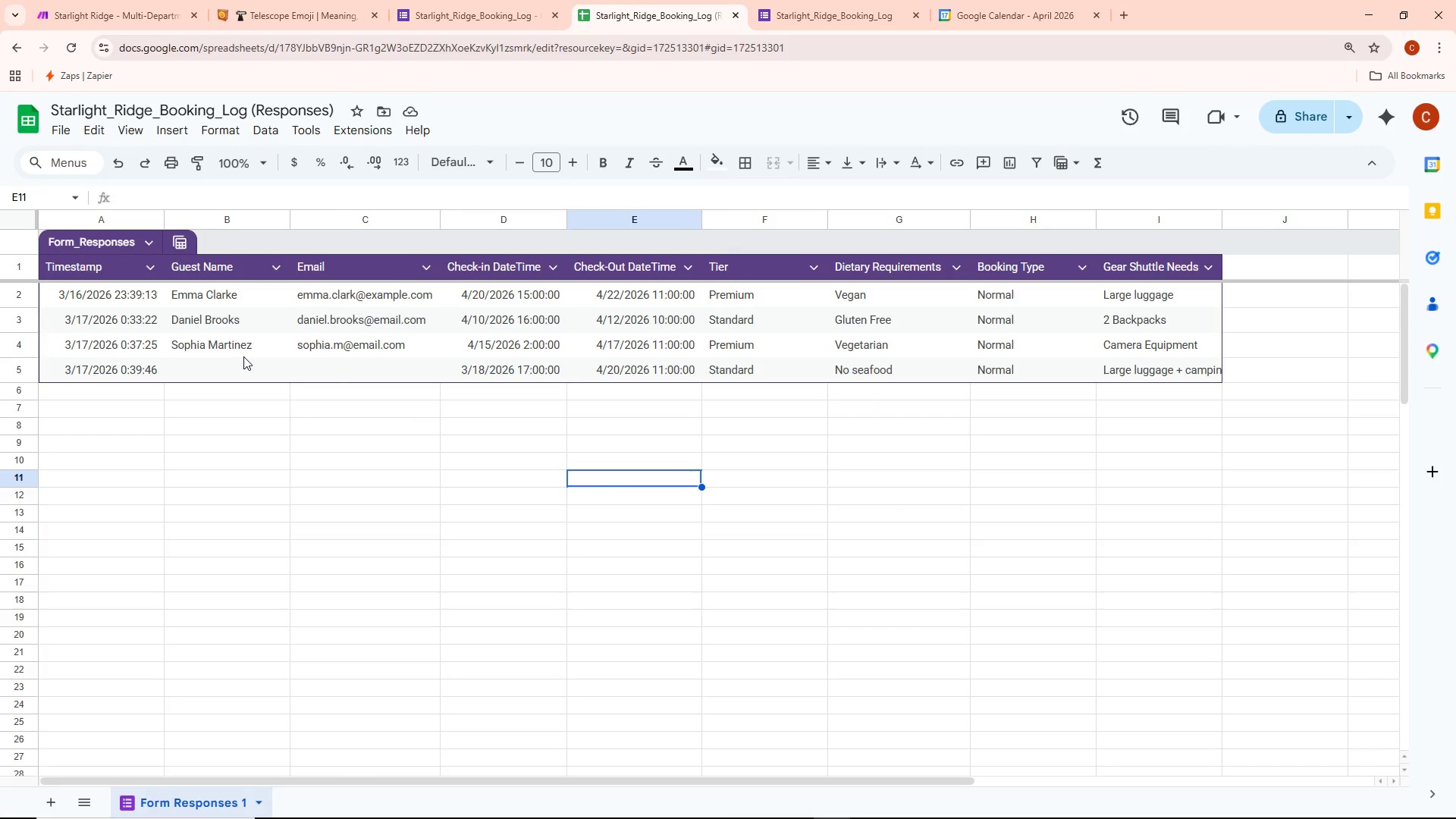 
left_click([579, 226])
 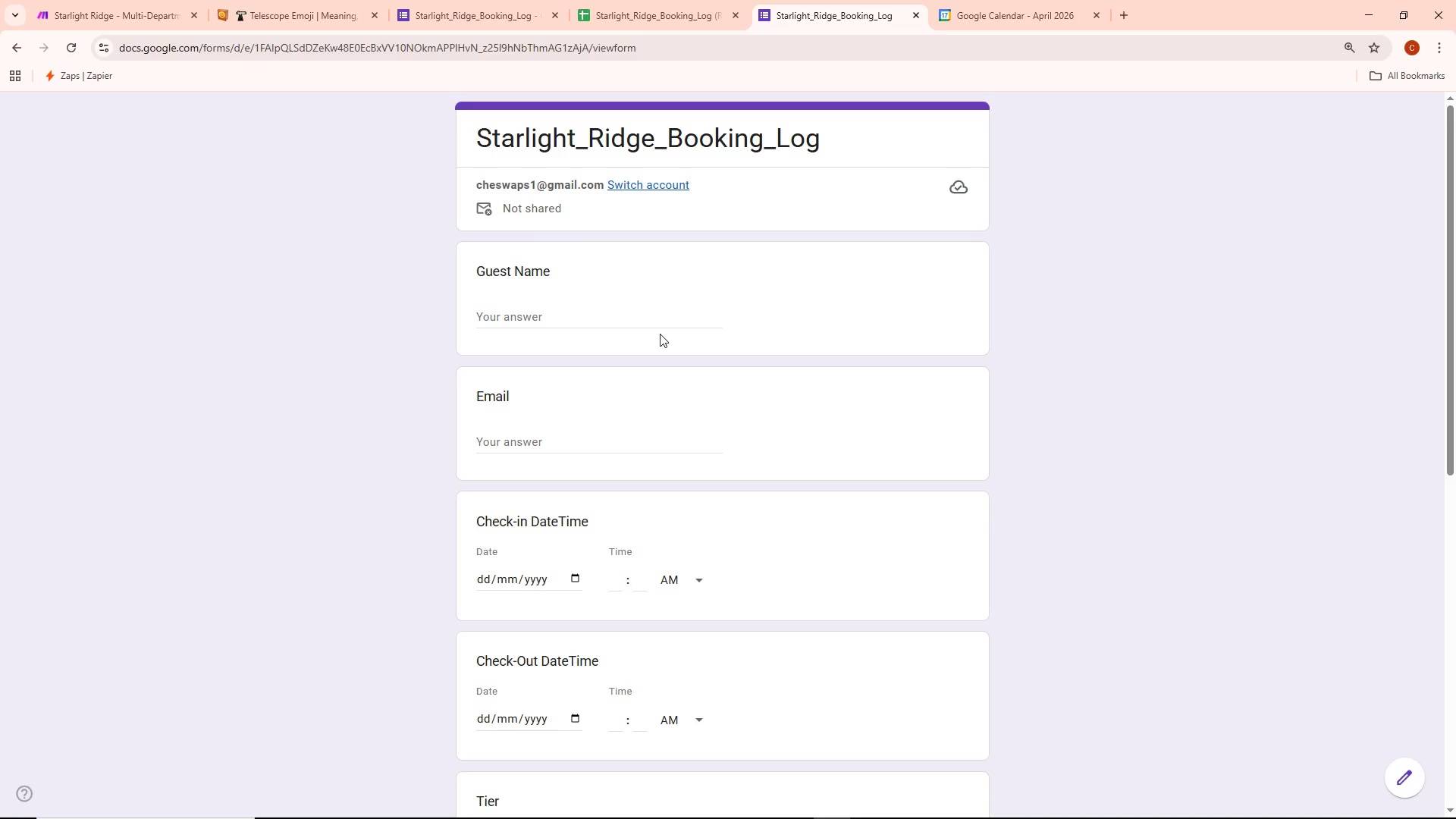 
wait(5.41)
 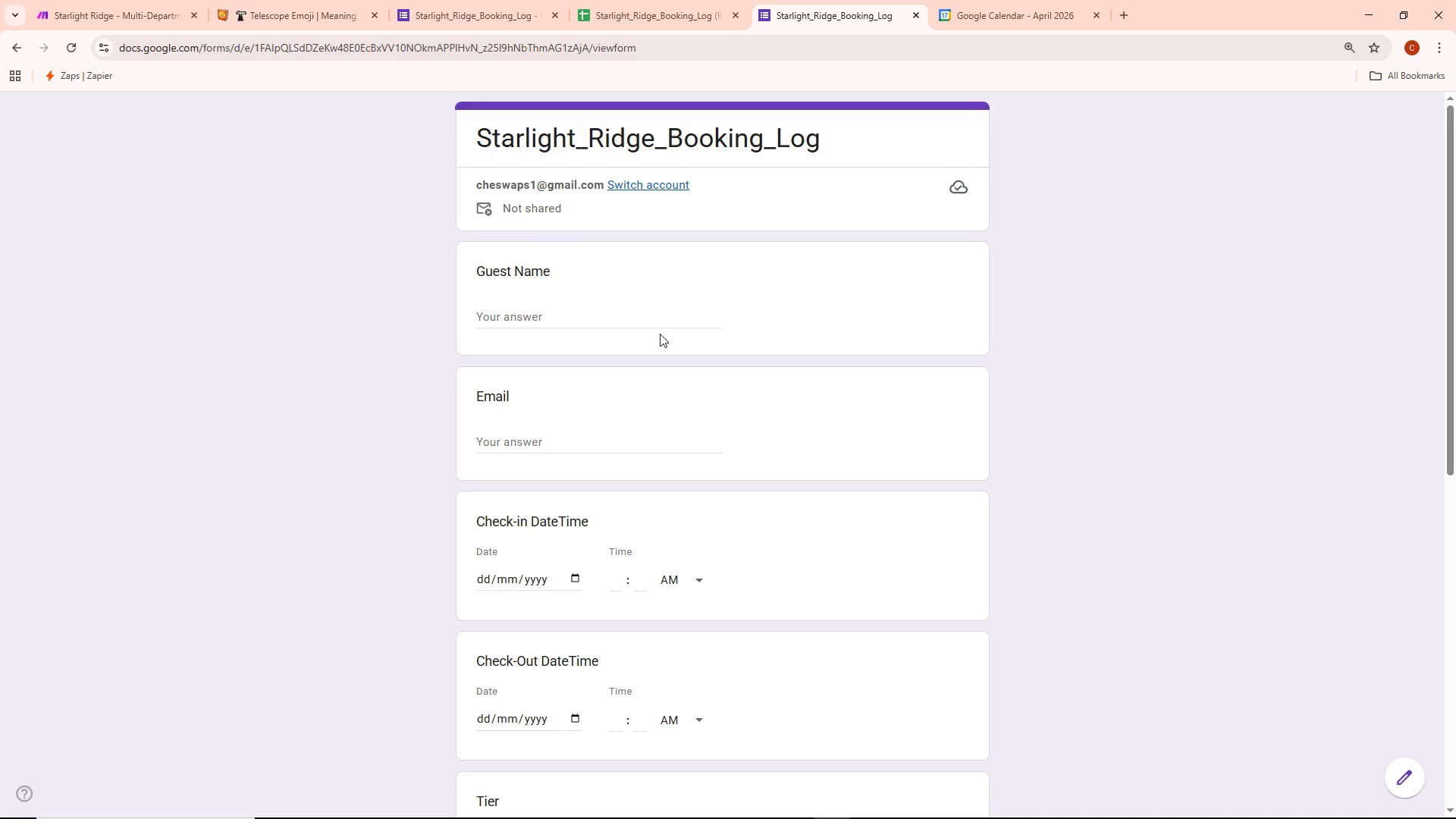 
left_click([668, 0])
 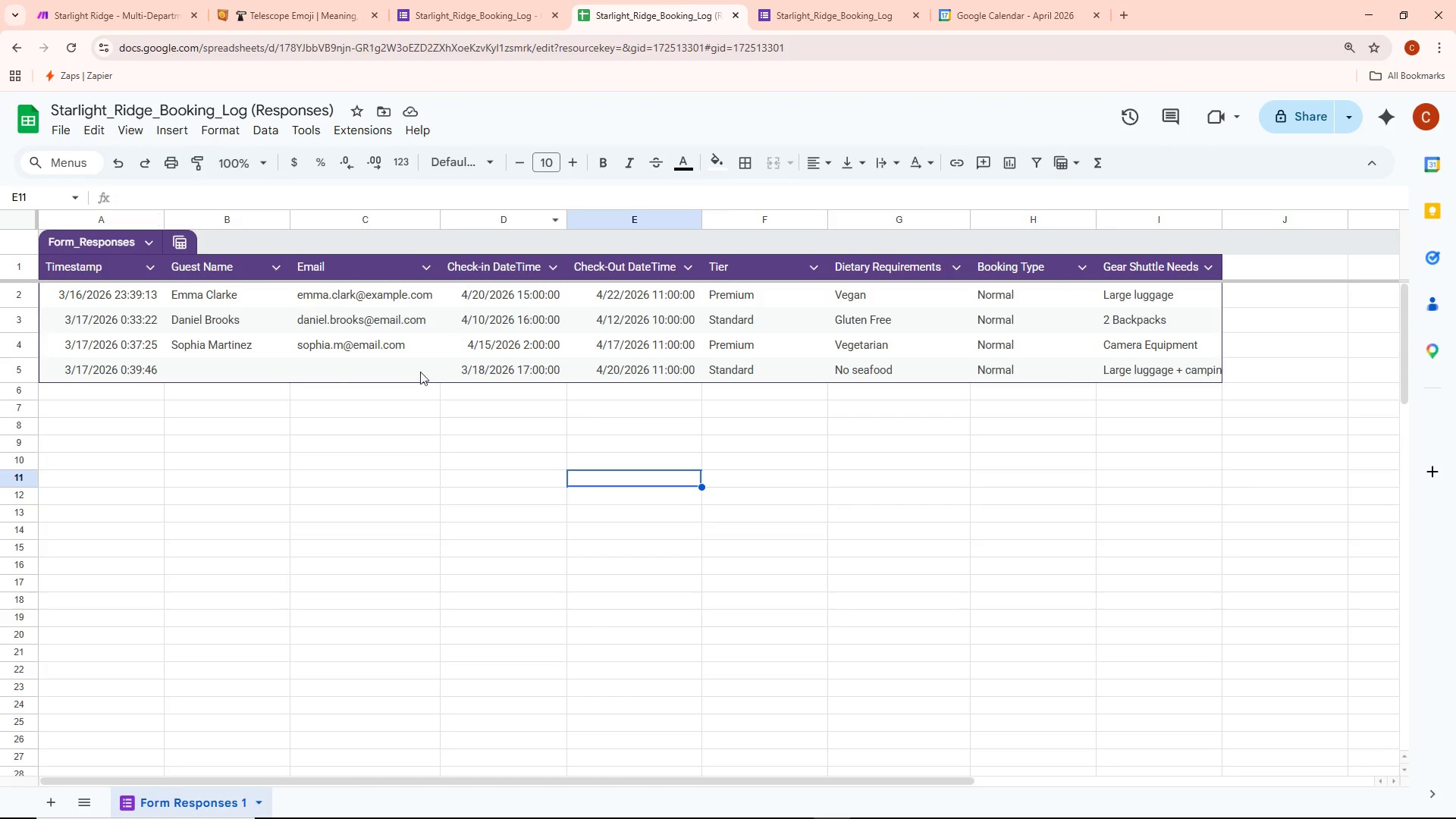 
left_click([414, 371])
 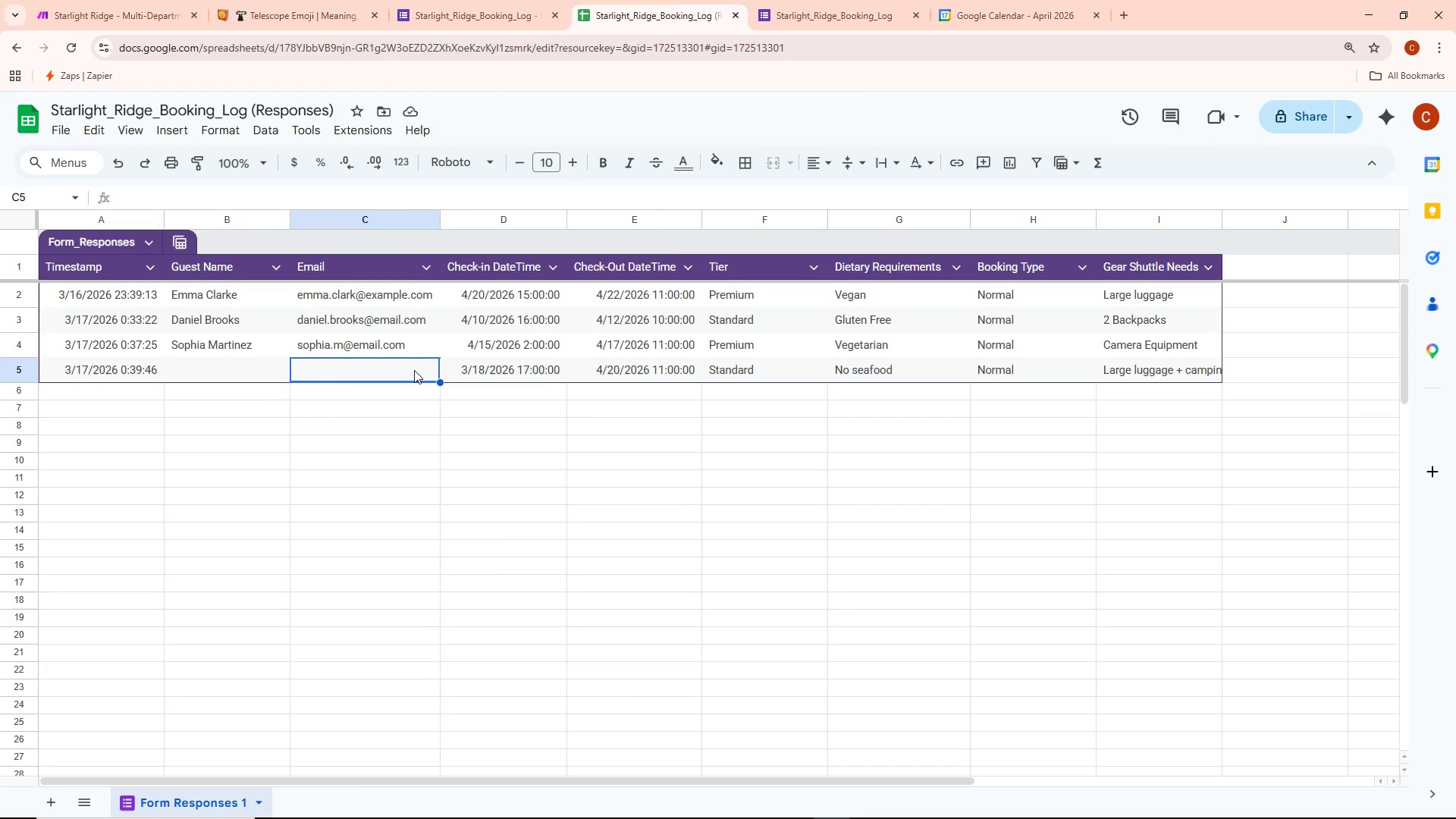 
right_click([414, 370])
 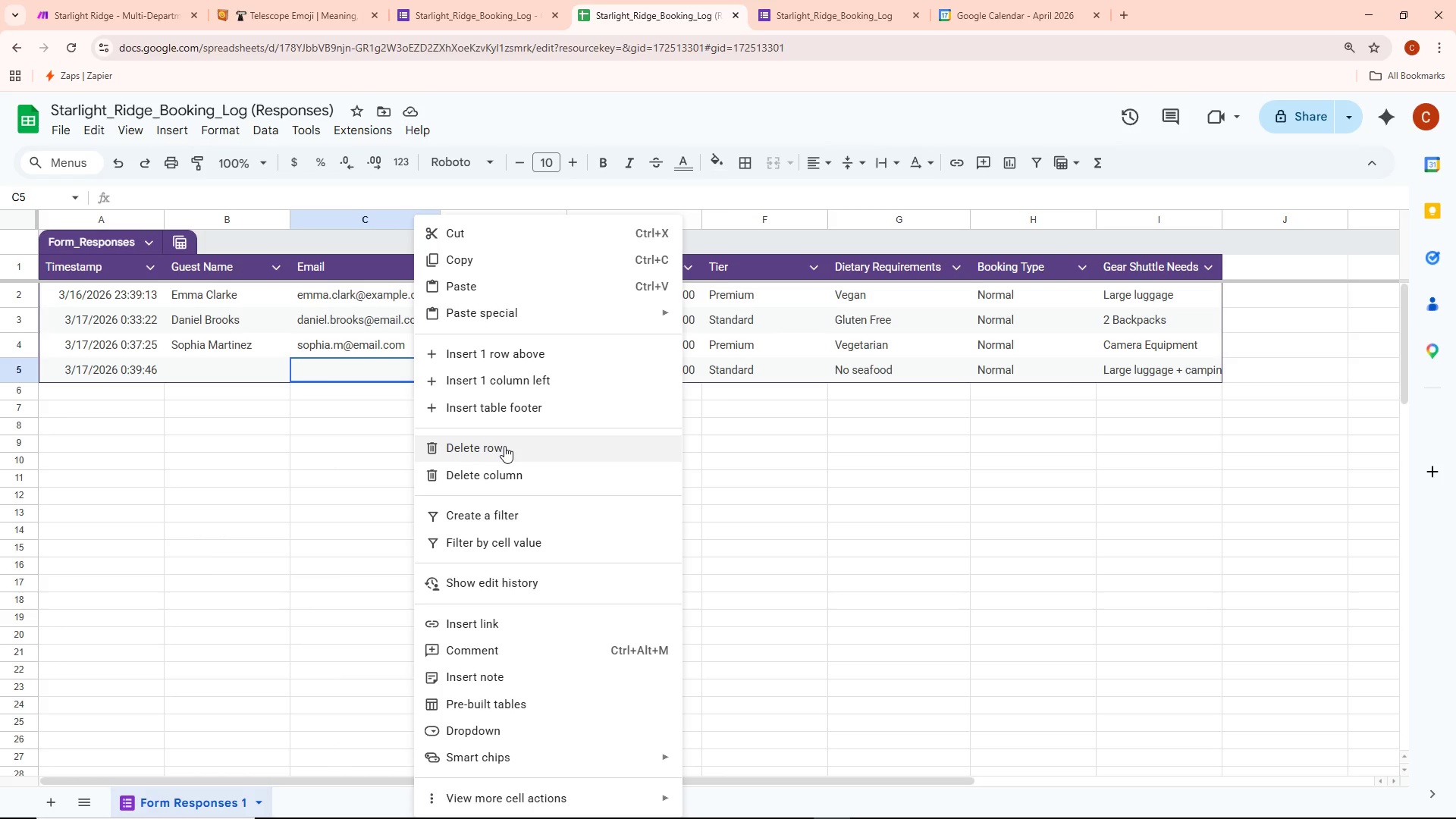 
left_click([500, 444])
 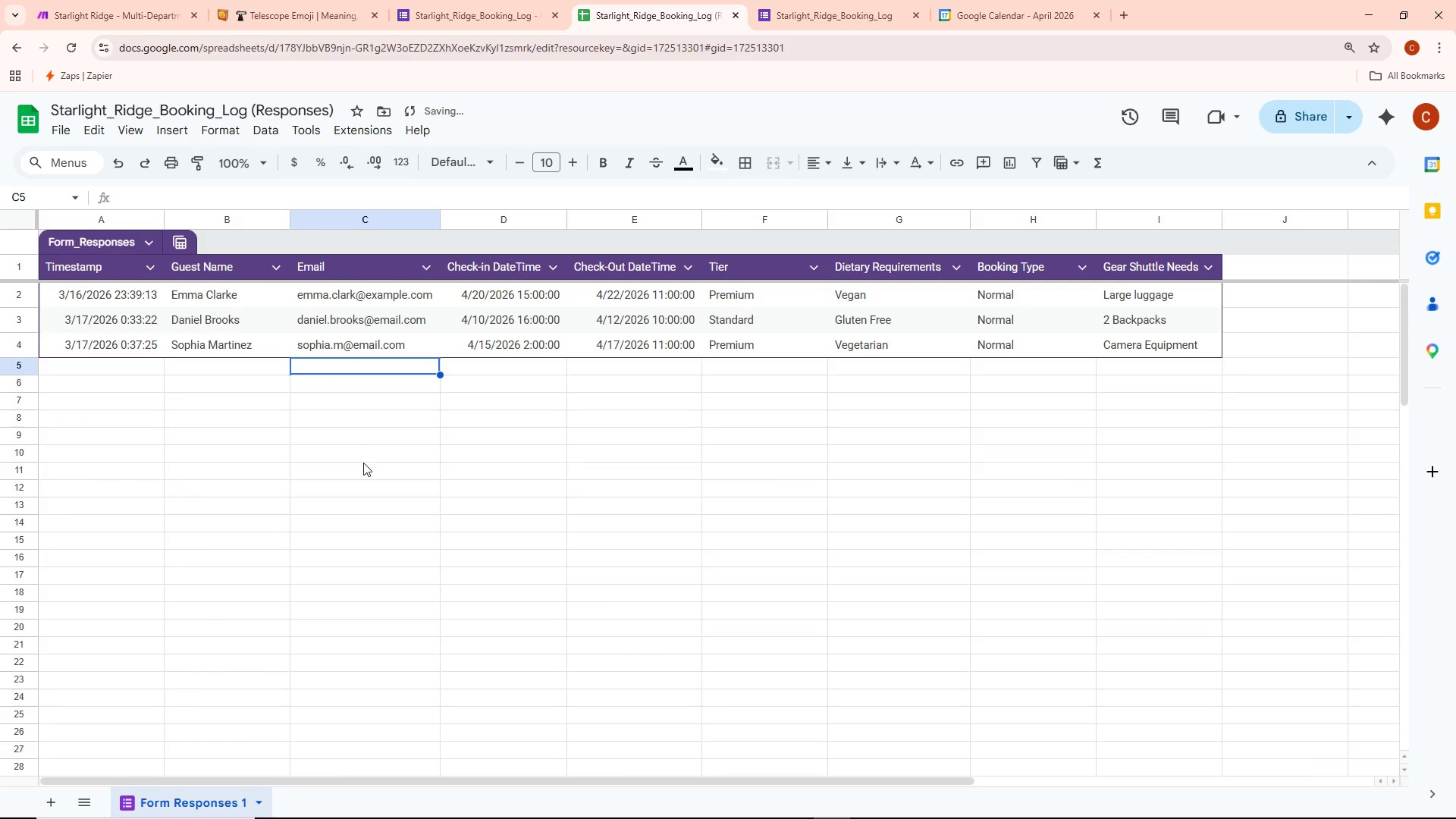 
left_click([869, 0])
 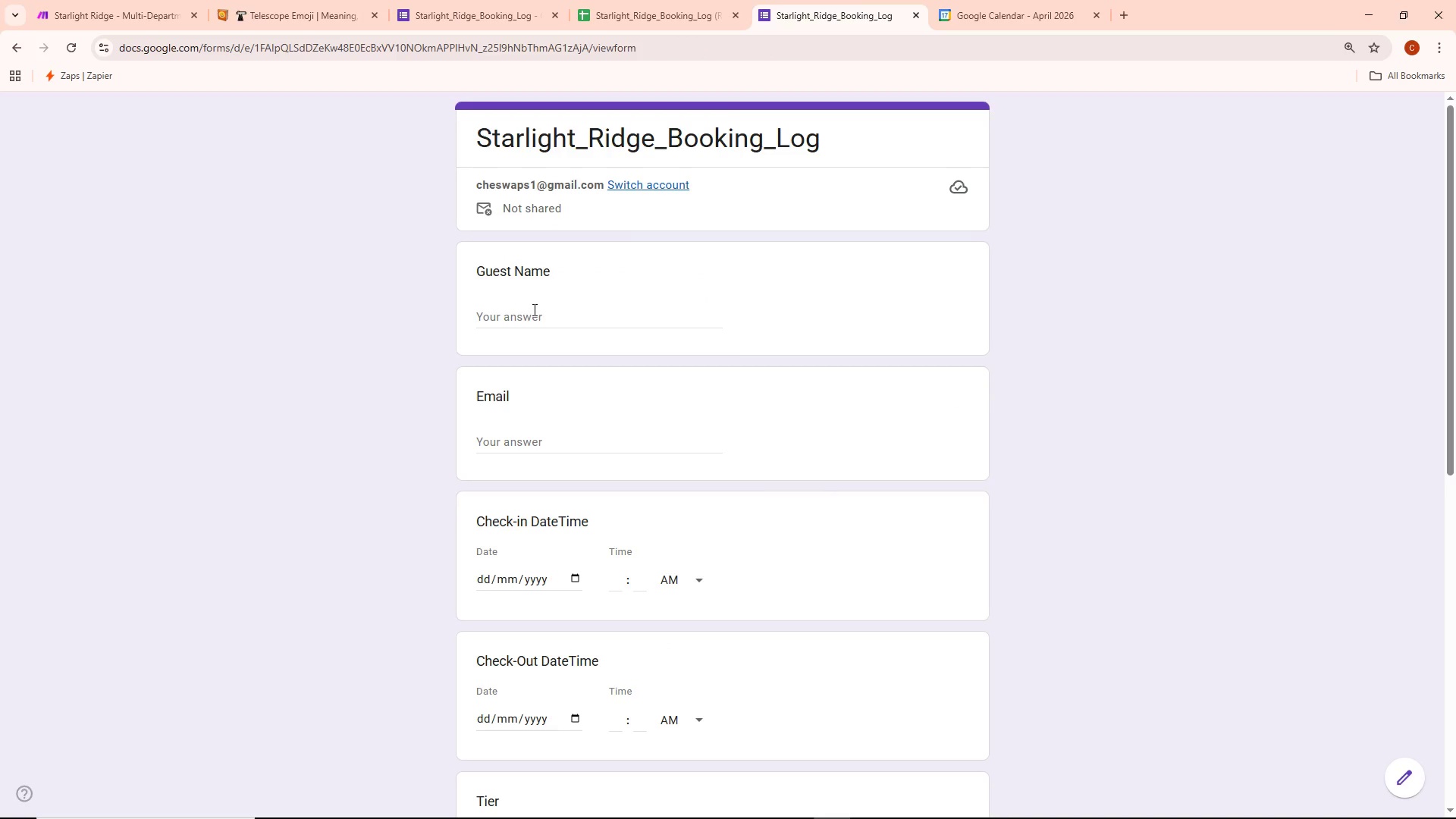 
left_click([529, 312])
 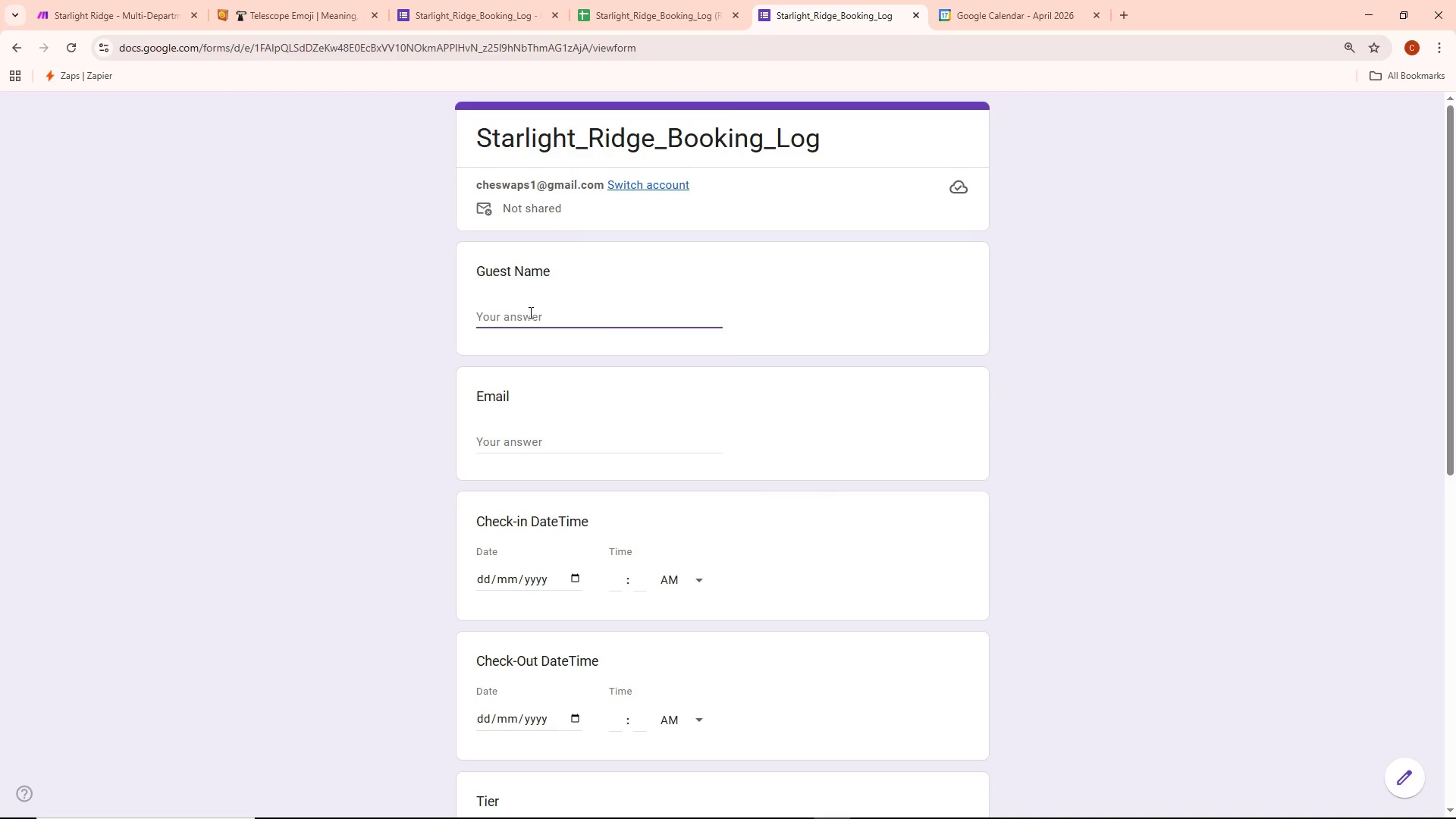 
type(Liam Carter)
 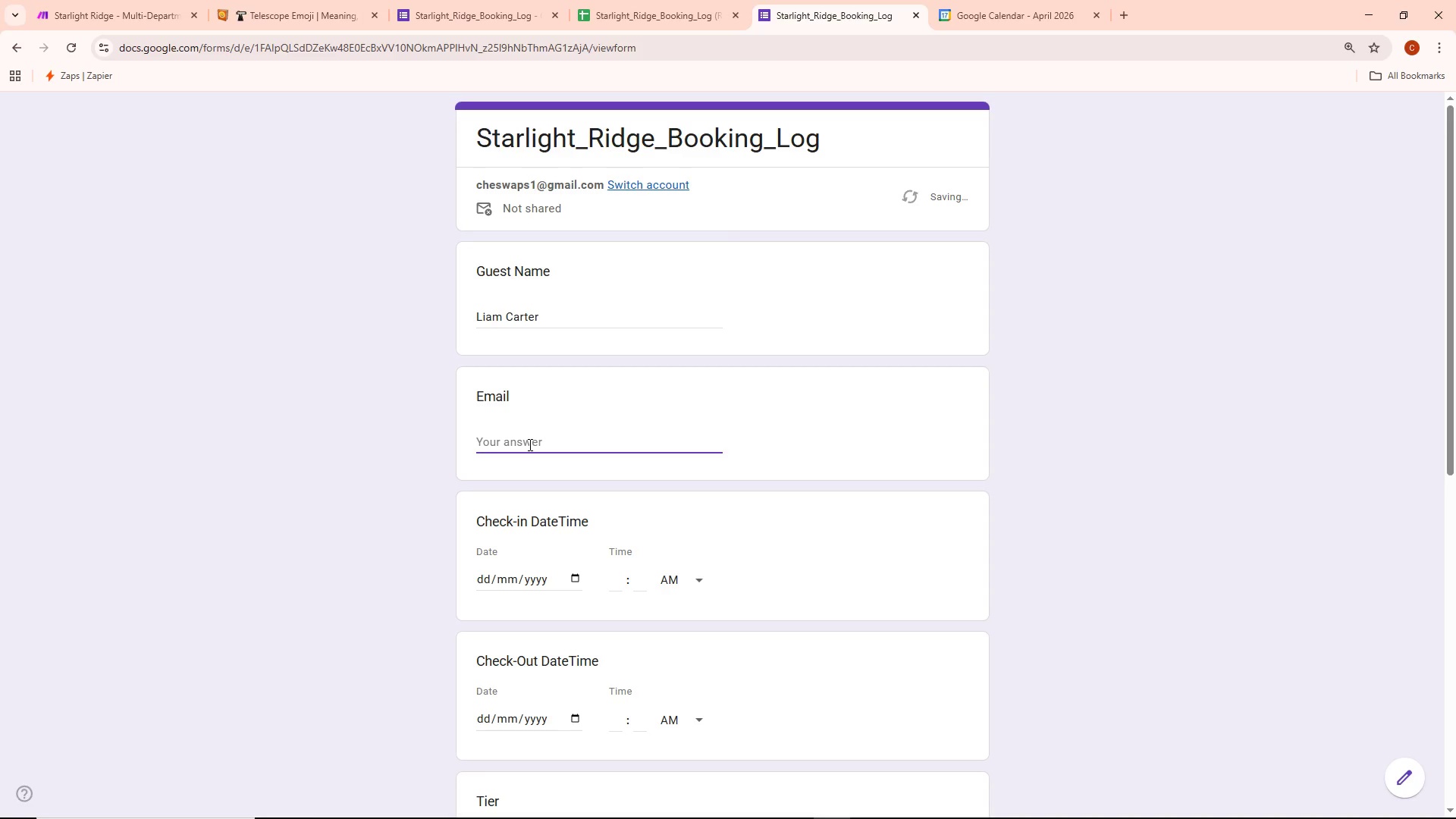 
type(liam.carter@email.com)
 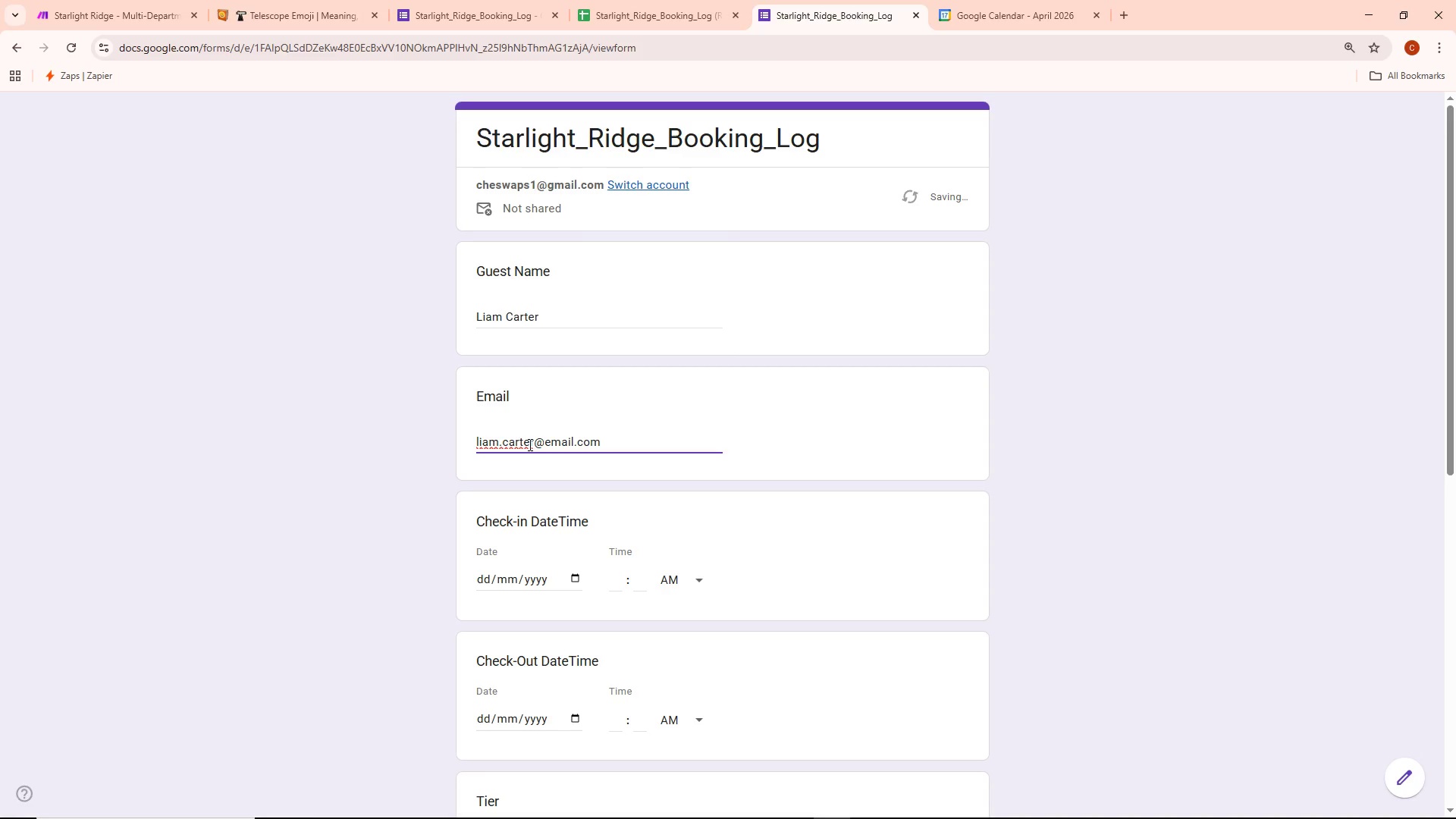 
wait(5.51)
 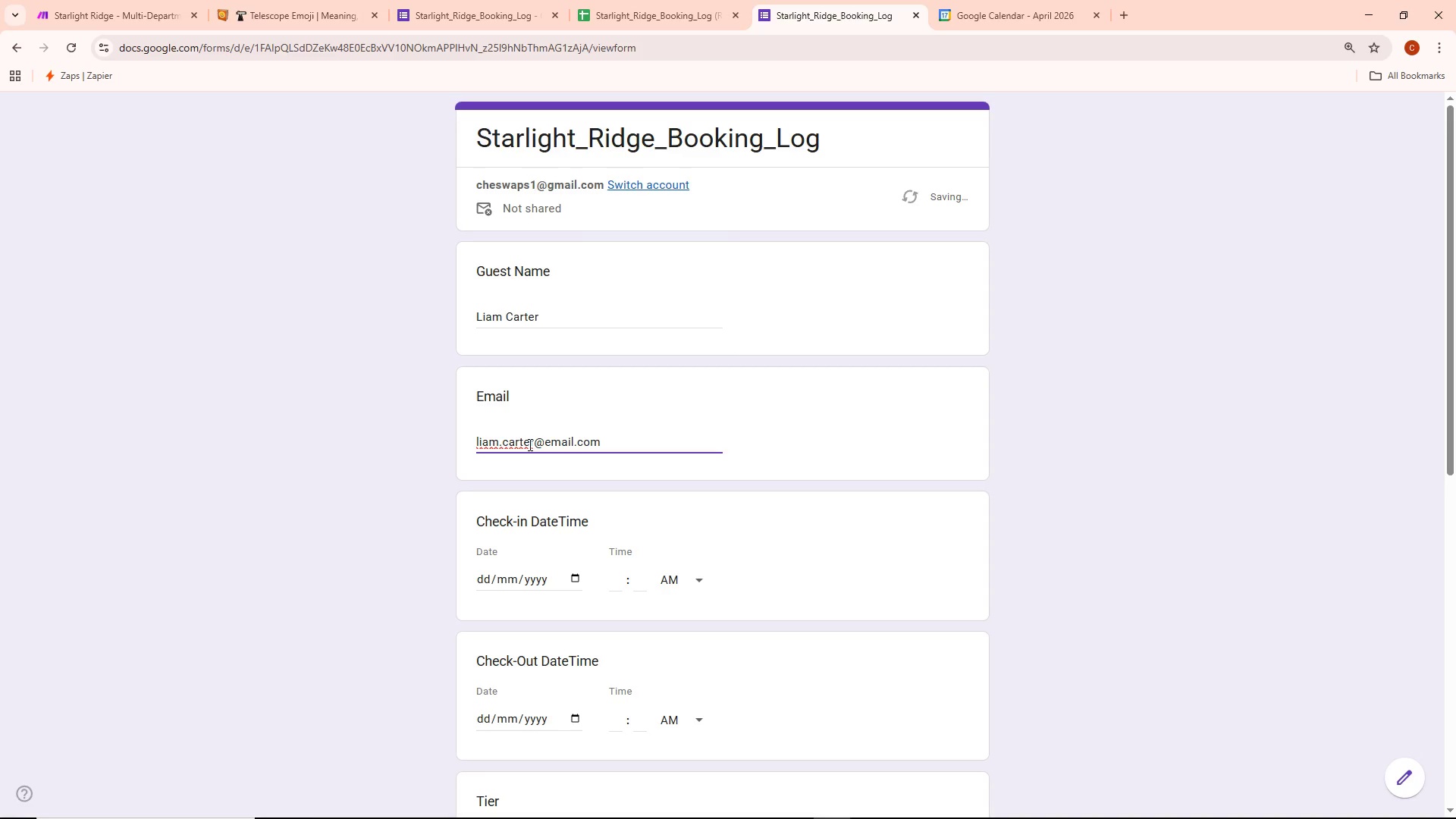 
left_click([634, 356])
 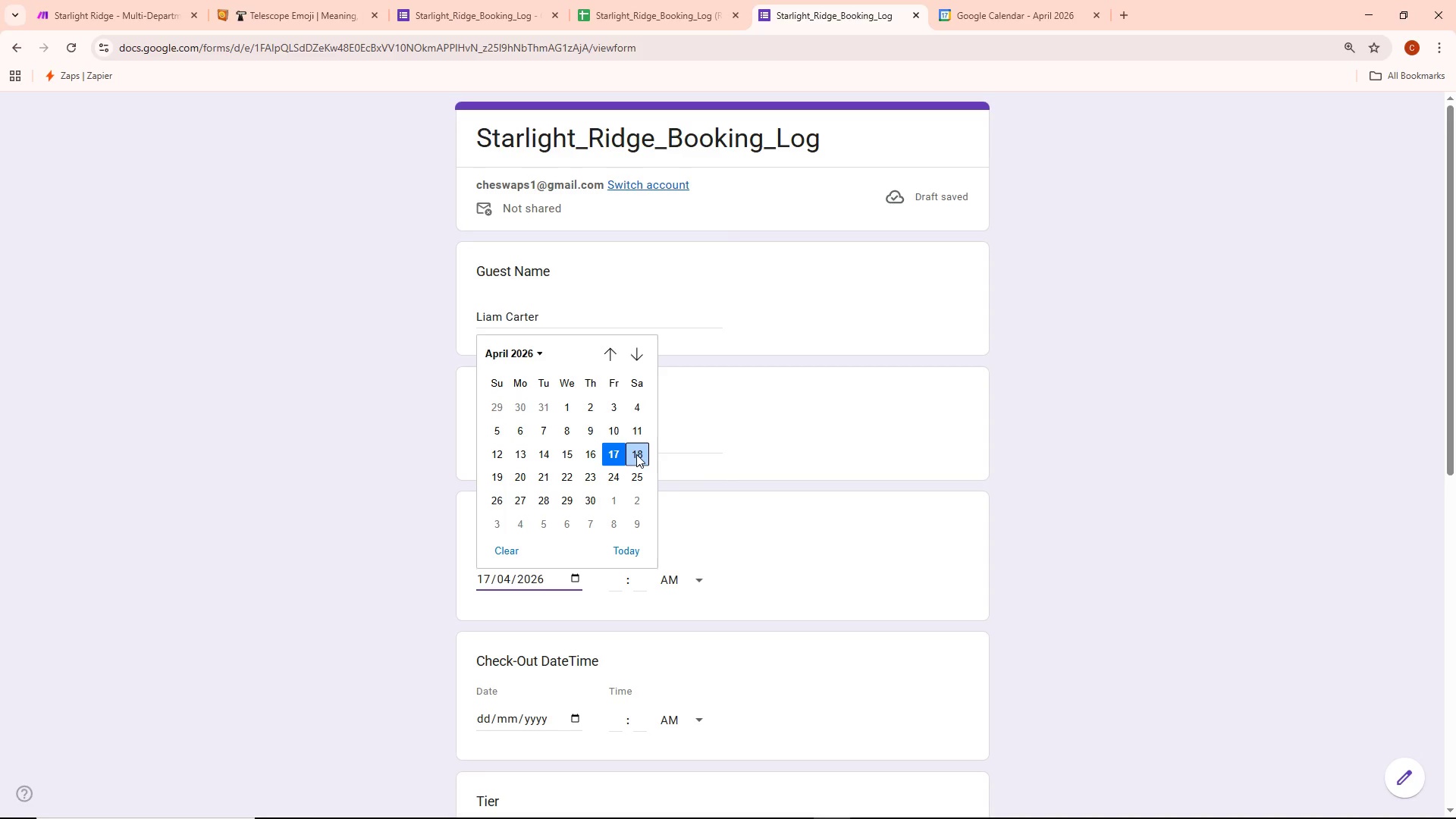 
left_click([636, 454])
 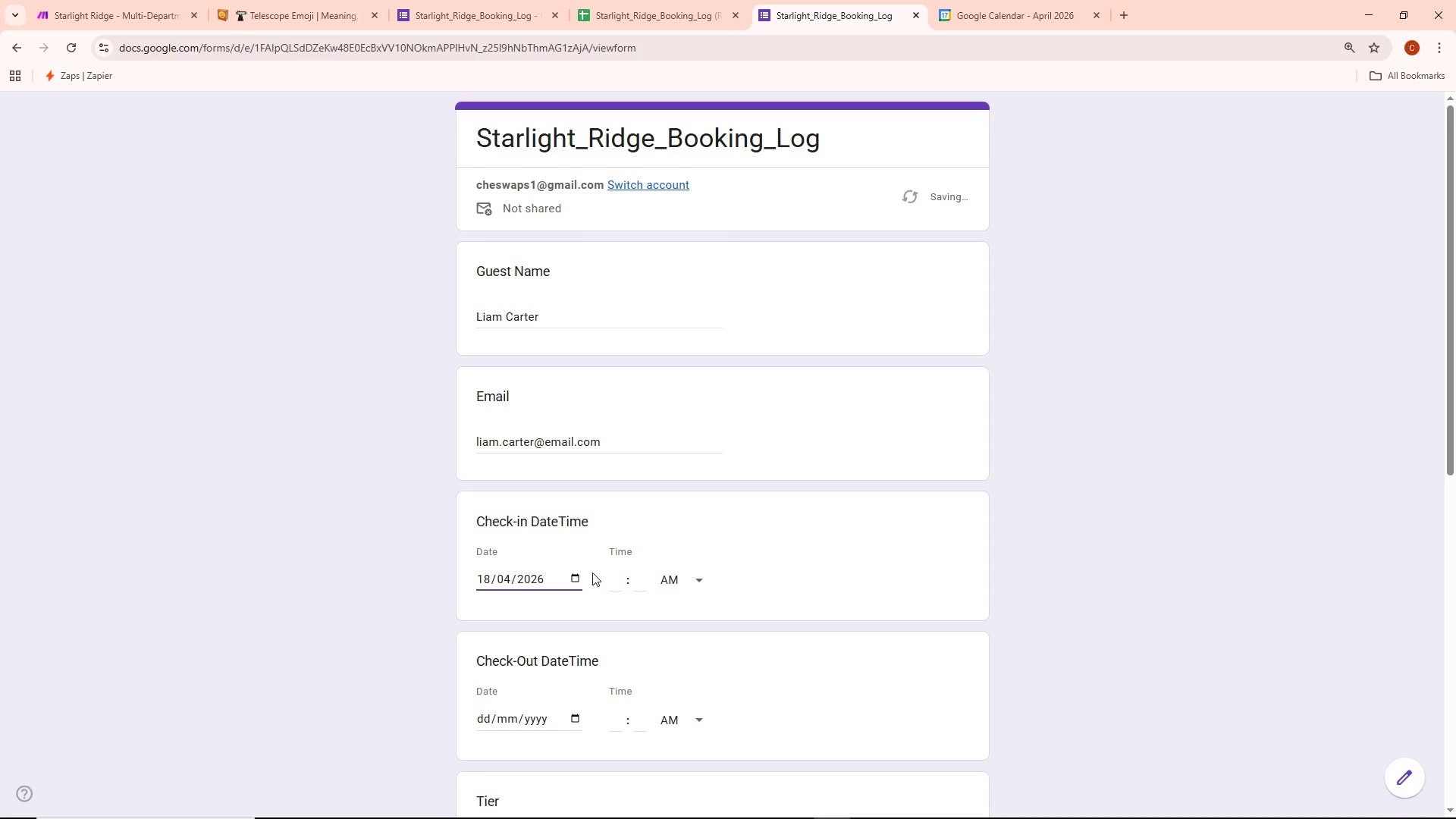 
left_click([604, 578])
 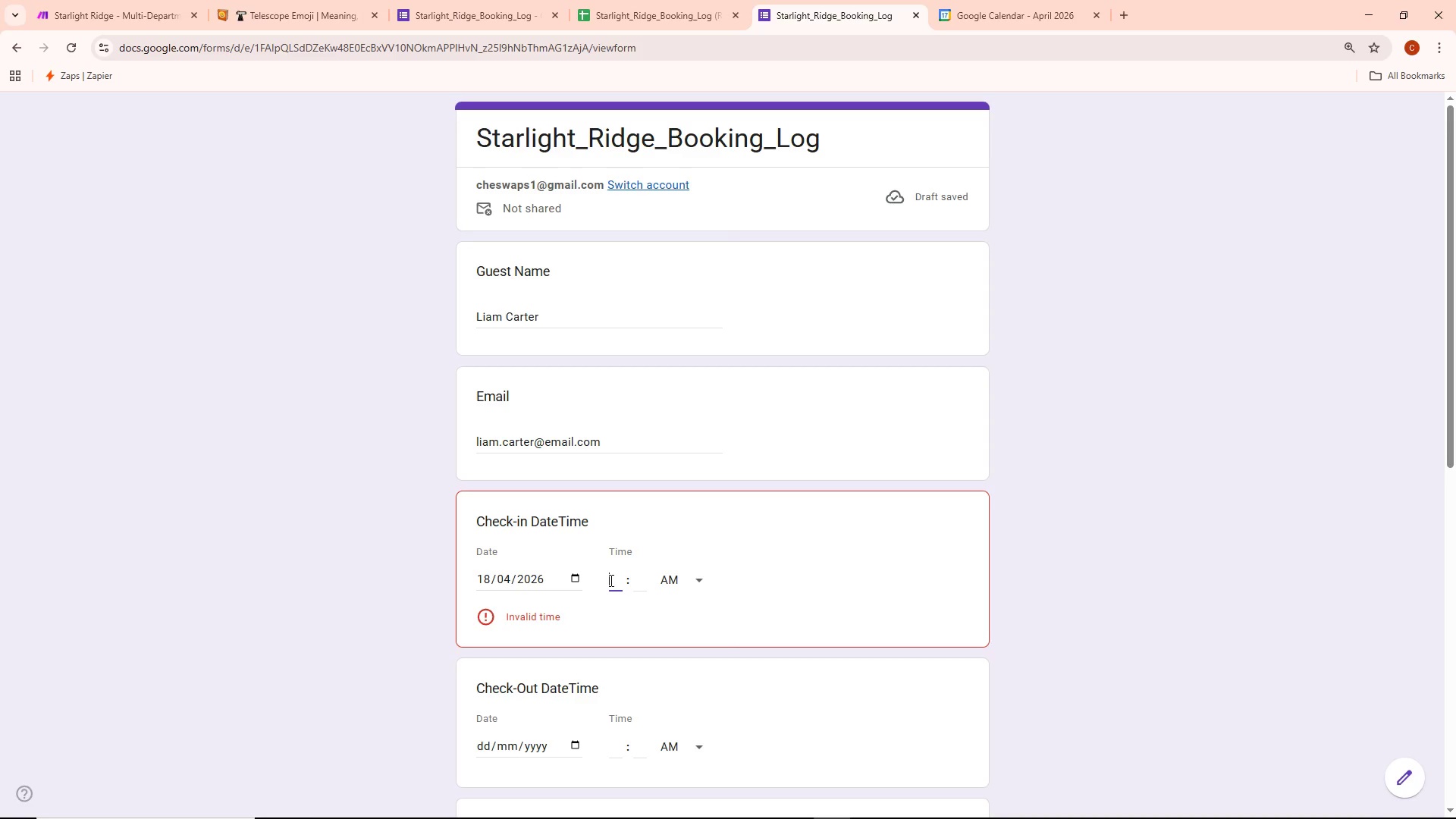 
key(5)
 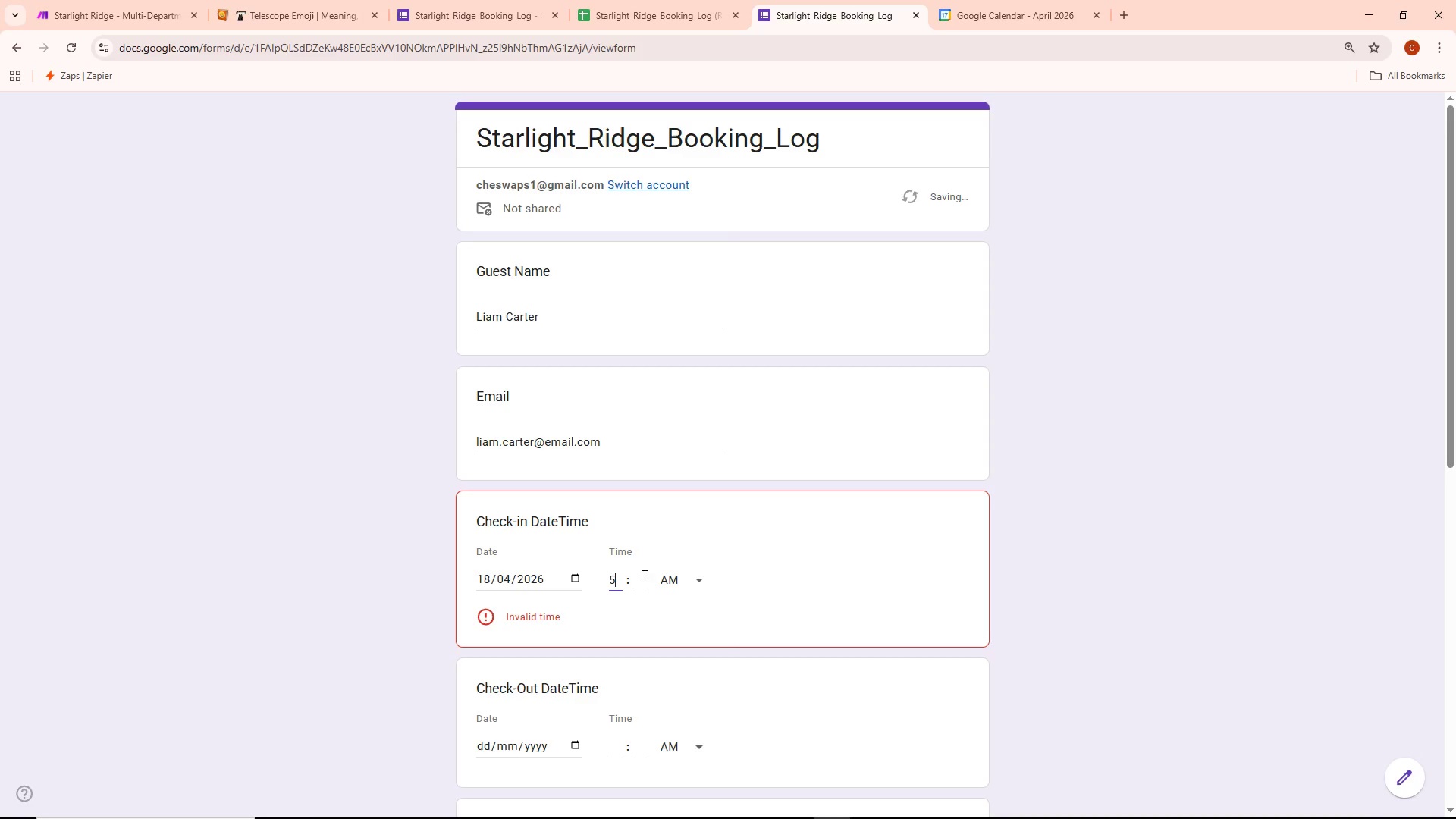 
left_click([639, 576])
 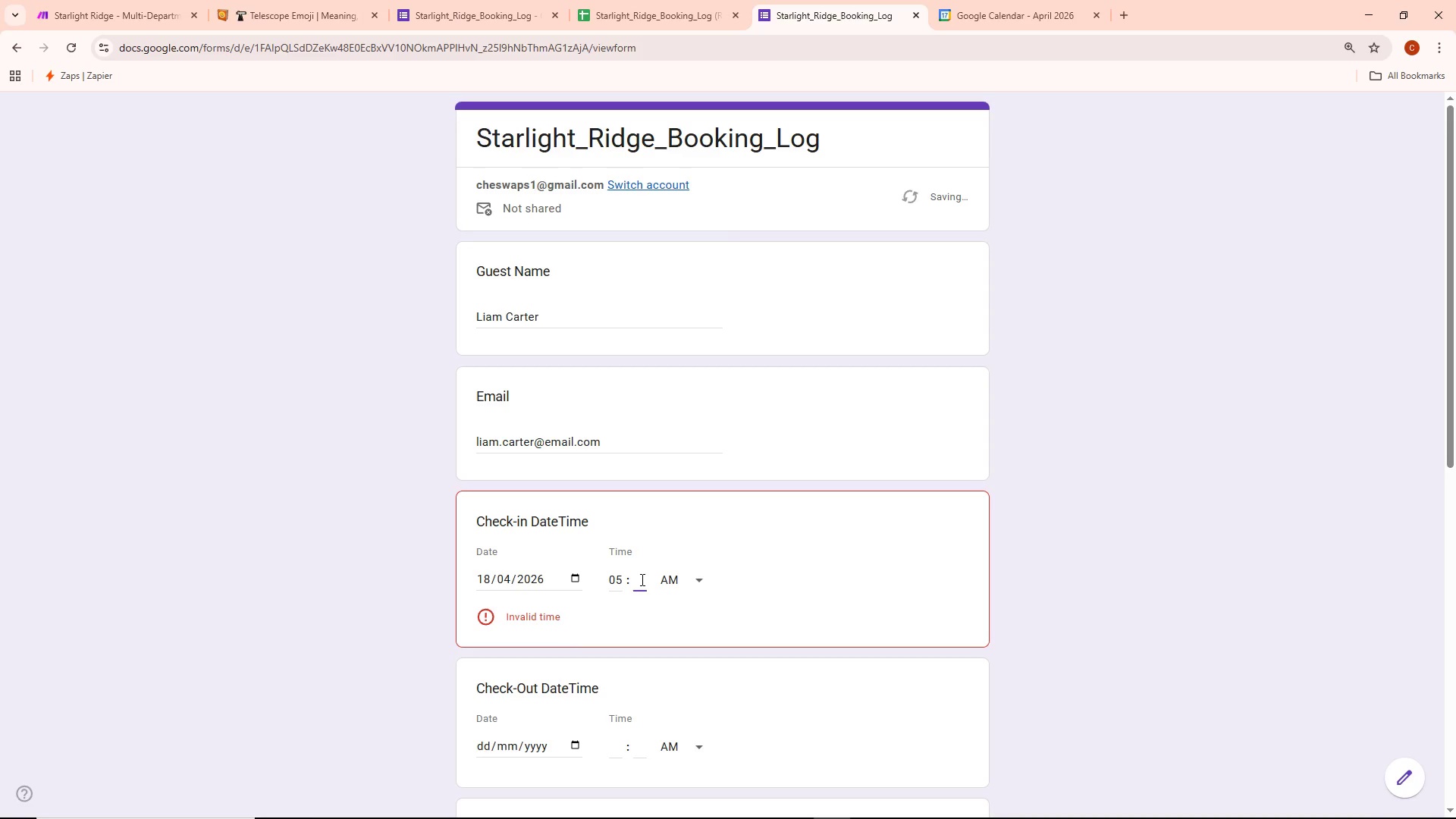 
type(00)
 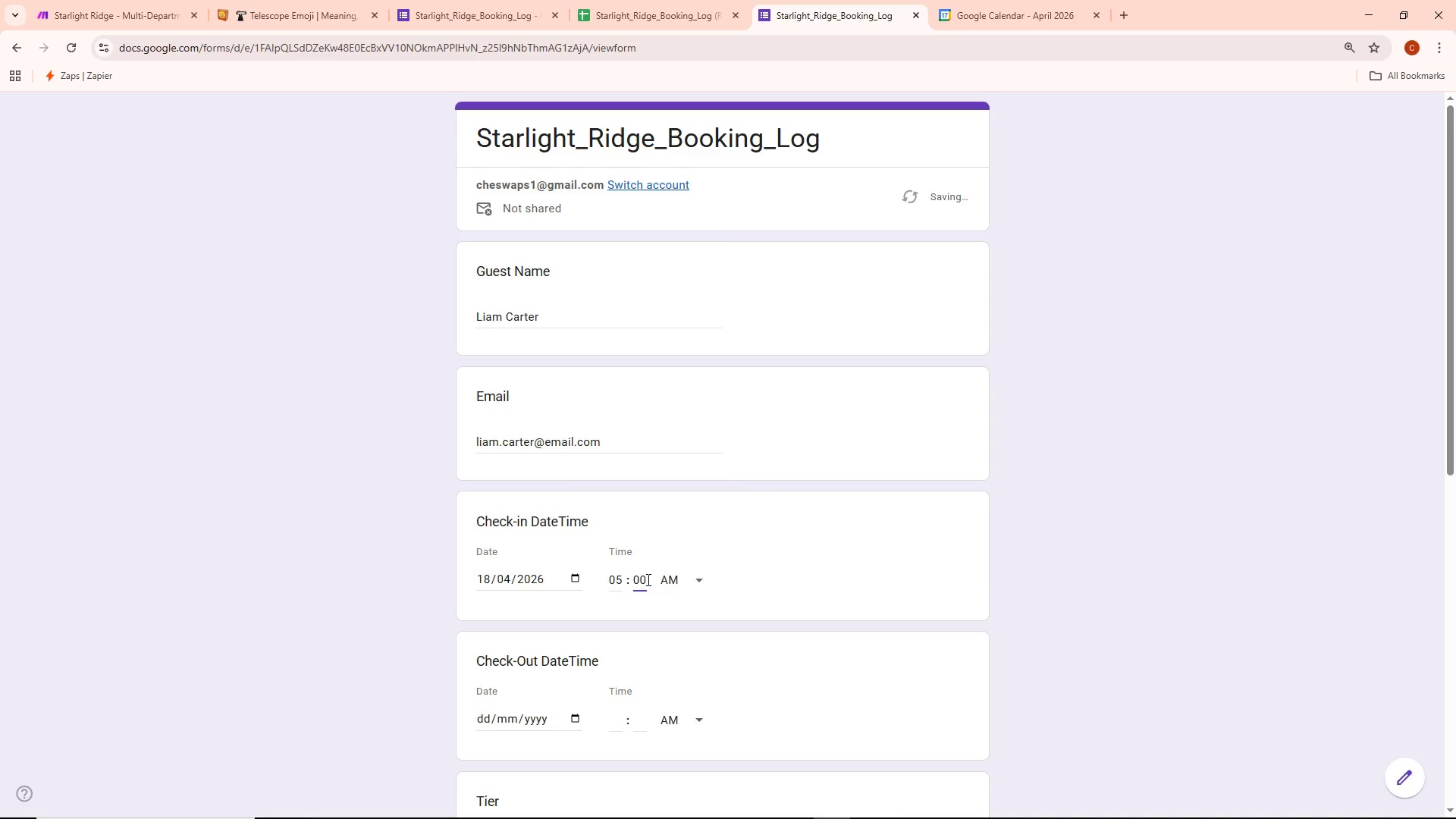 
left_click([670, 576])
 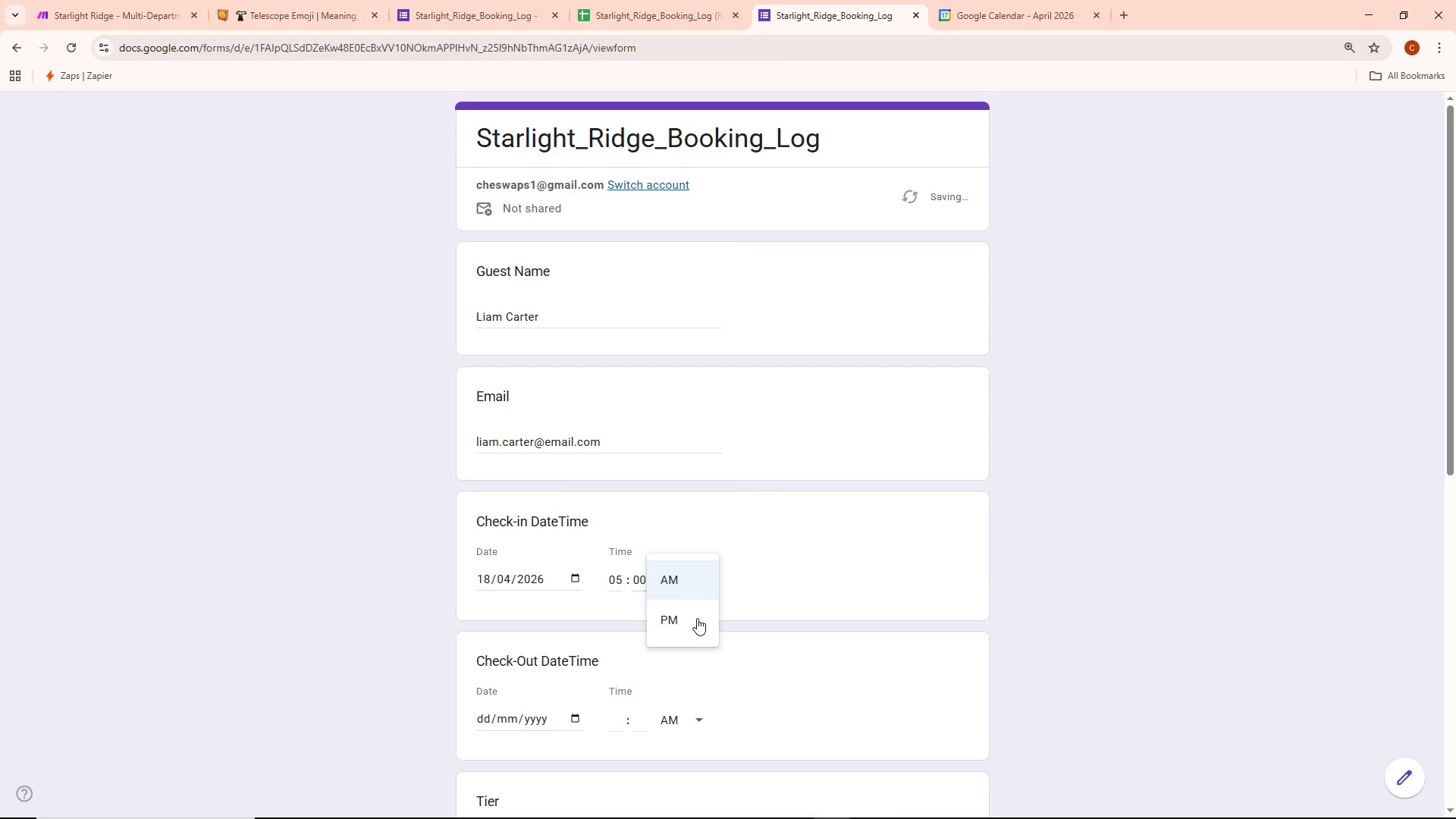 
left_click([695, 622])
 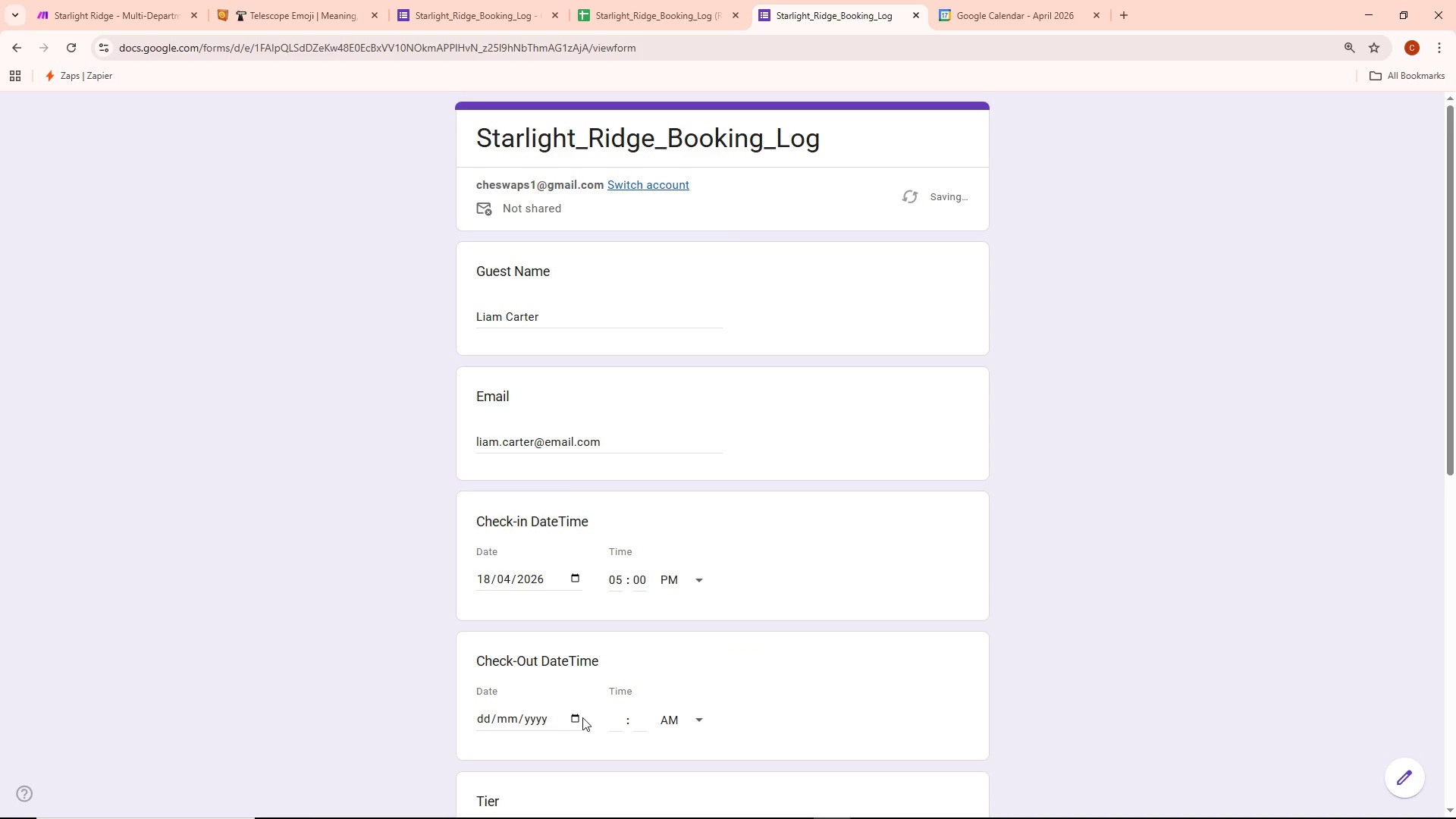 
double_click([577, 717])
 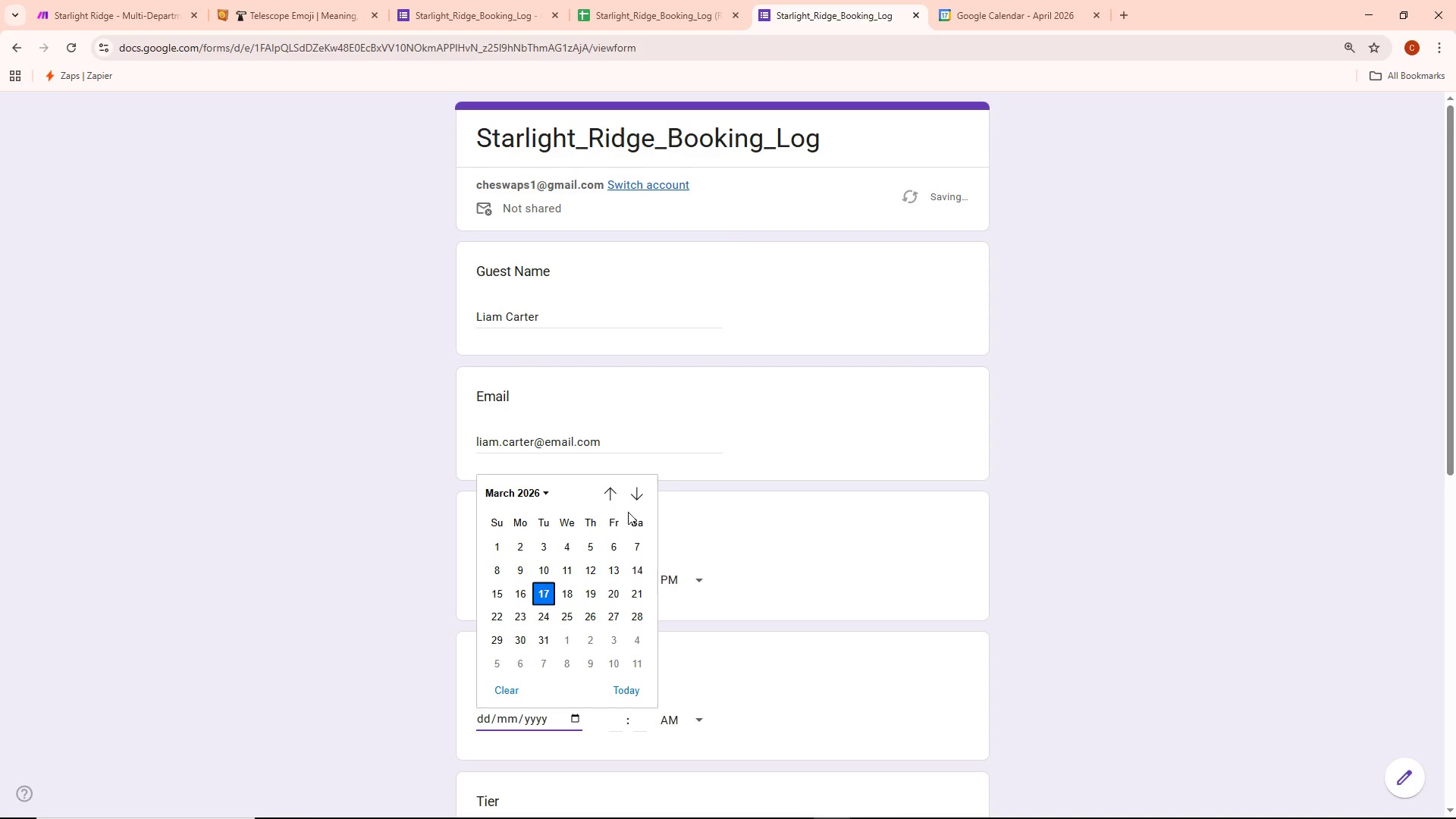 
left_click([639, 507])
 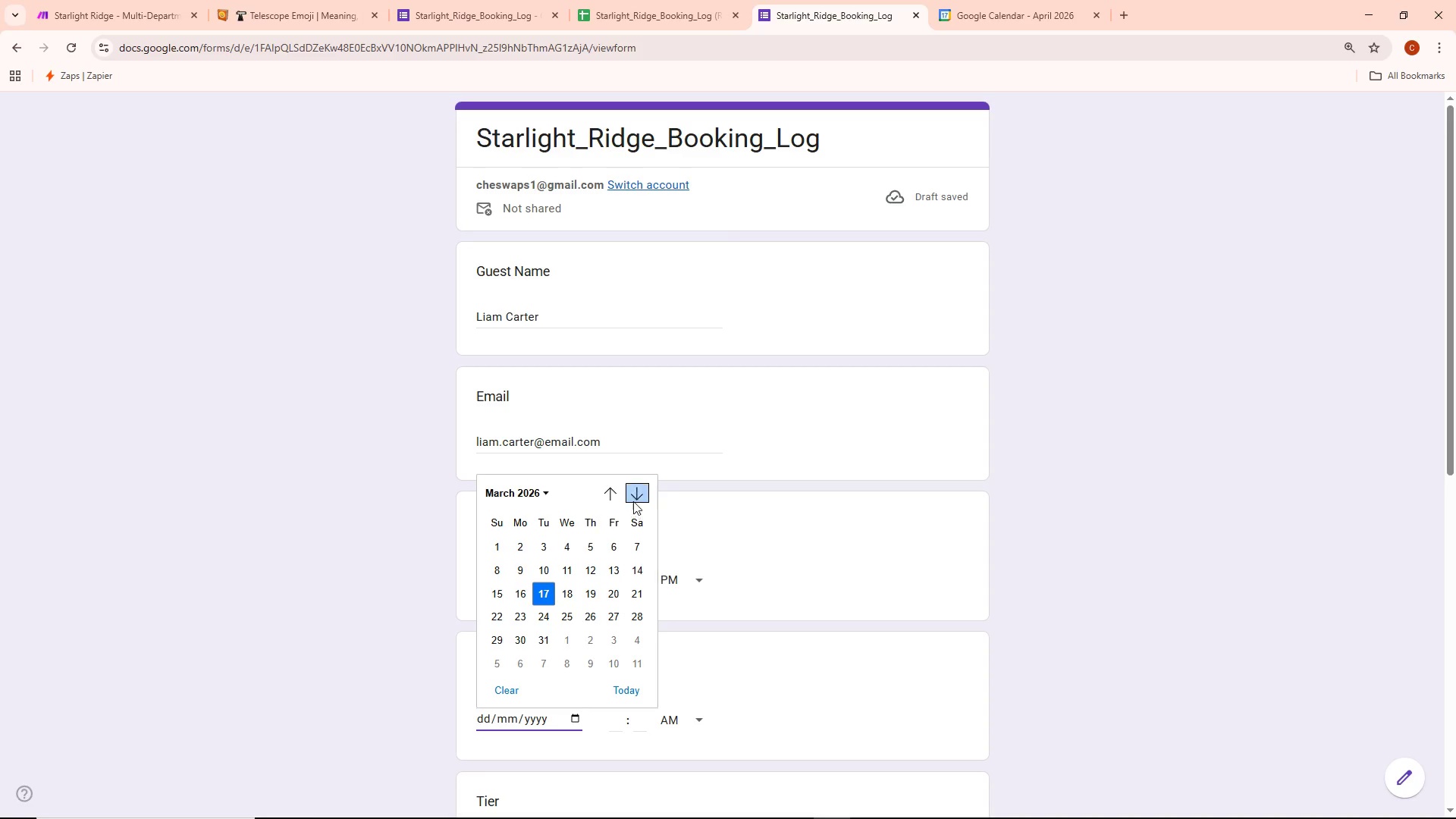 
left_click([633, 500])
 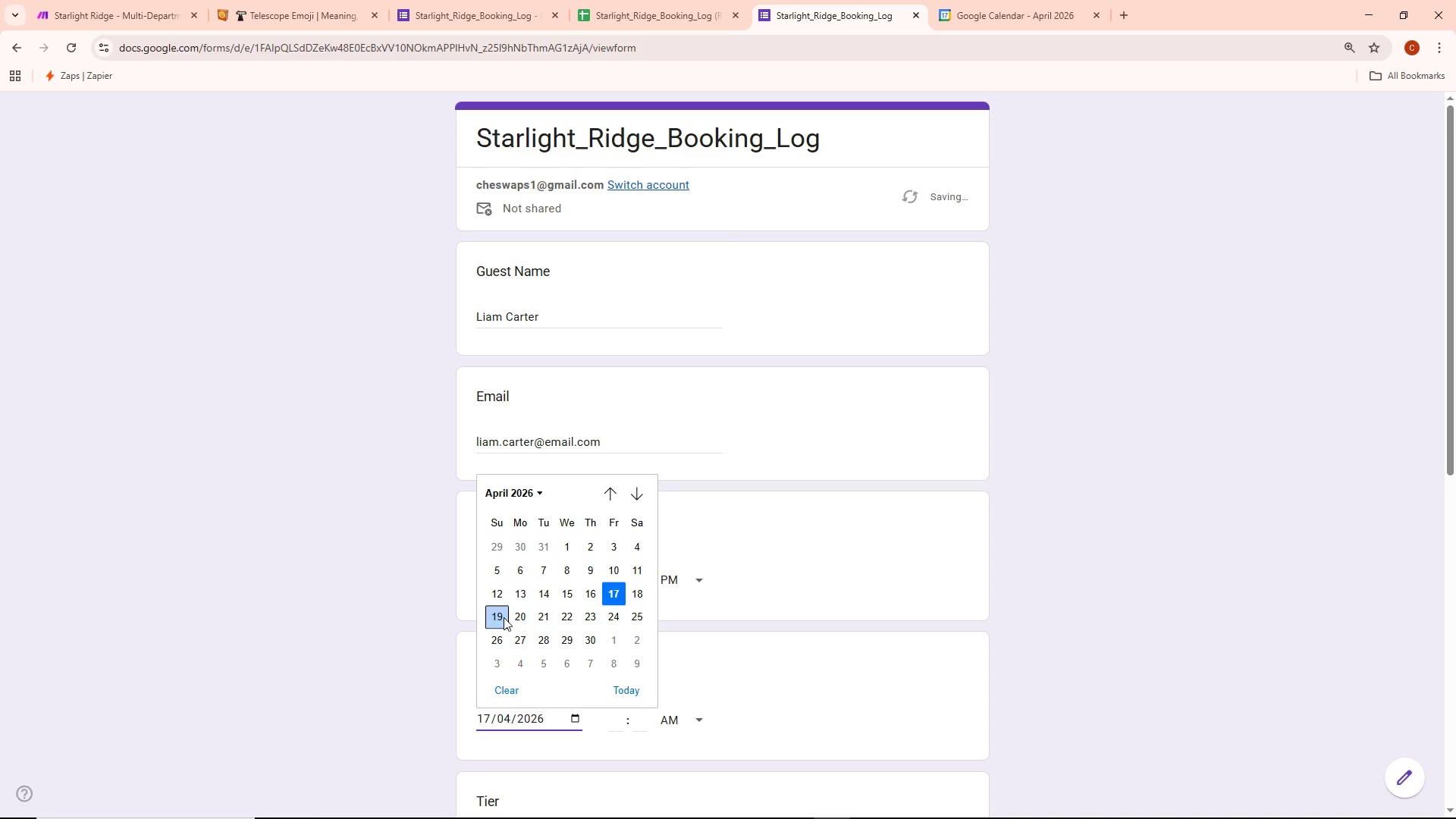 
left_click([526, 614])
 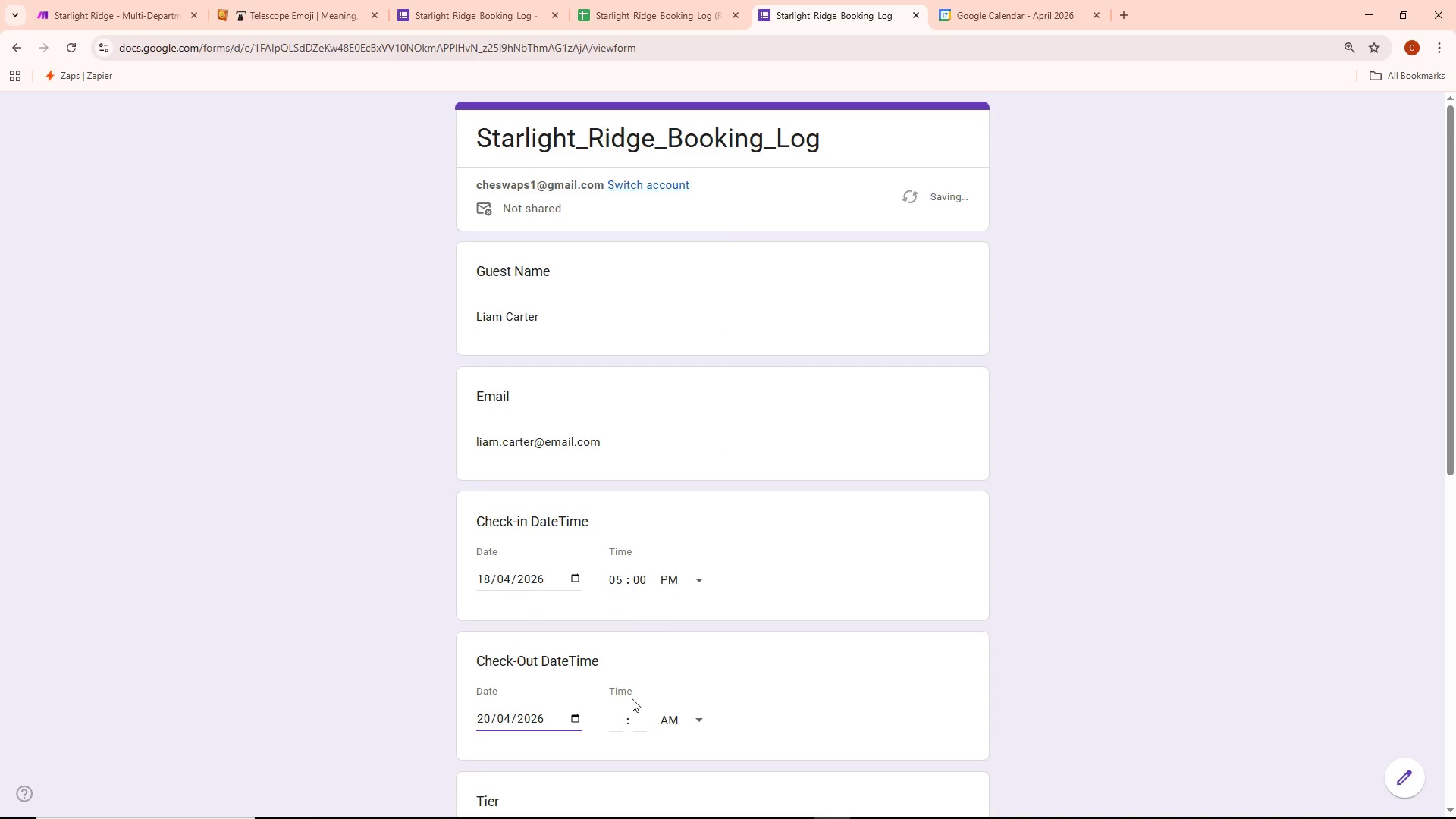 
left_click([623, 725])
 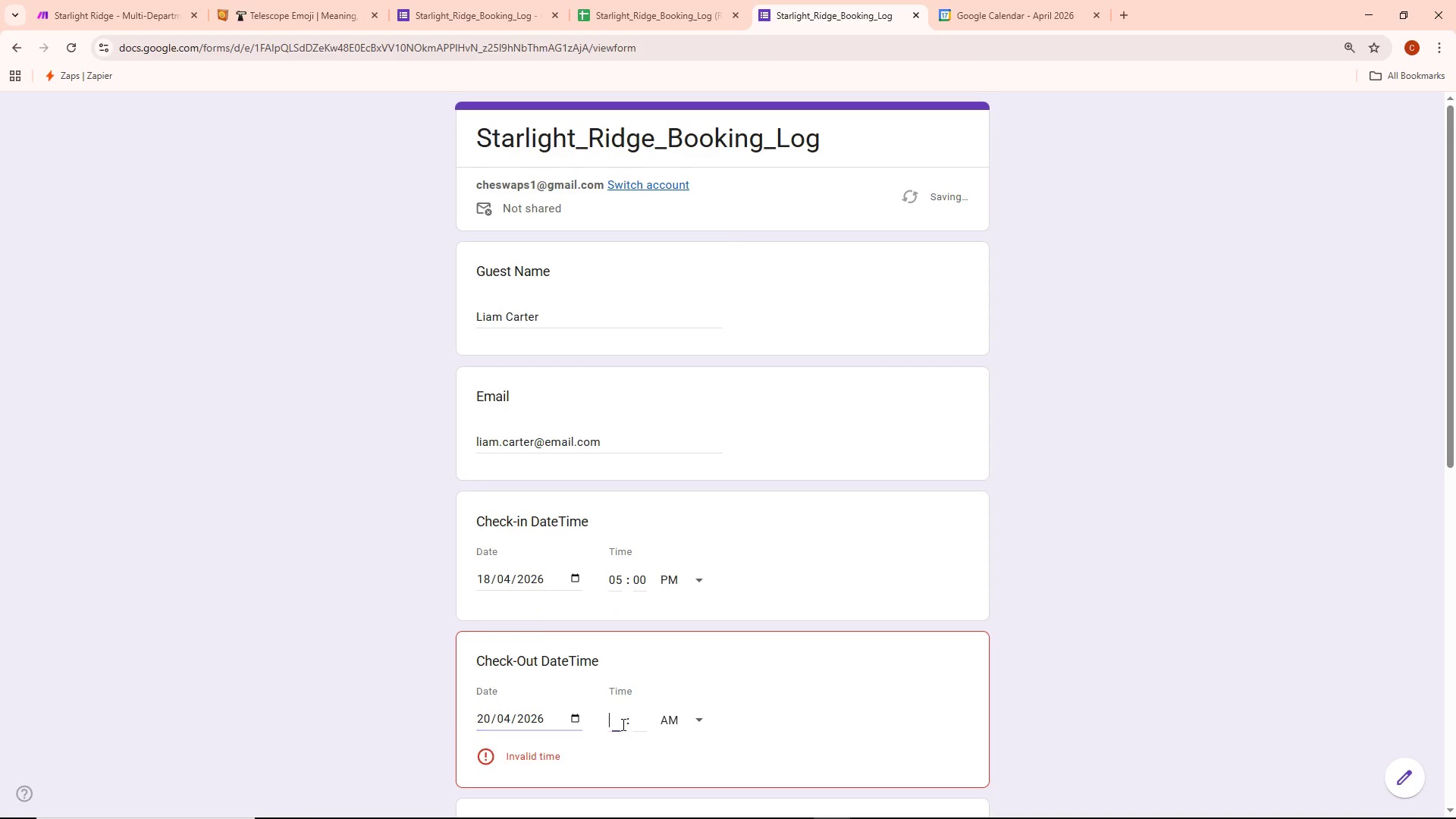 
type(11)
 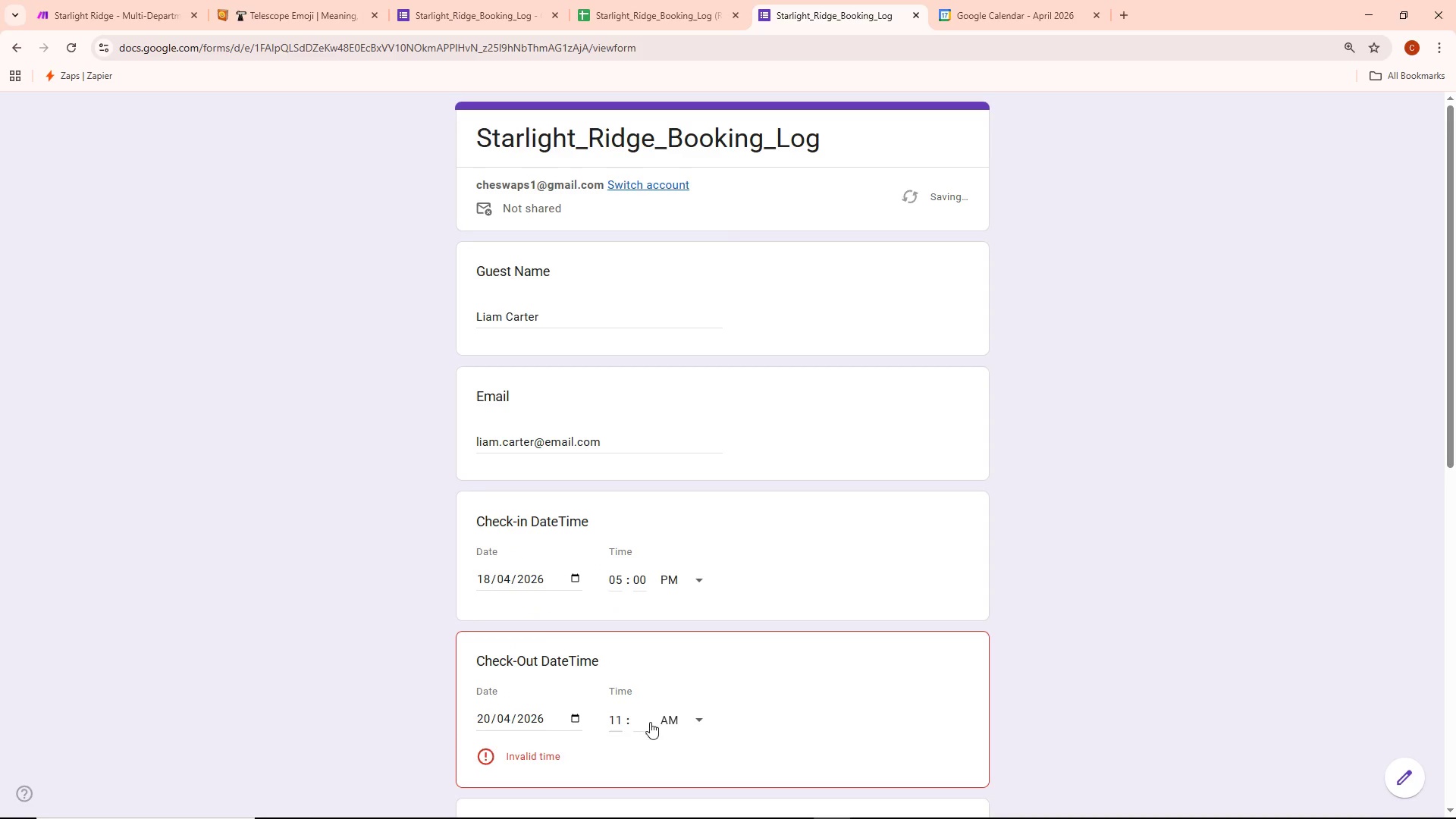 
double_click([650, 719])
 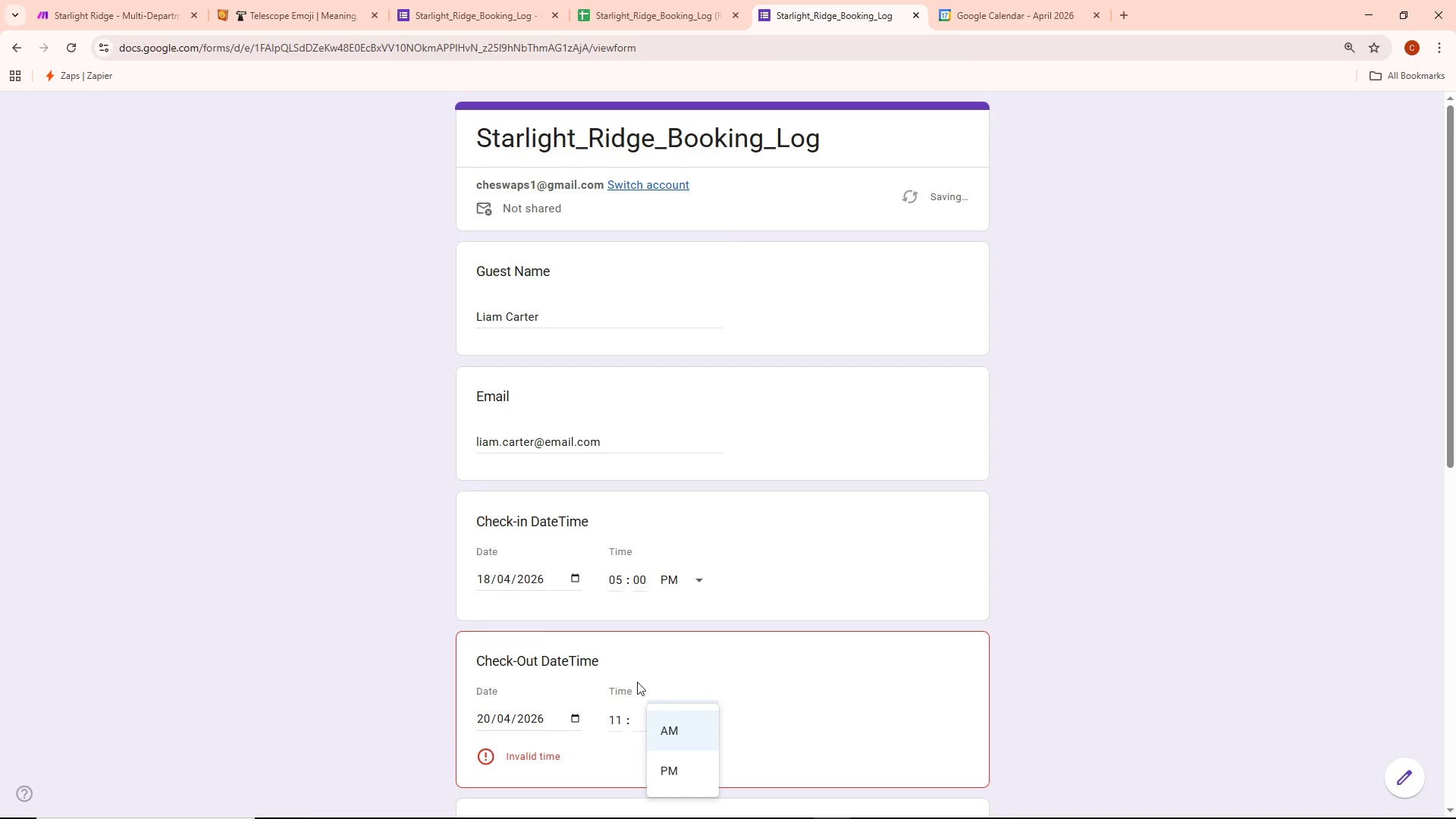 
left_click_drag(start_coordinate=[648, 708], to_coordinate=[648, 714])
 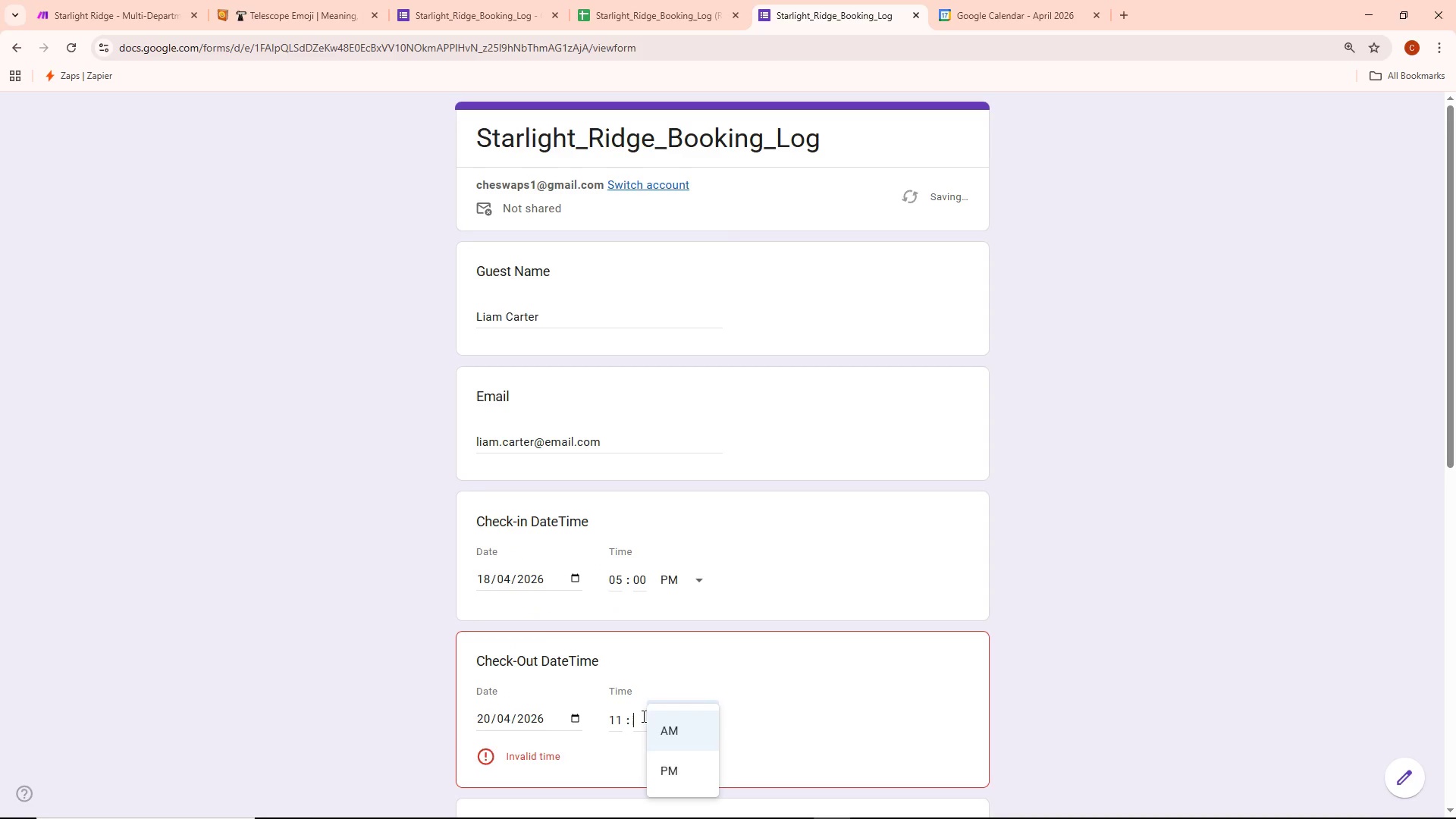 
double_click([642, 716])
 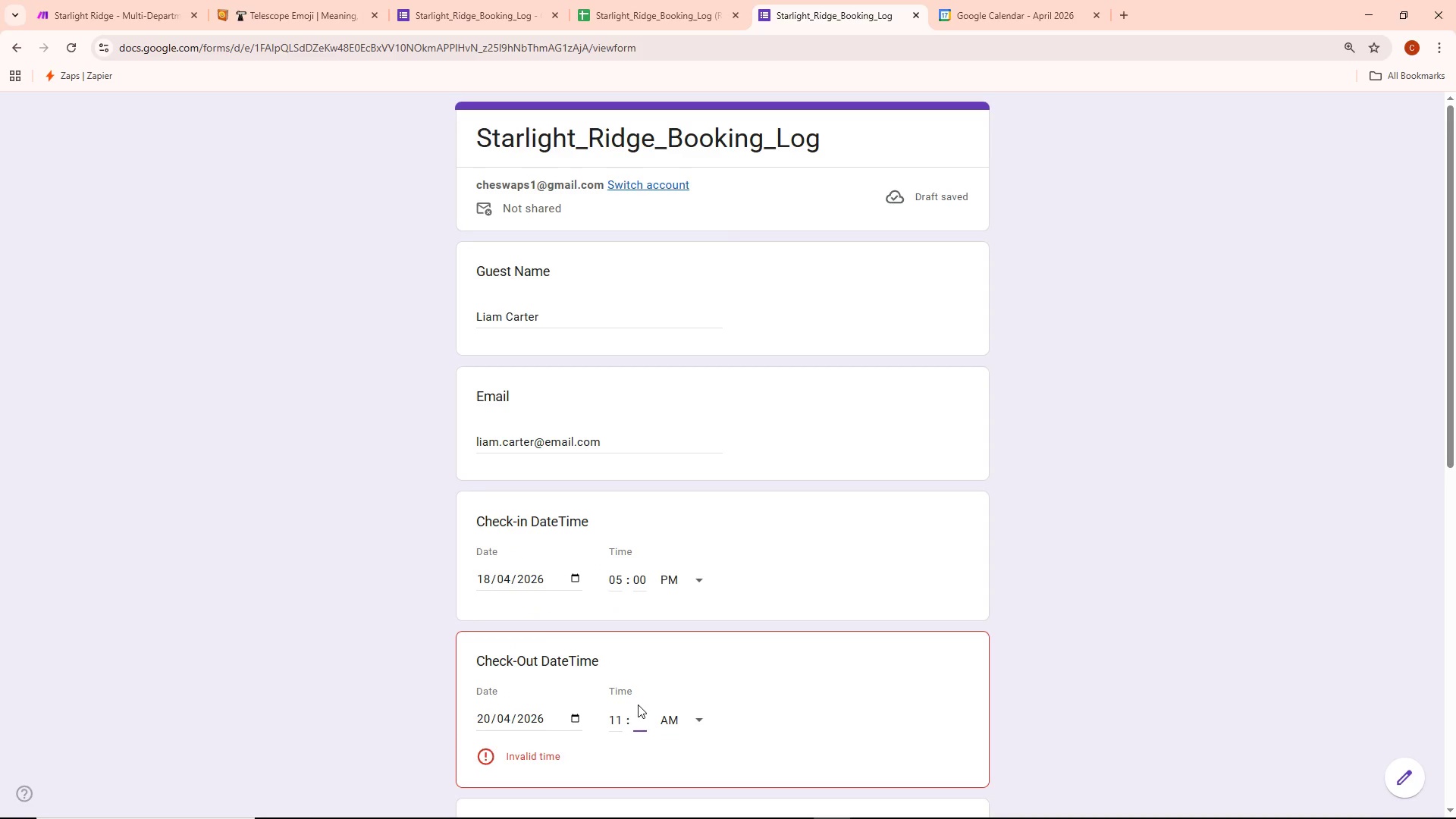 
type(00)
 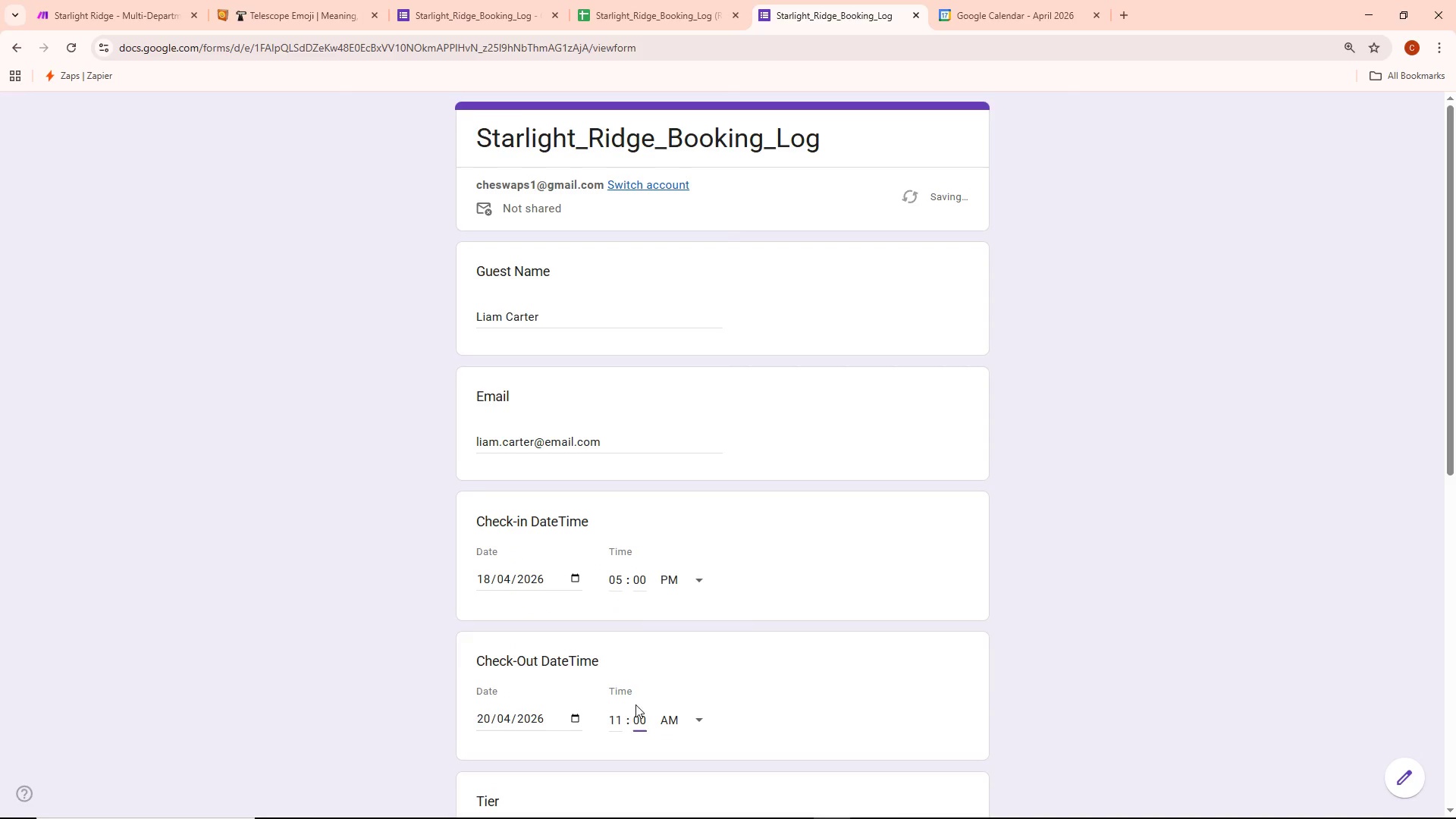 
scroll: coordinate [672, 682], scroll_direction: down, amount: 5.0
 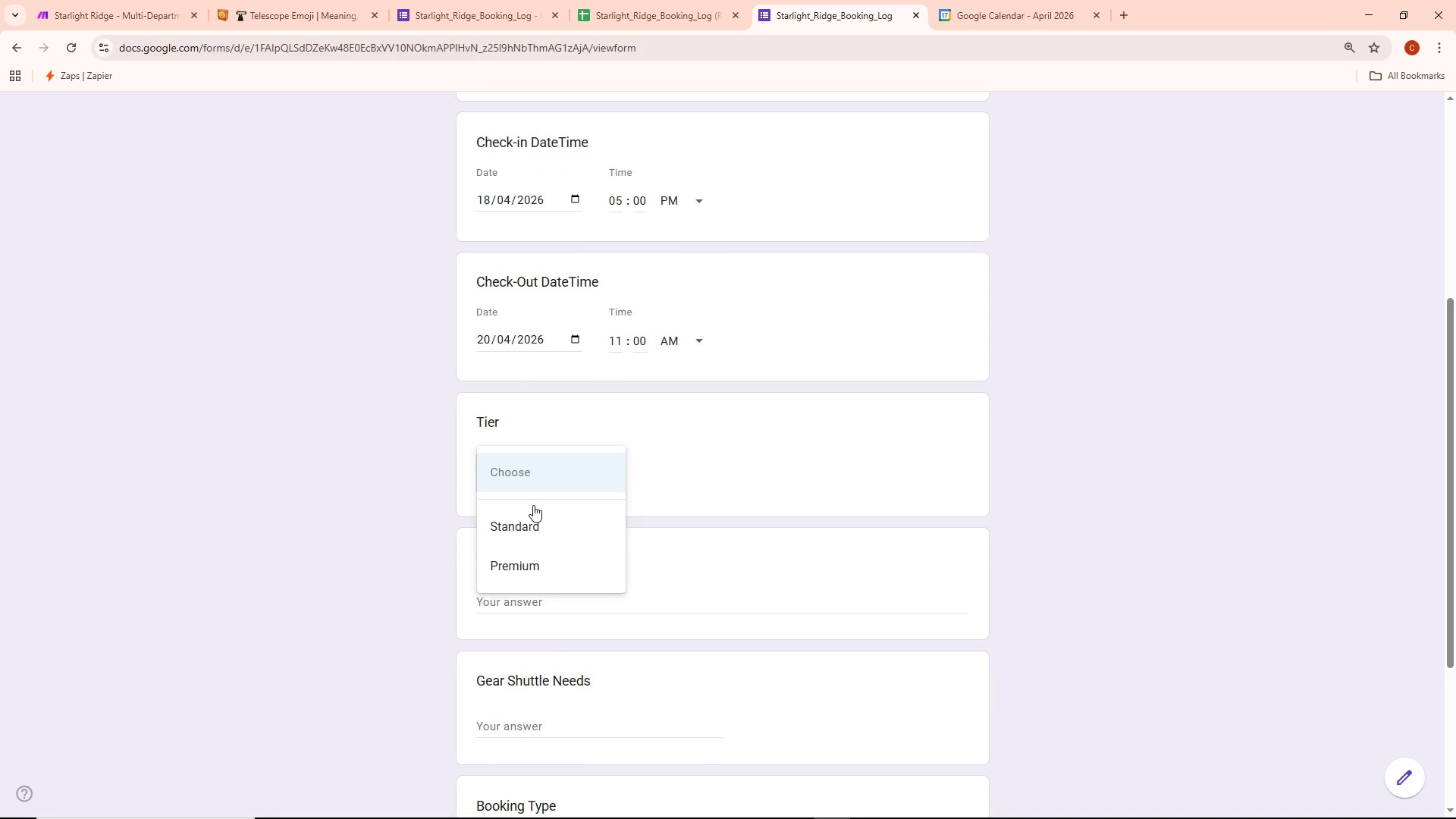 
left_click([530, 522])
 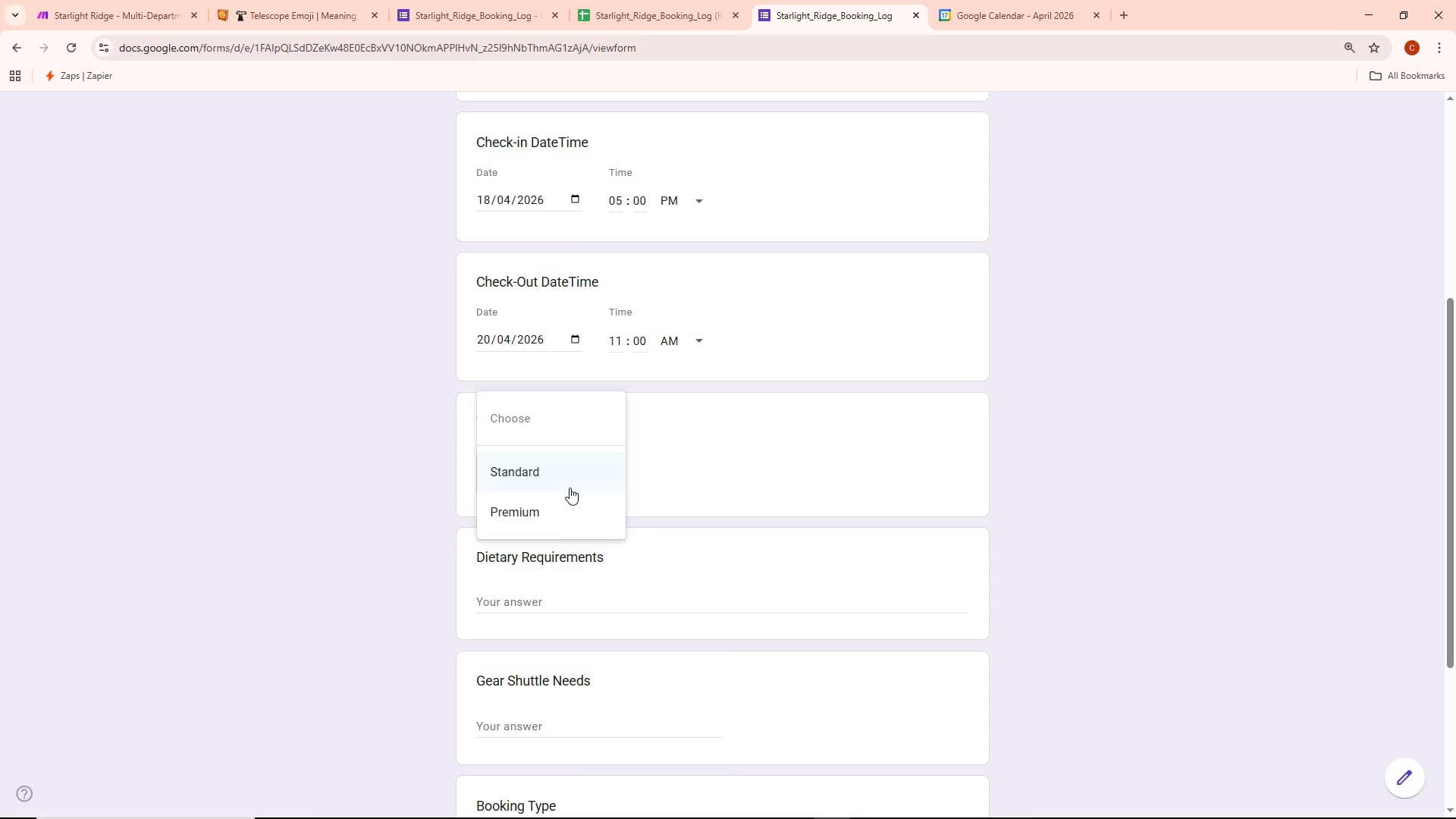 
left_click_drag(start_coordinate=[590, 606], to_coordinate=[579, 607])
 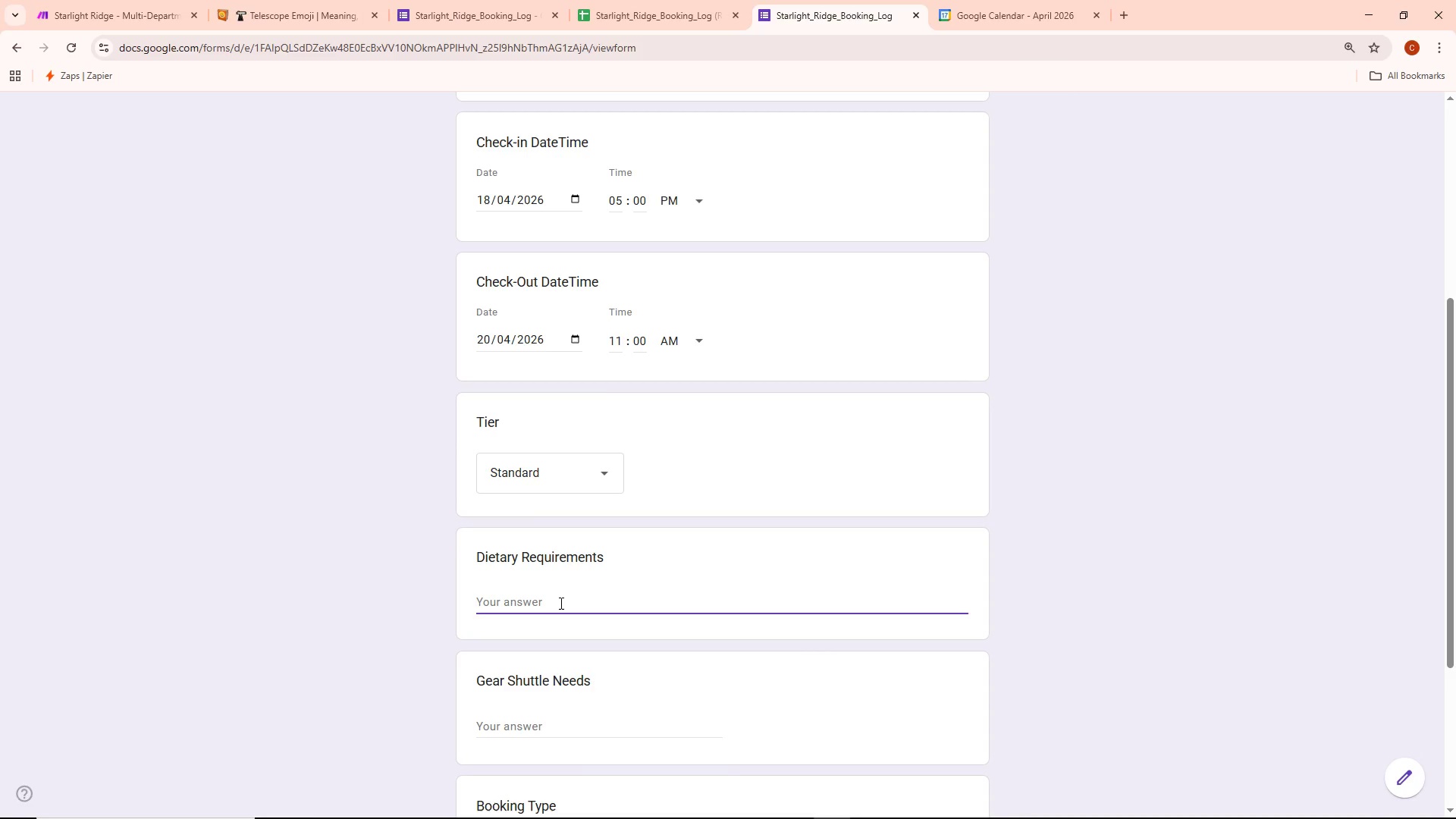 
type(Np)
key(Backspace)
type(o seafood)
 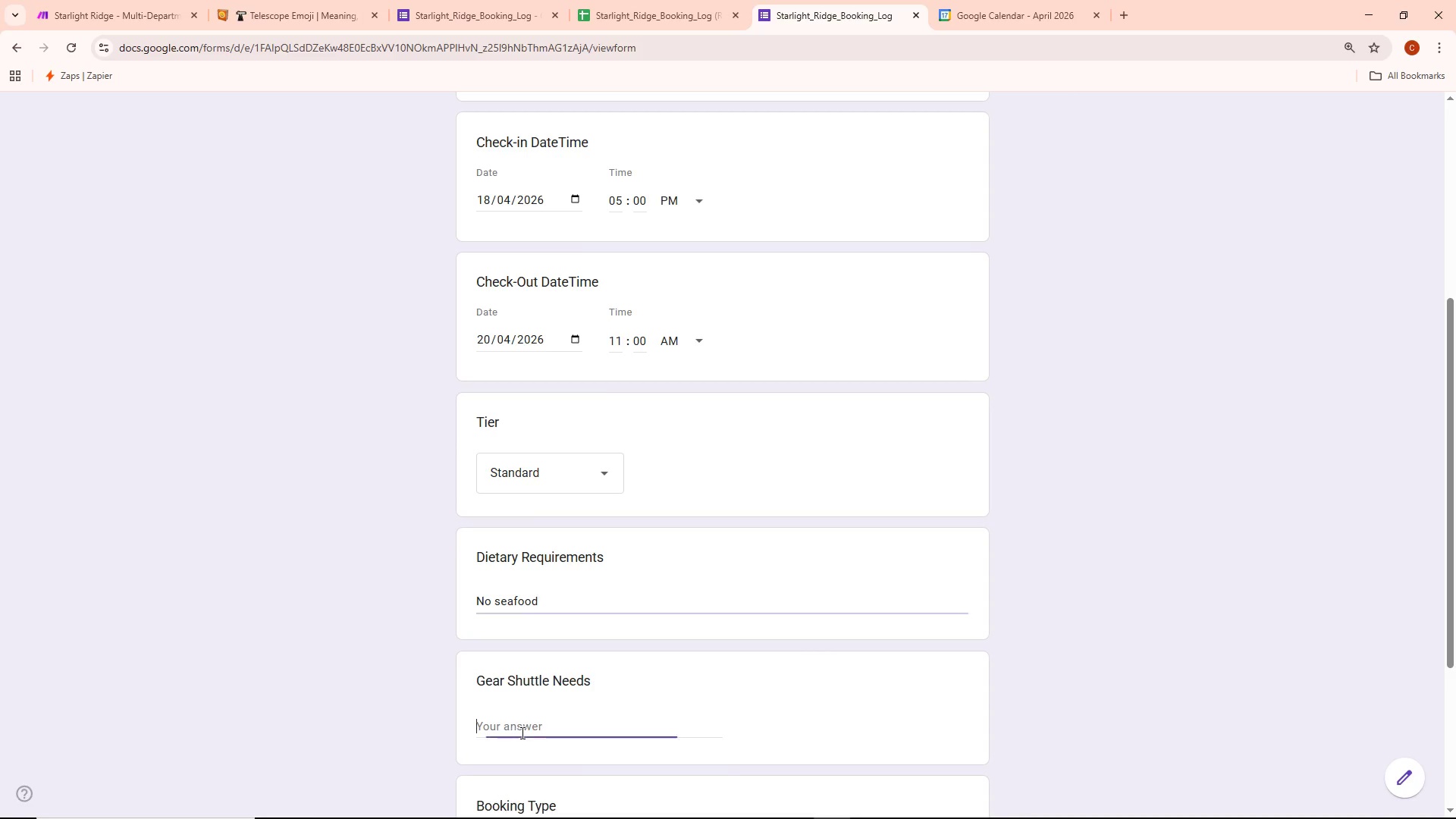 
scroll: coordinate [645, 680], scroll_direction: down, amount: 3.0
 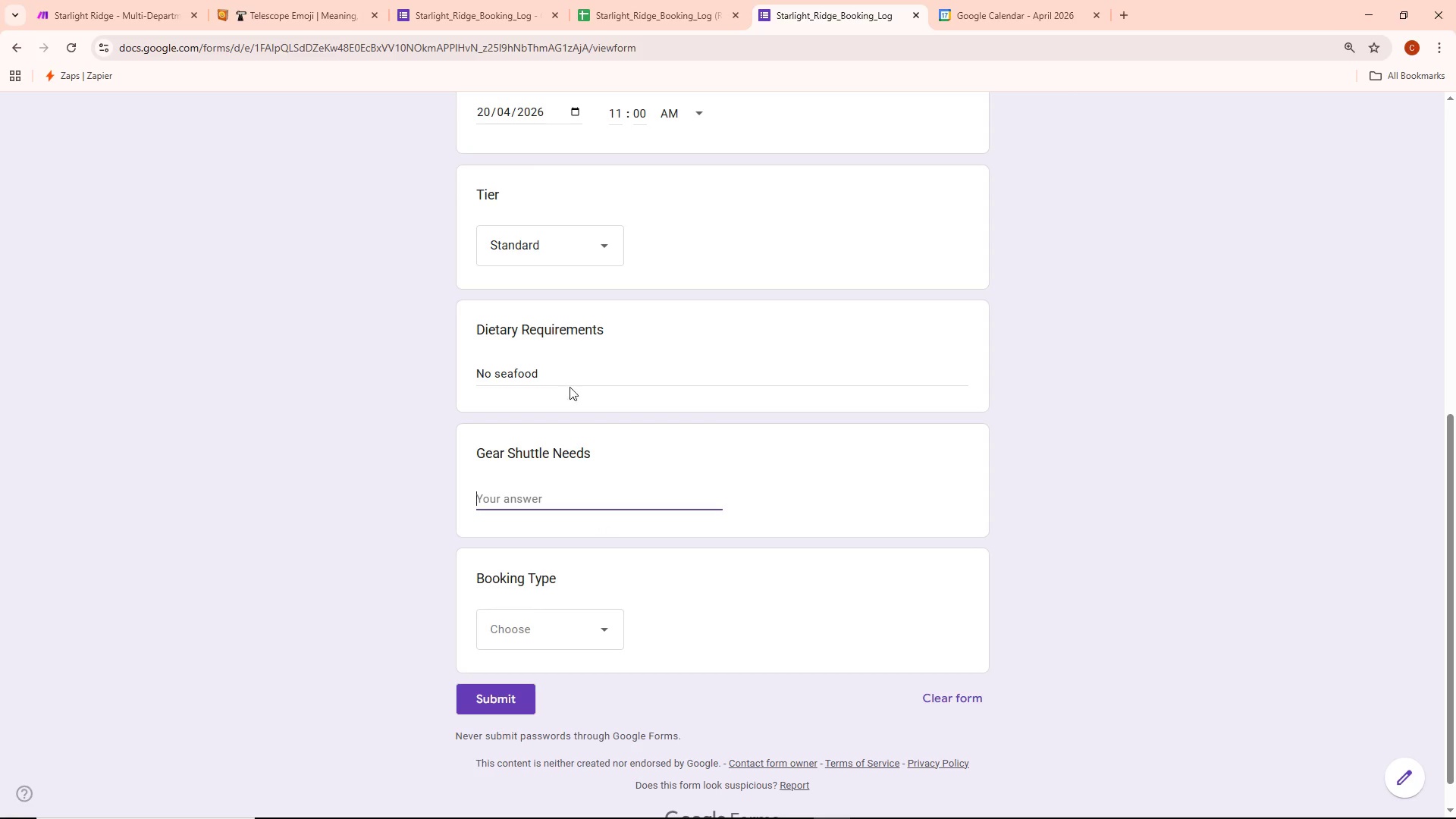 
left_click_drag(start_coordinate=[553, 375], to_coordinate=[428, 397])
 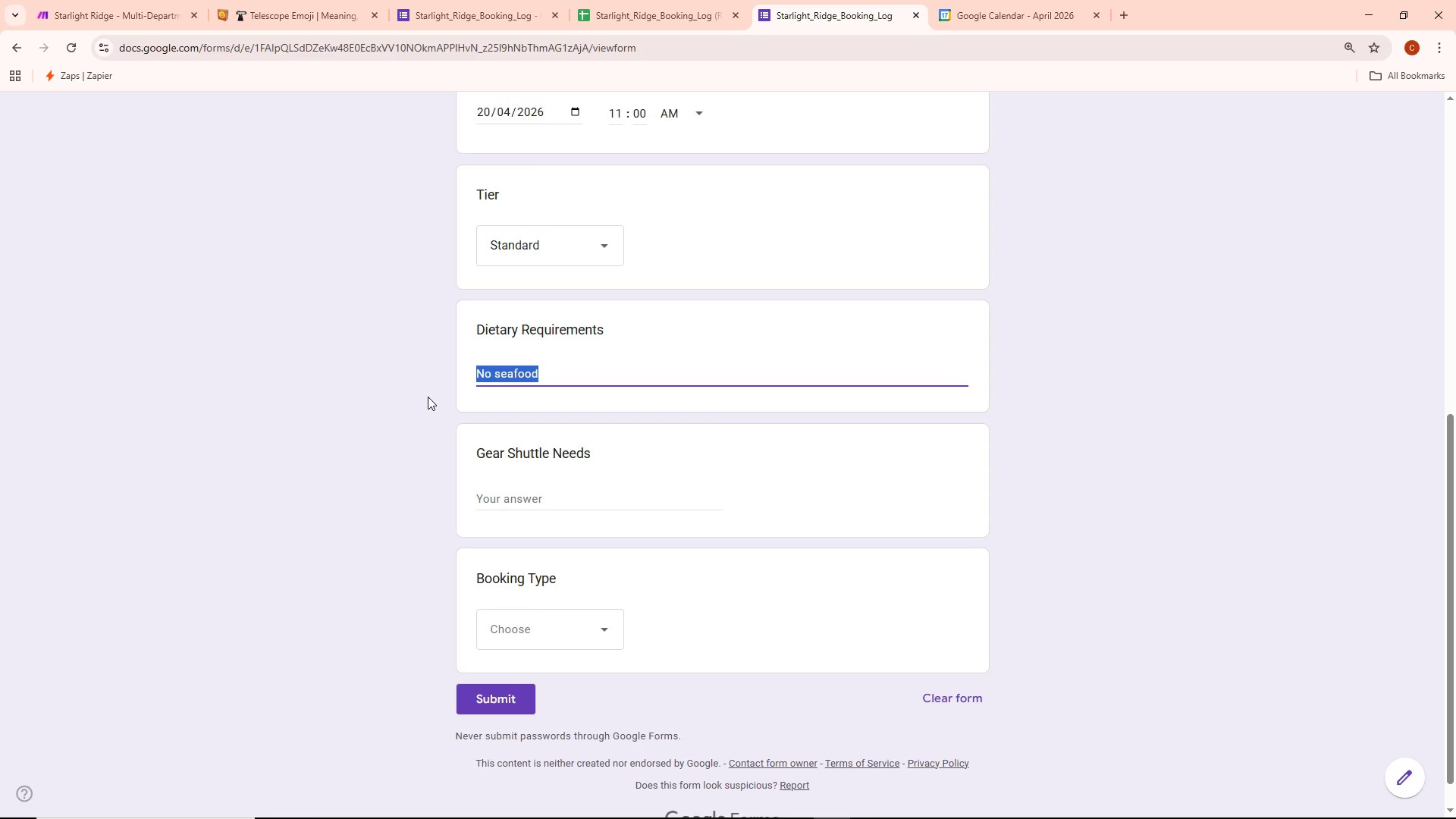 
key(Control+A)
 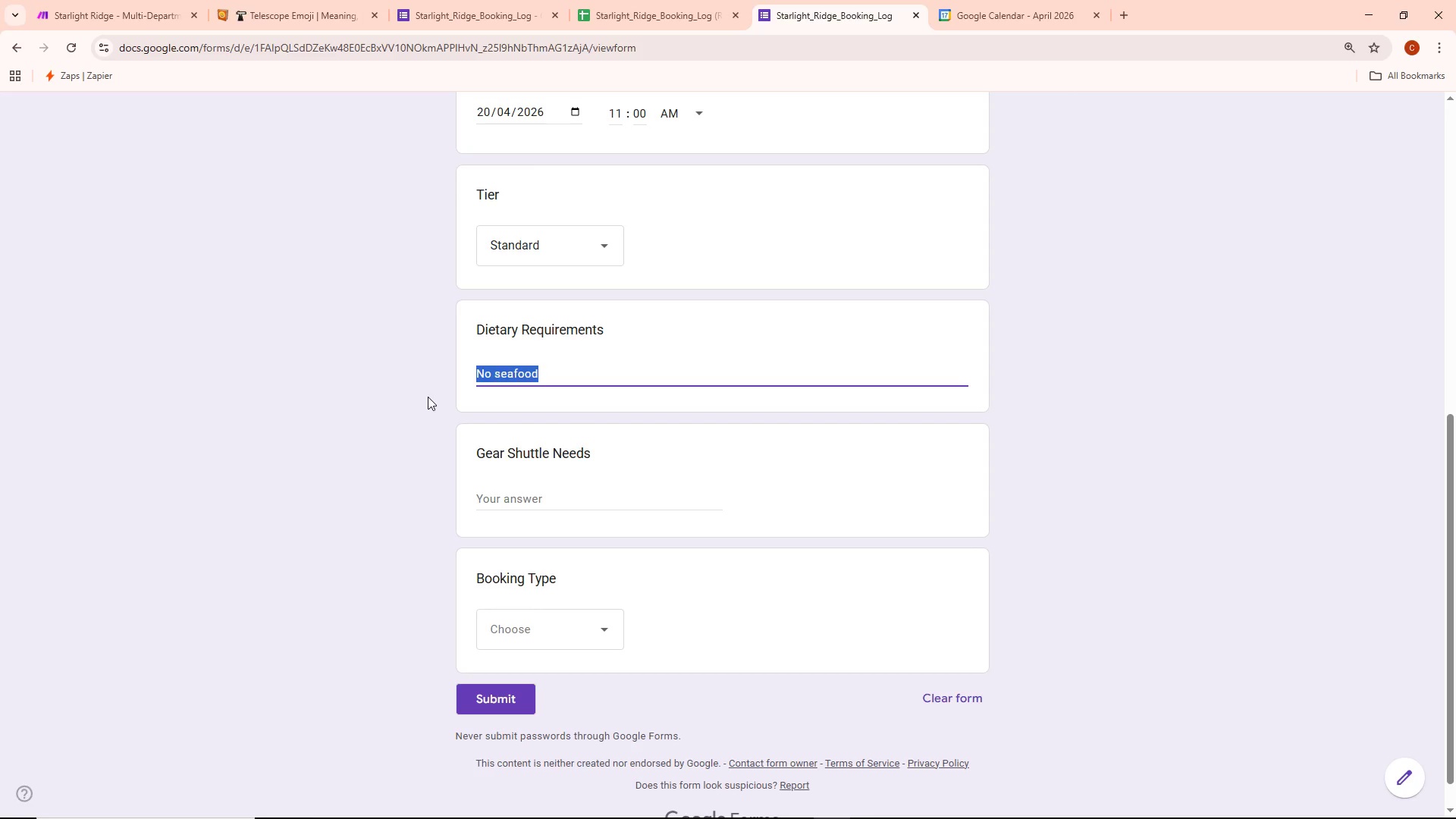 
key(Control+ControlLeft)
 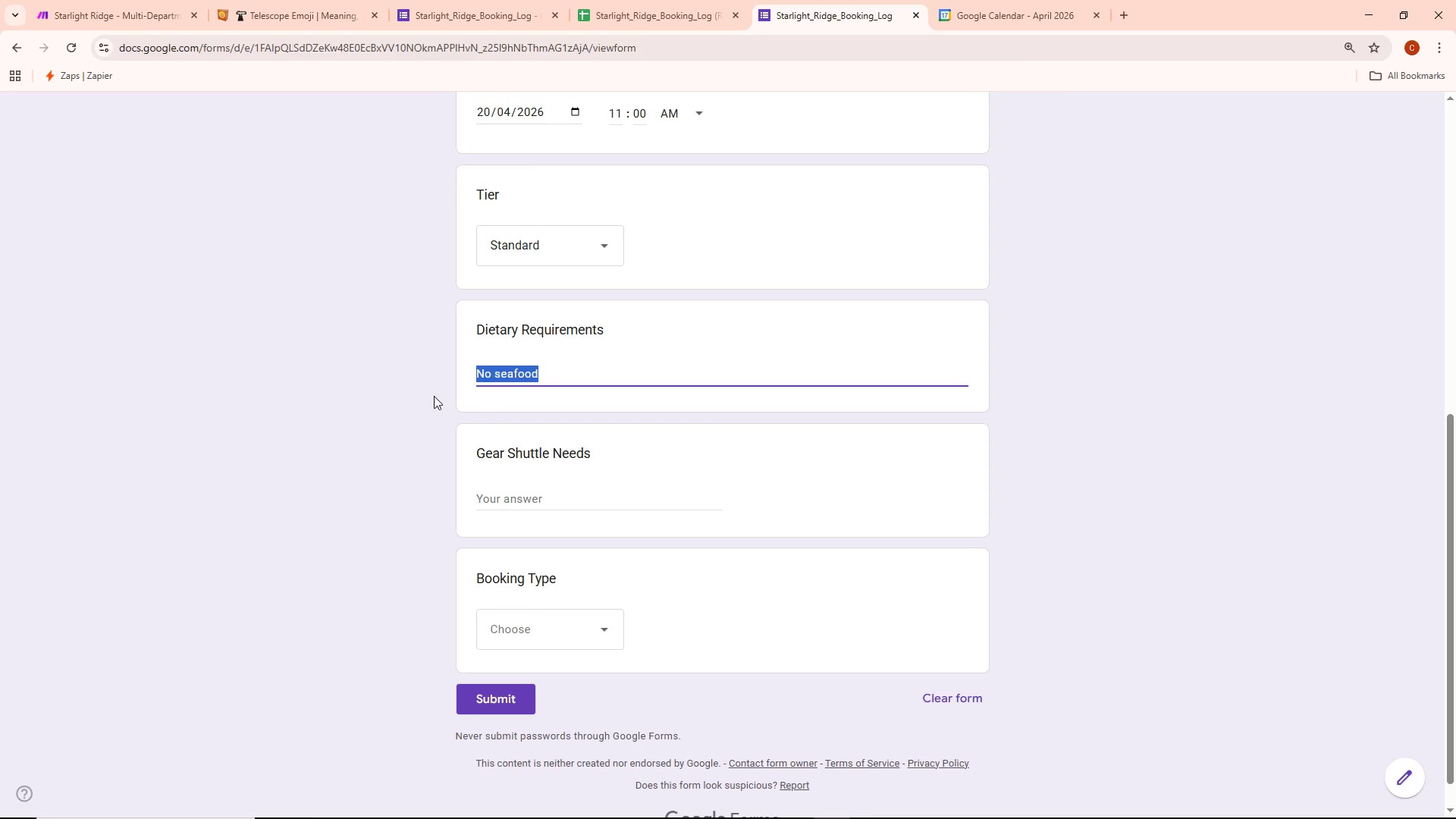 
key(Control+C)
 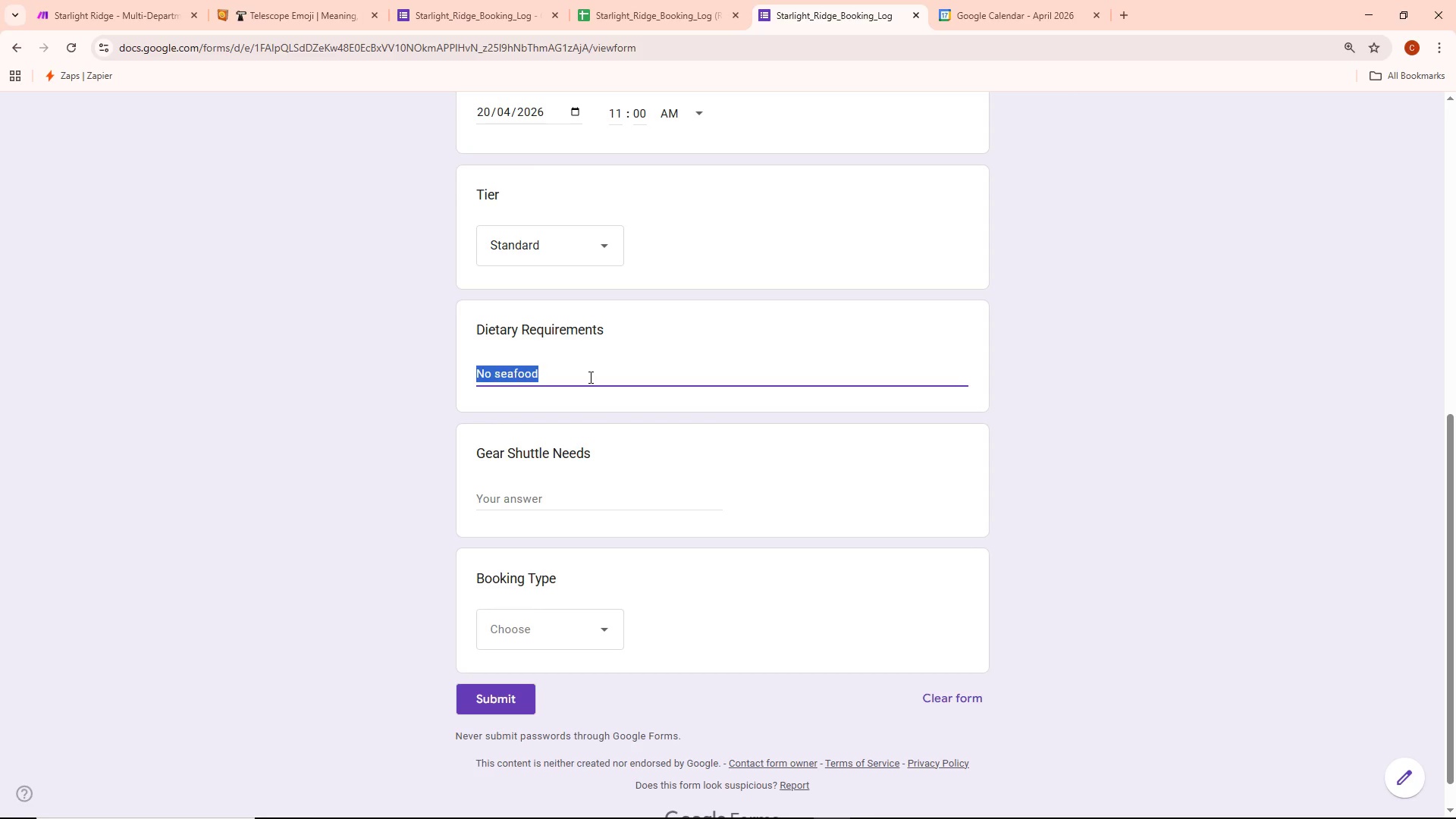 
key(Backspace)
 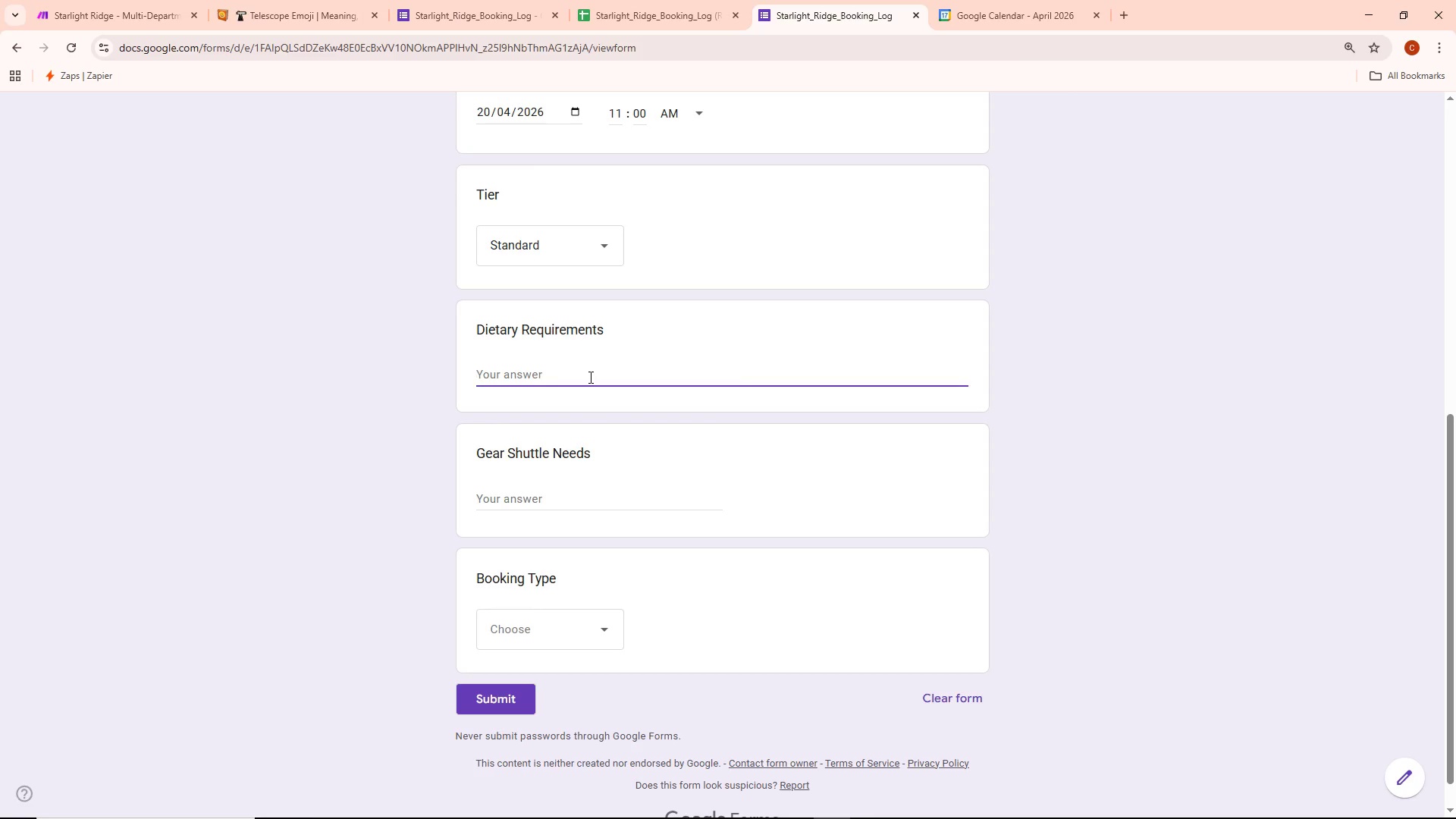 
key(Control+ControlLeft)
 